 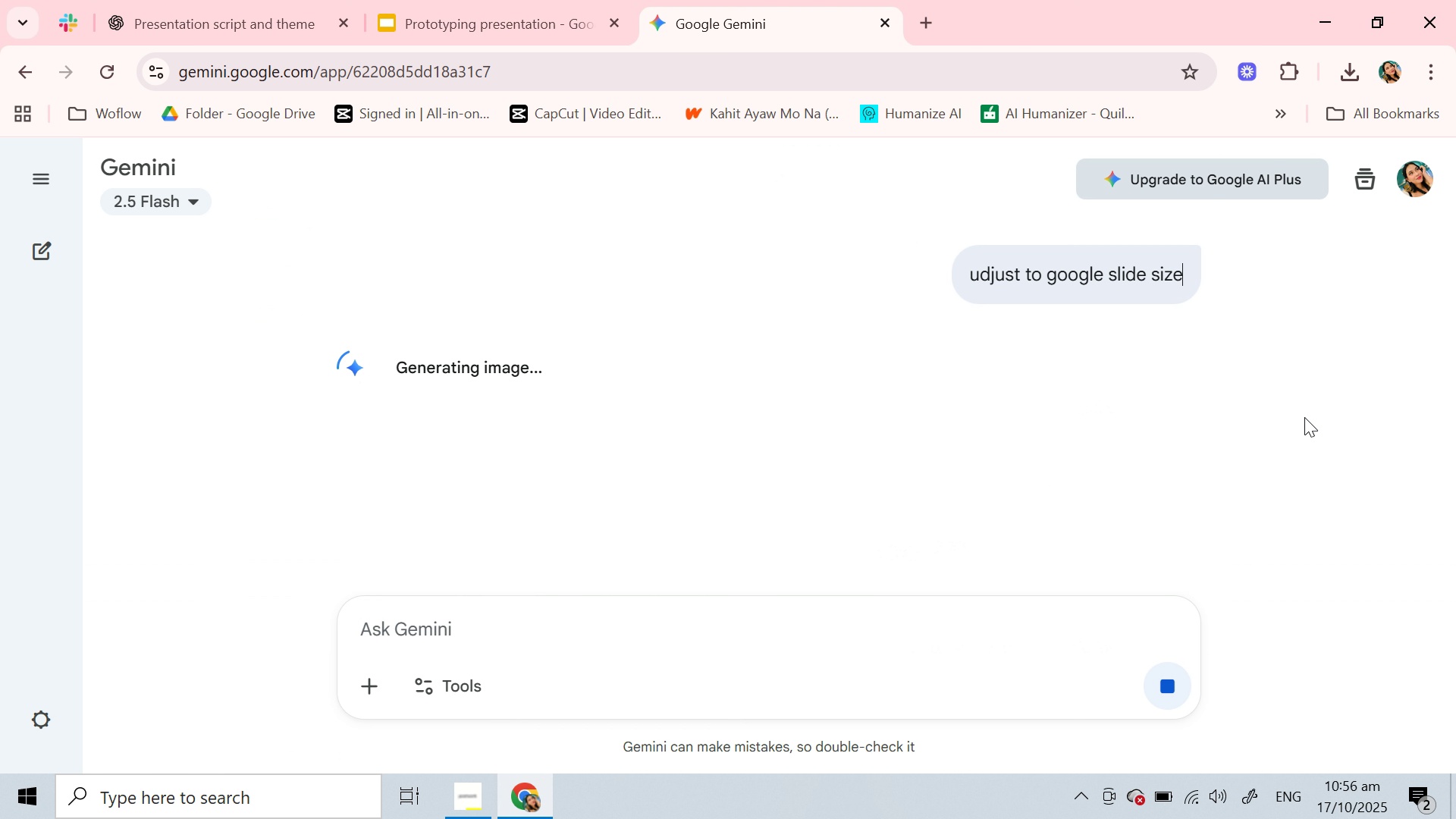 
scroll: coordinate [839, 472], scroll_direction: down, amount: 4.0
 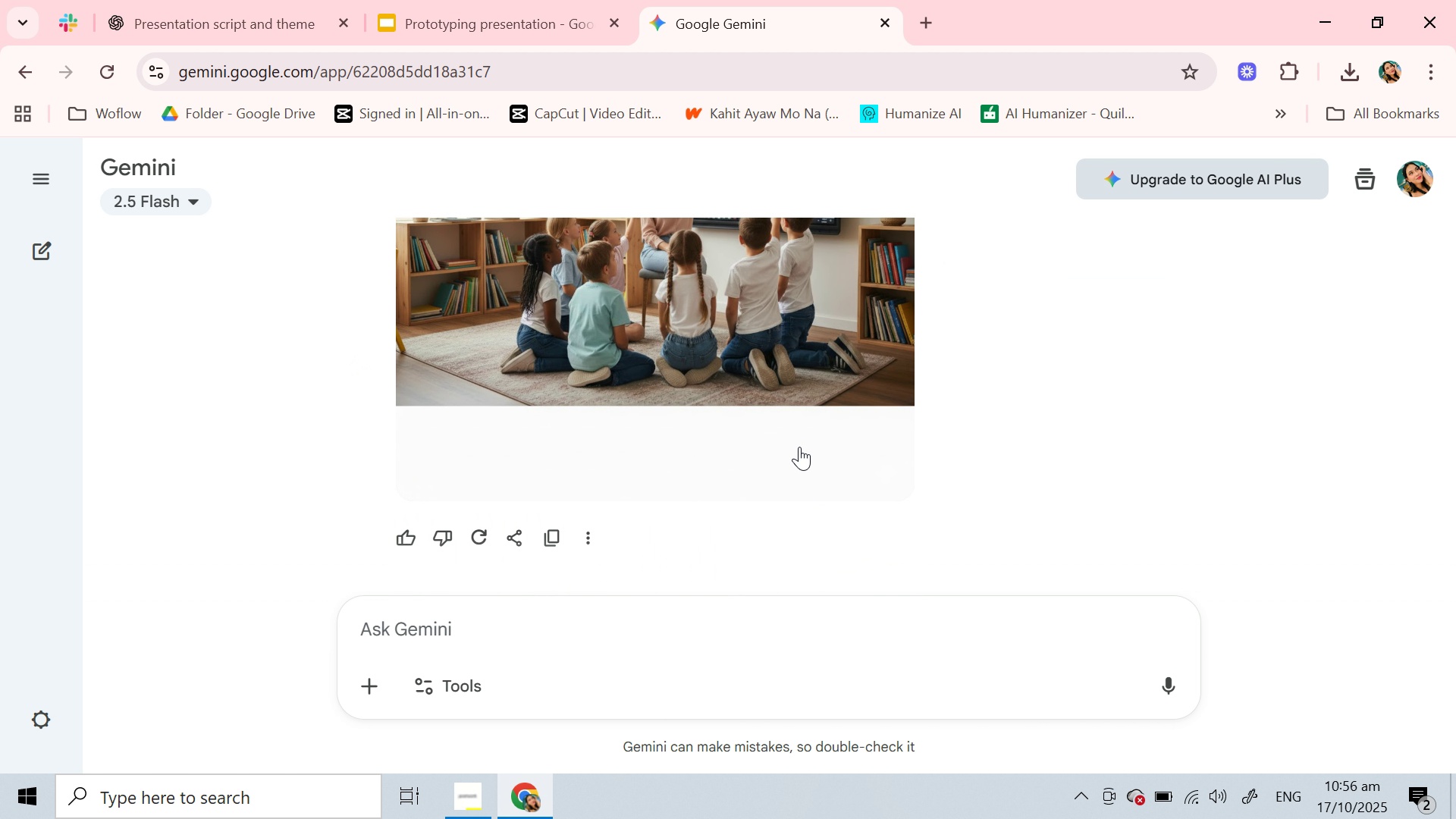 
scroll: coordinate [799, 447], scroll_direction: up, amount: 3.0
 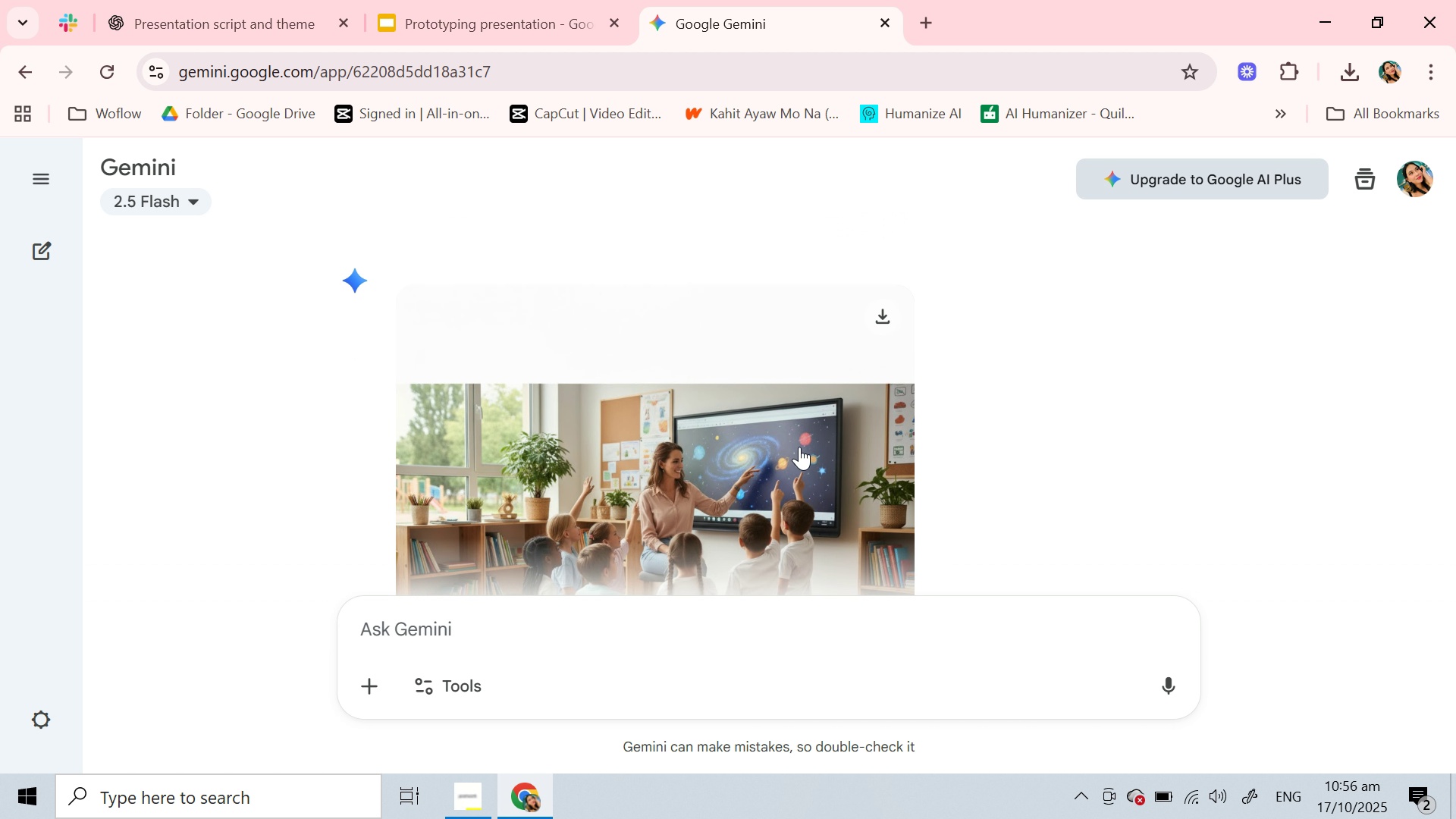 
scroll: coordinate [799, 447], scroll_direction: down, amount: 1.0
 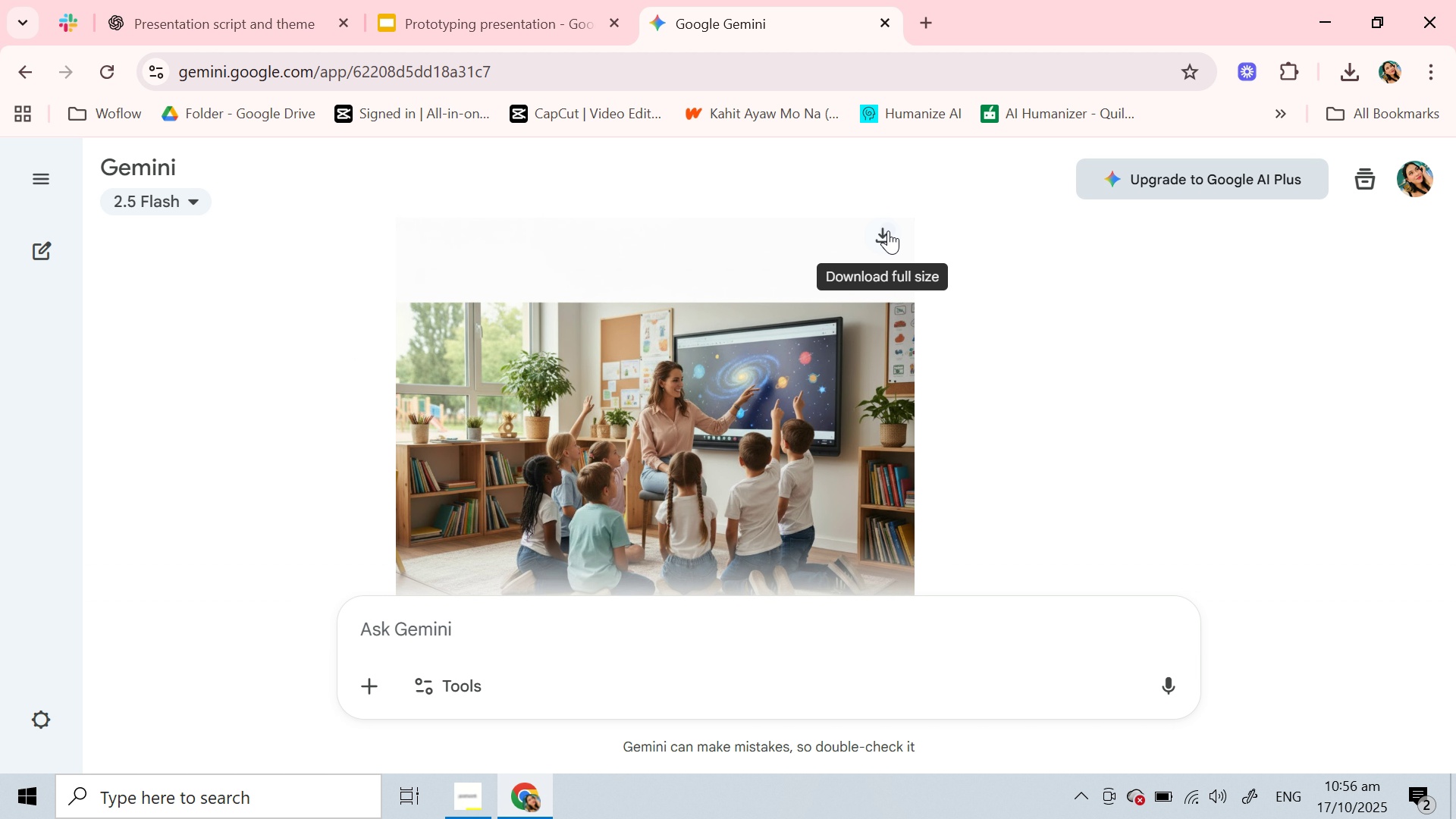 
left_click([888, 231])
 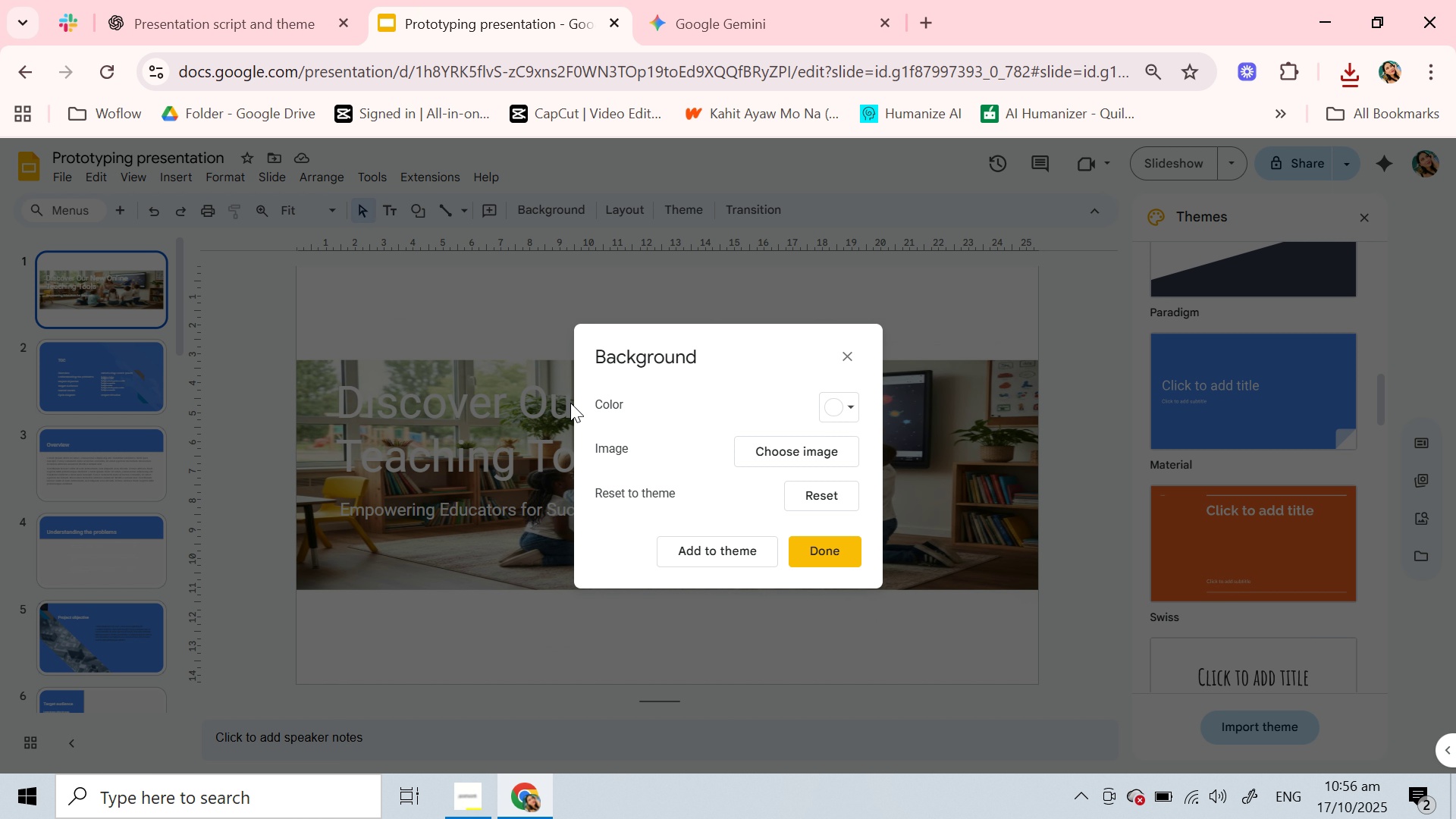 
wait(5.48)
 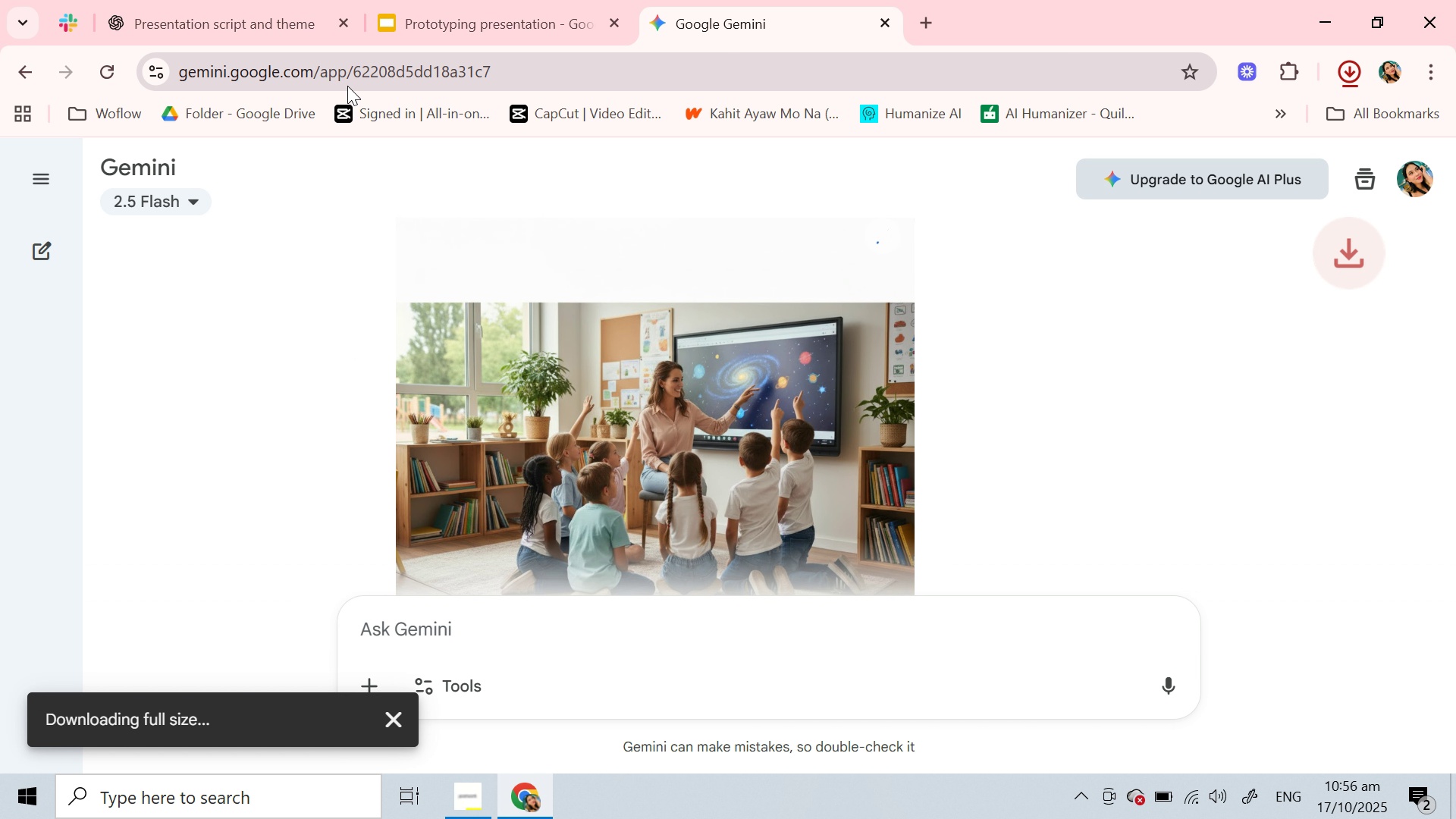 
left_click([805, 463])
 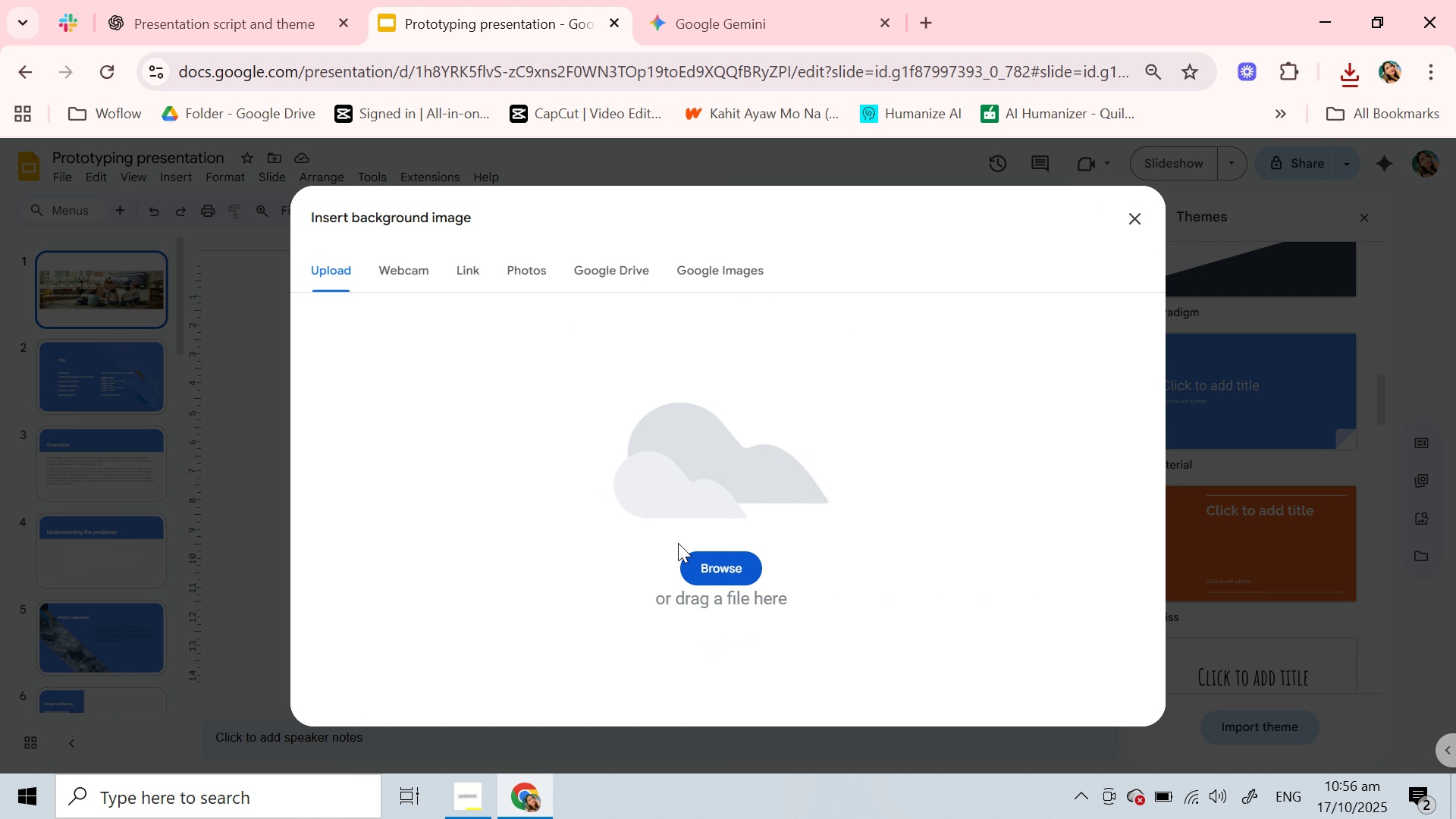 
left_click([705, 557])
 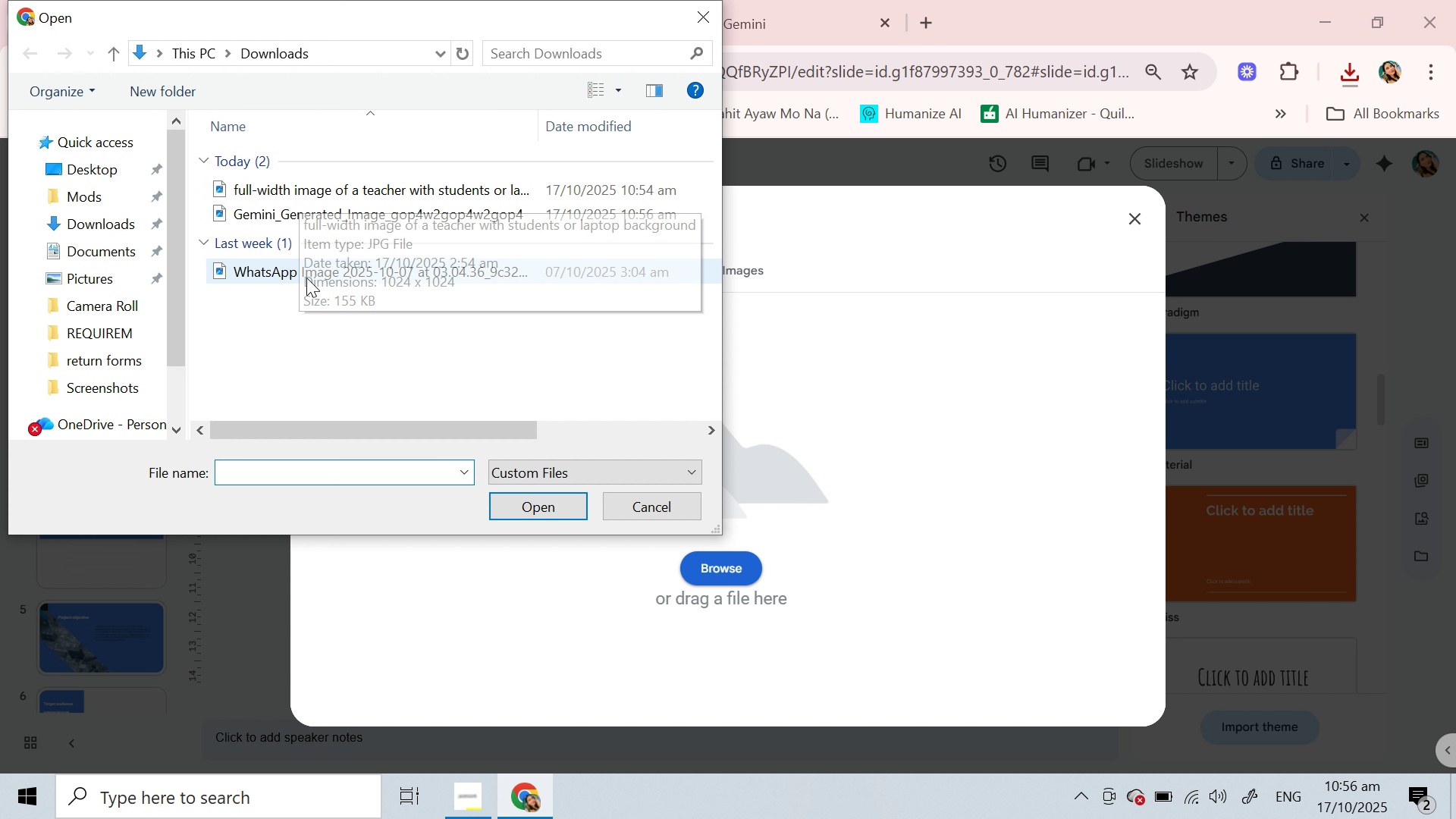 
left_click([370, 225])
 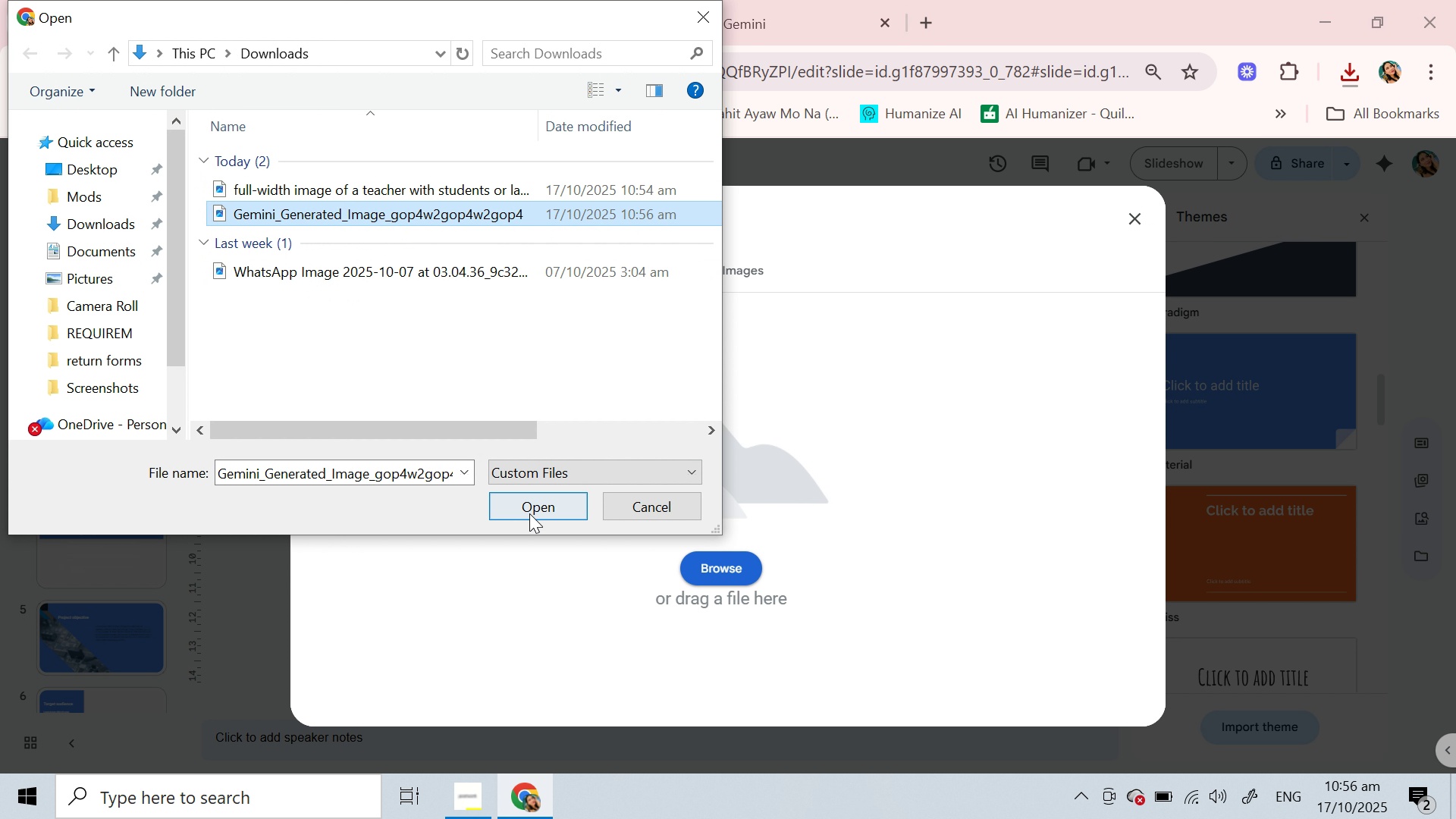 
left_click([529, 513])
 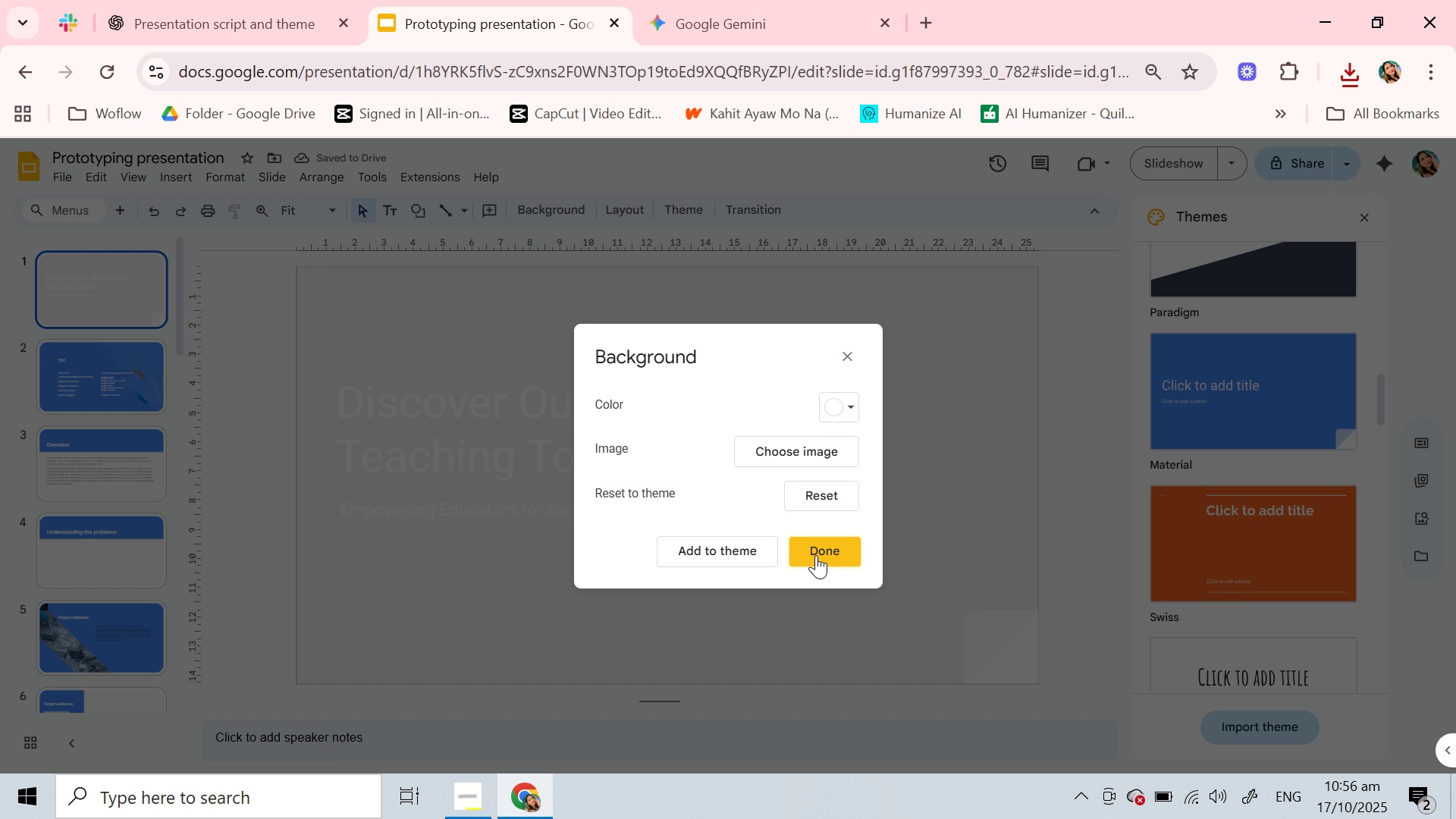 
wait(6.75)
 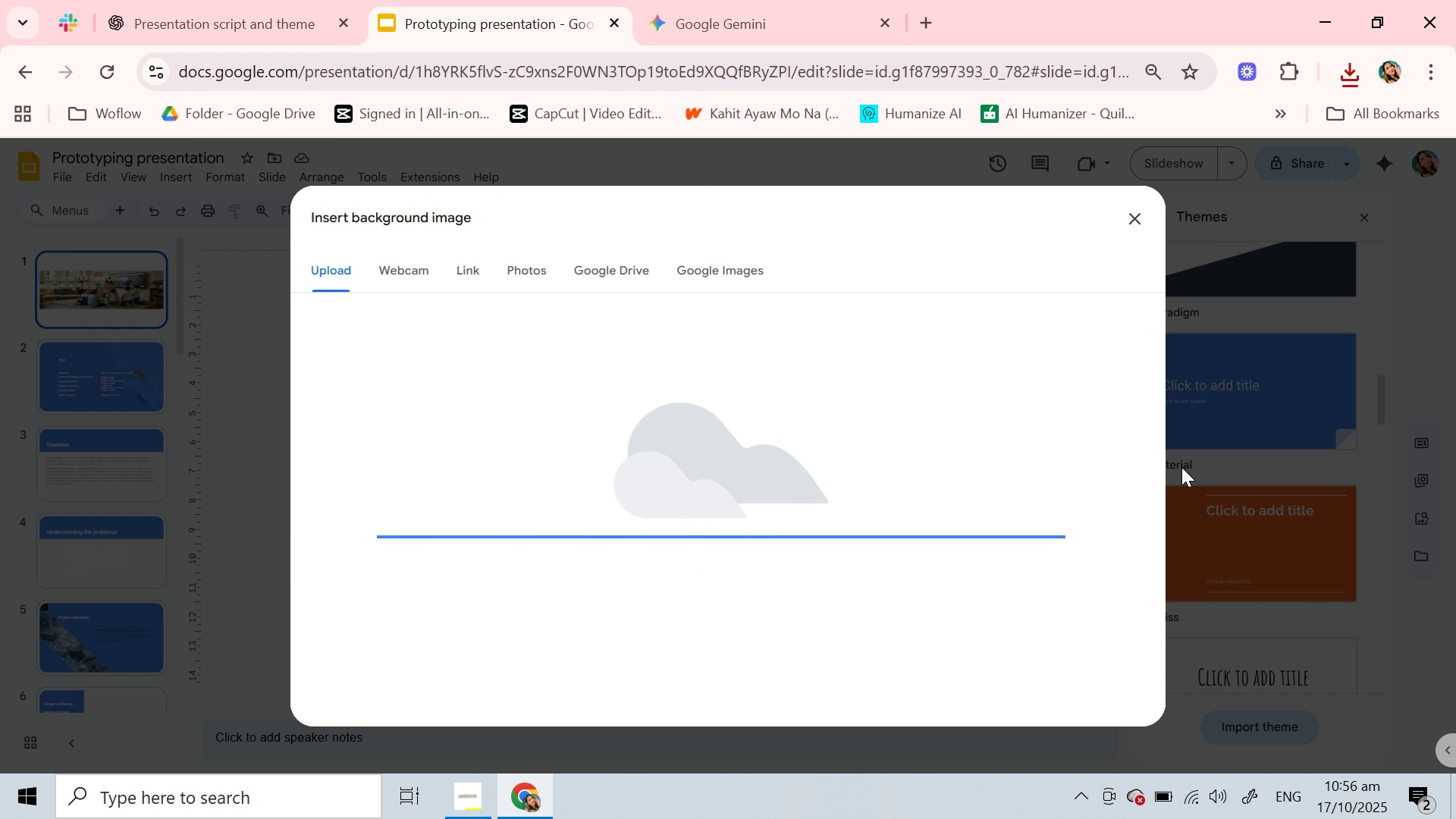 
left_click([816, 555])
 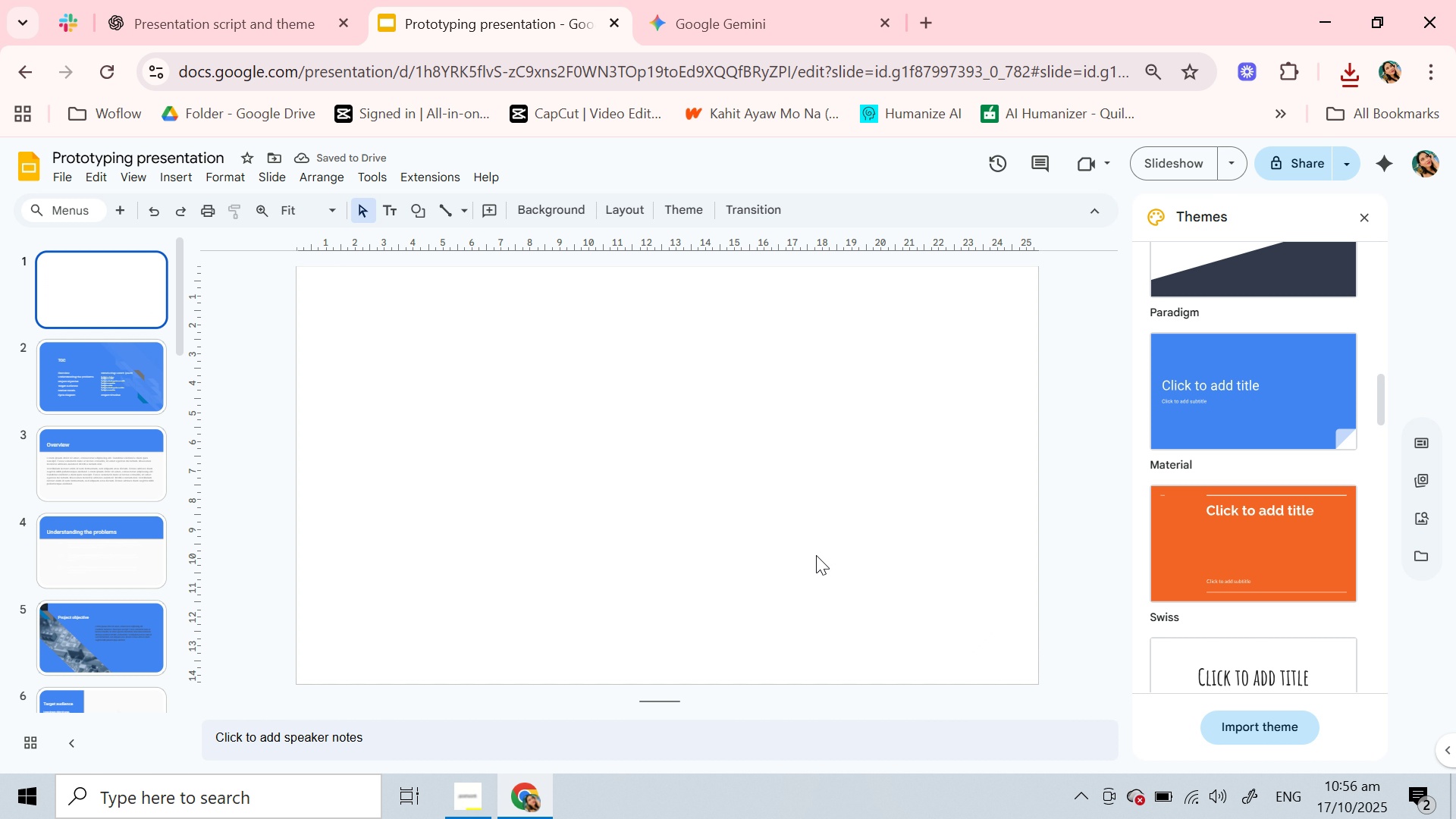 
scroll: coordinate [816, 555], scroll_direction: up, amount: 4.0
 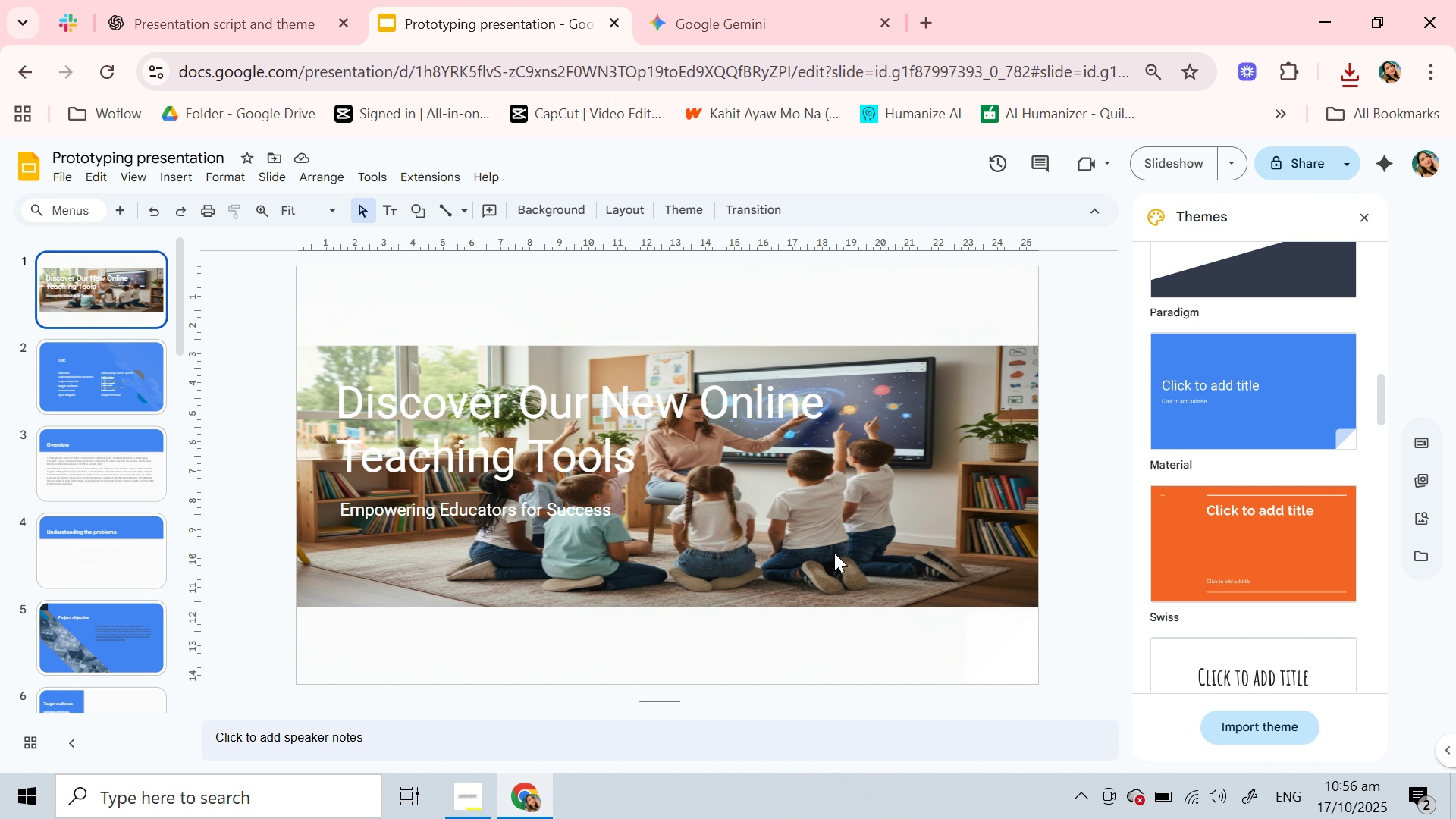 
left_click([816, 555])
 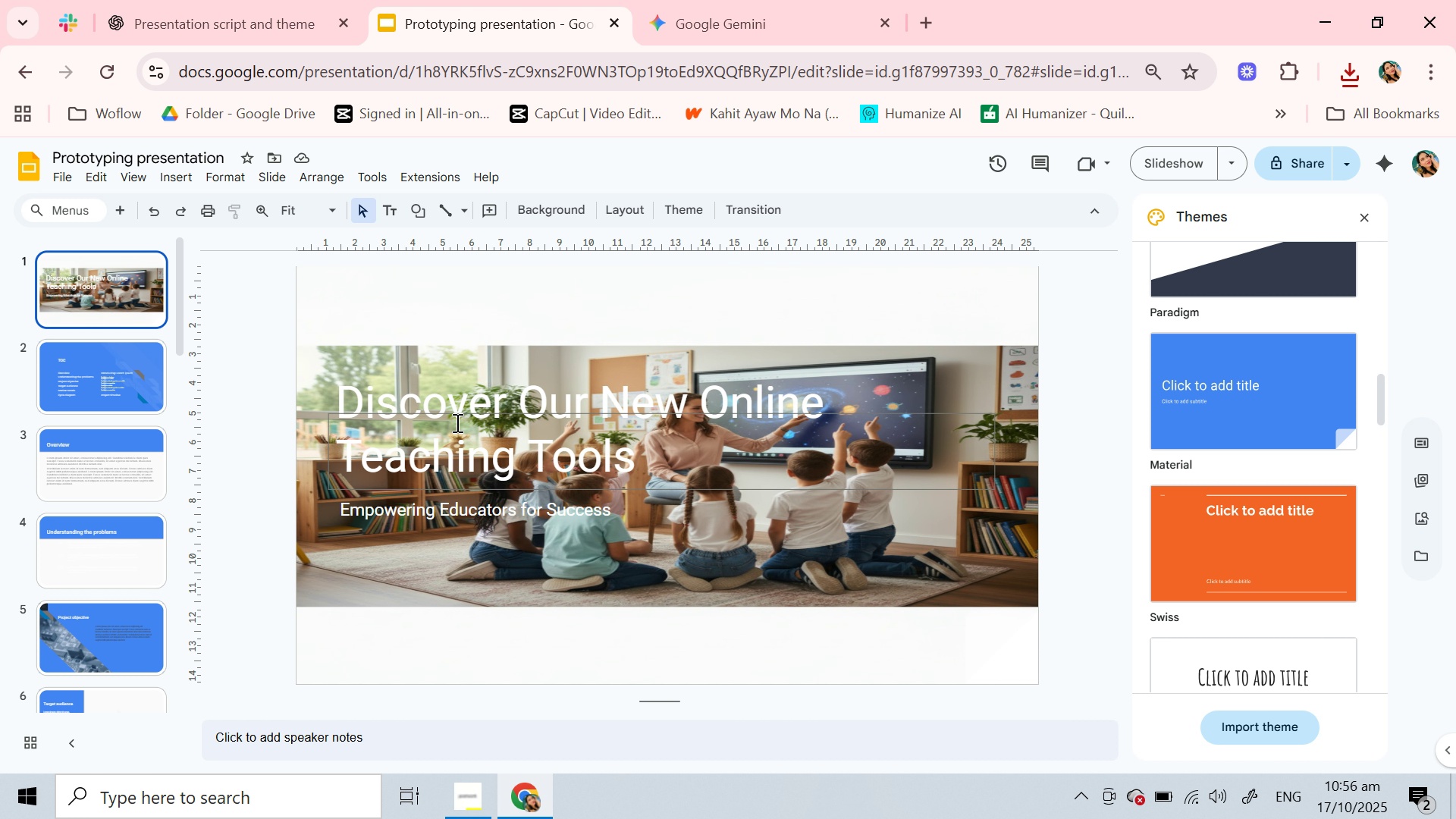 
left_click([323, 347])
 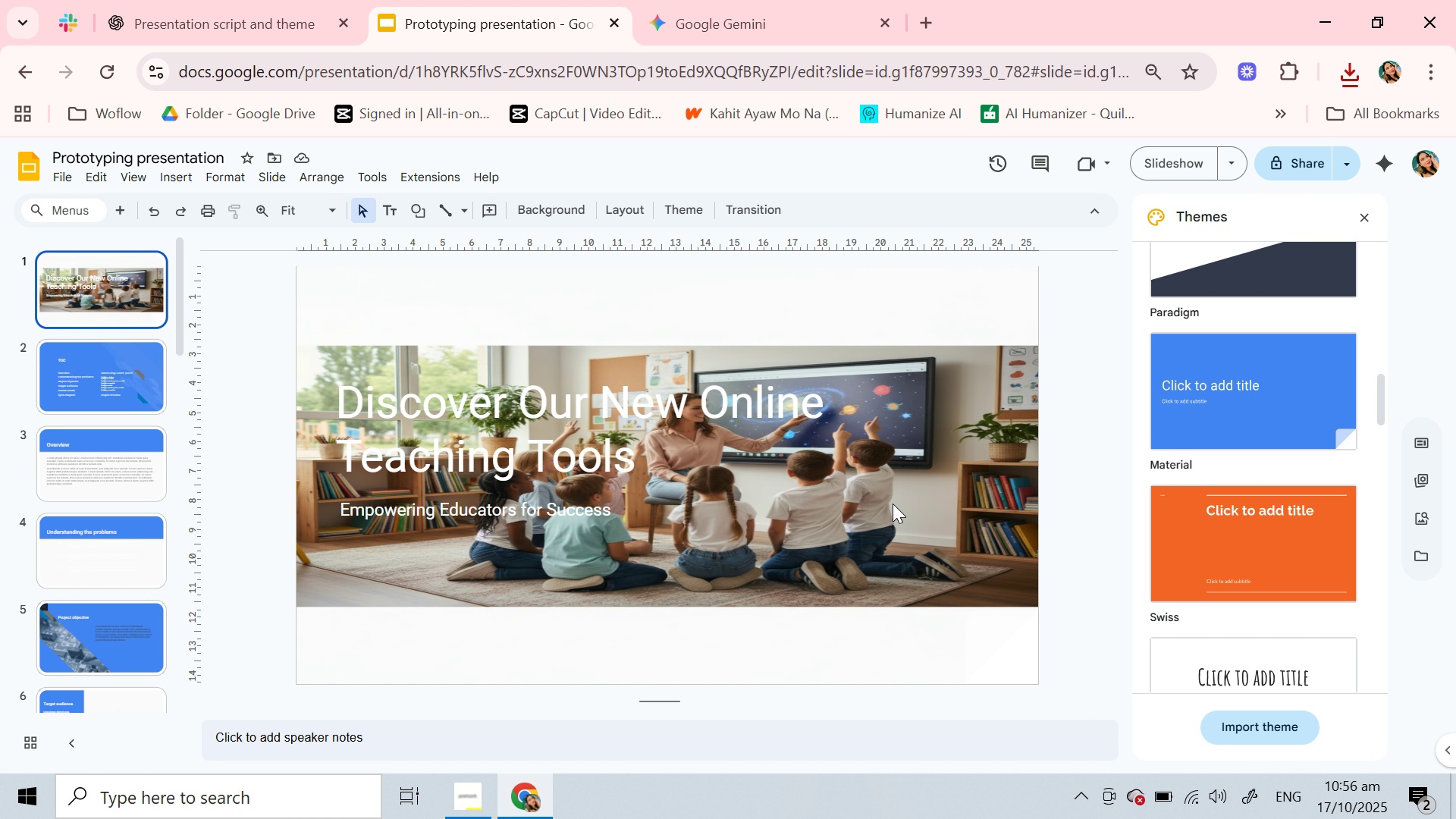 
wait(5.05)
 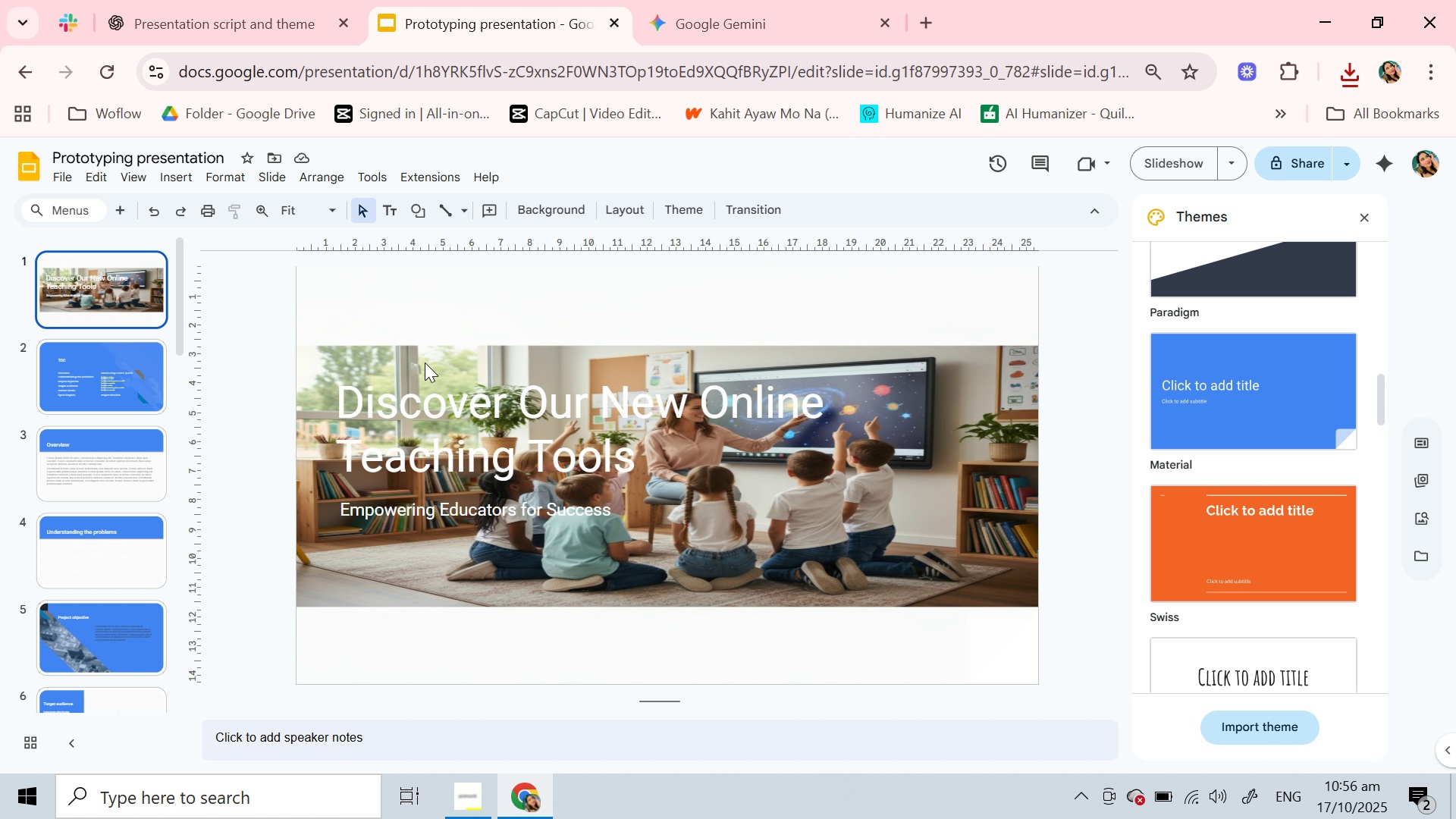 
left_click([947, 593])
 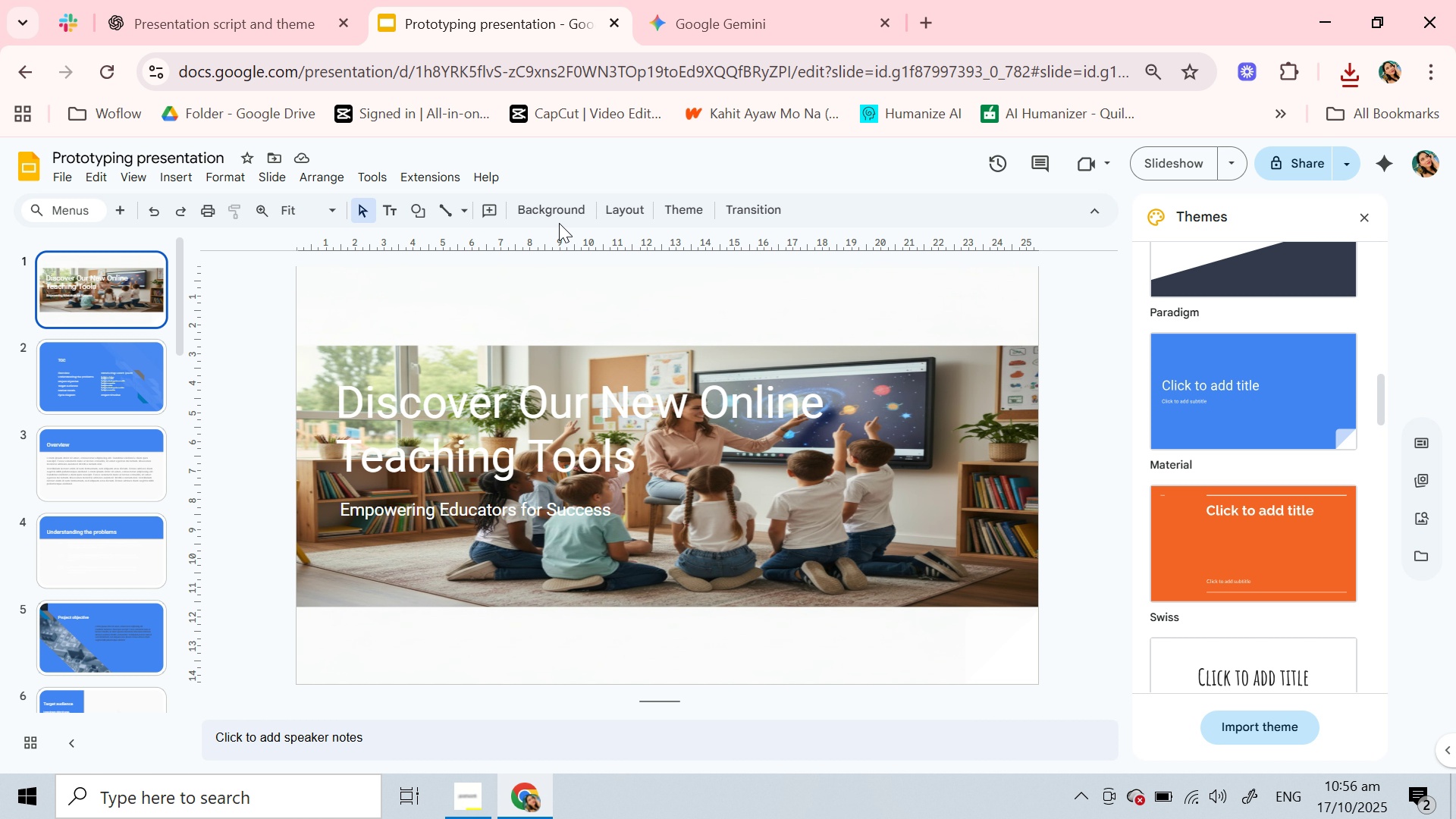 
left_click([560, 213])
 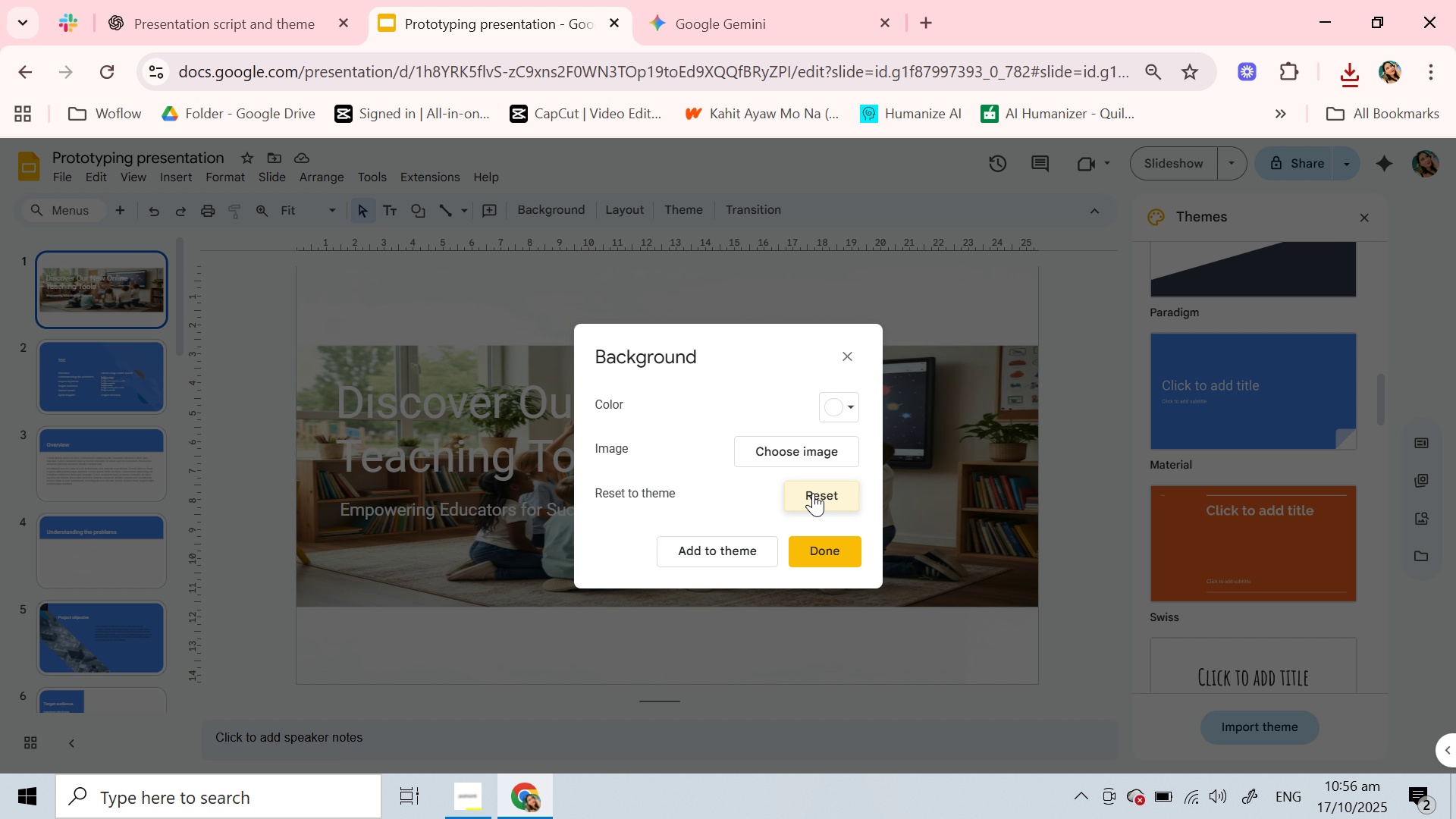 
left_click([813, 493])
 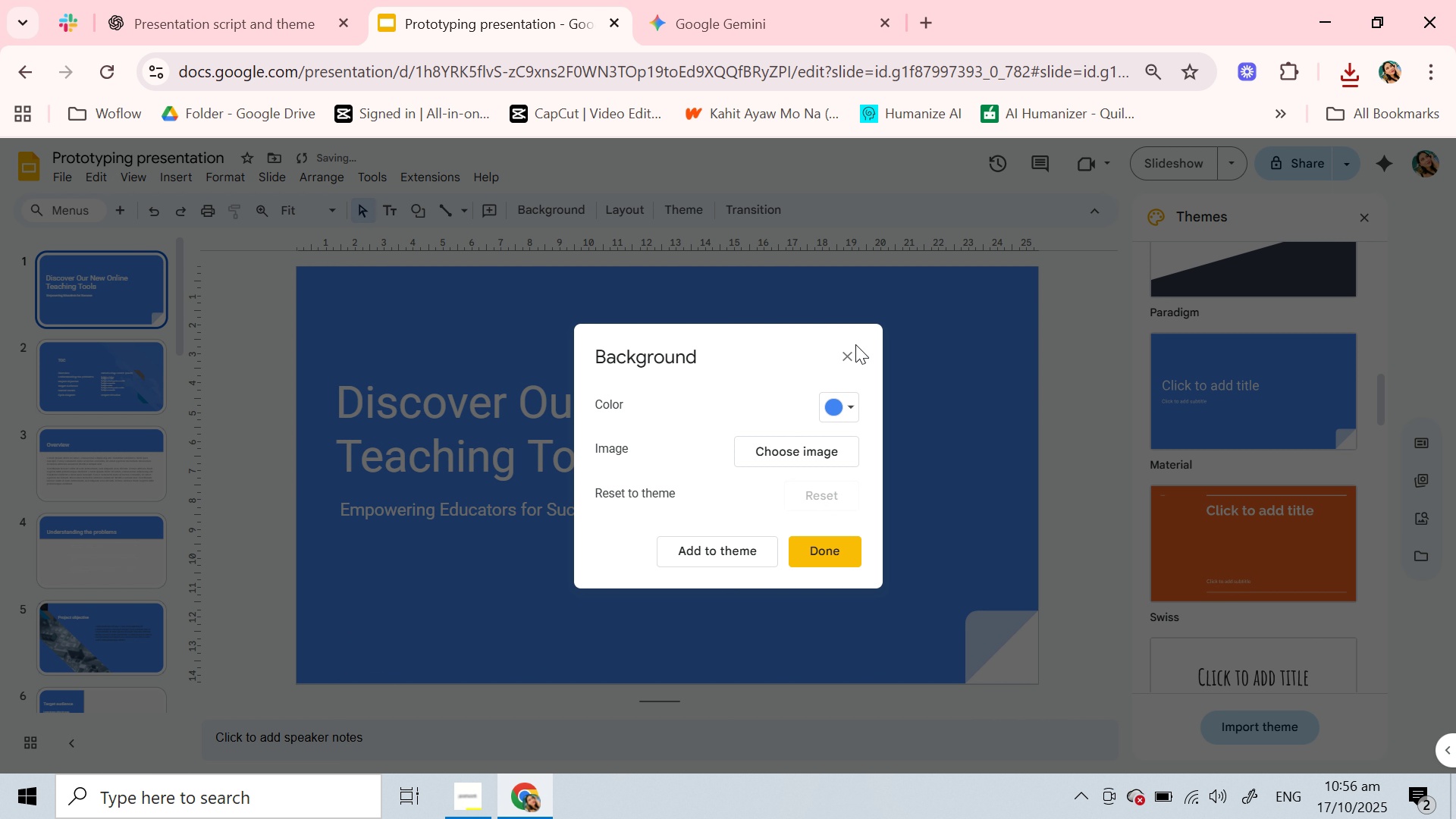 
left_click([850, 350])
 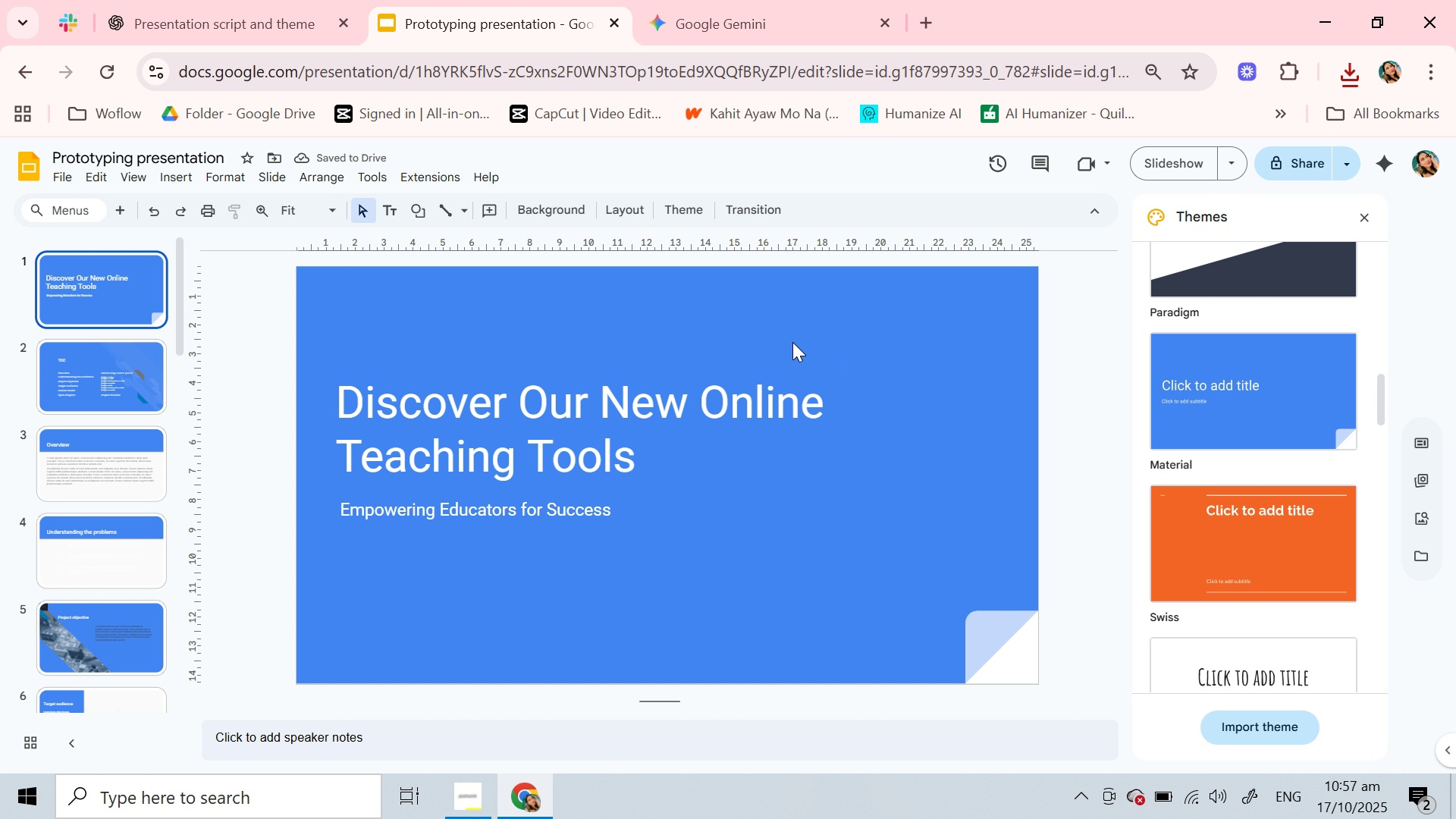 
left_click([838, 356])
 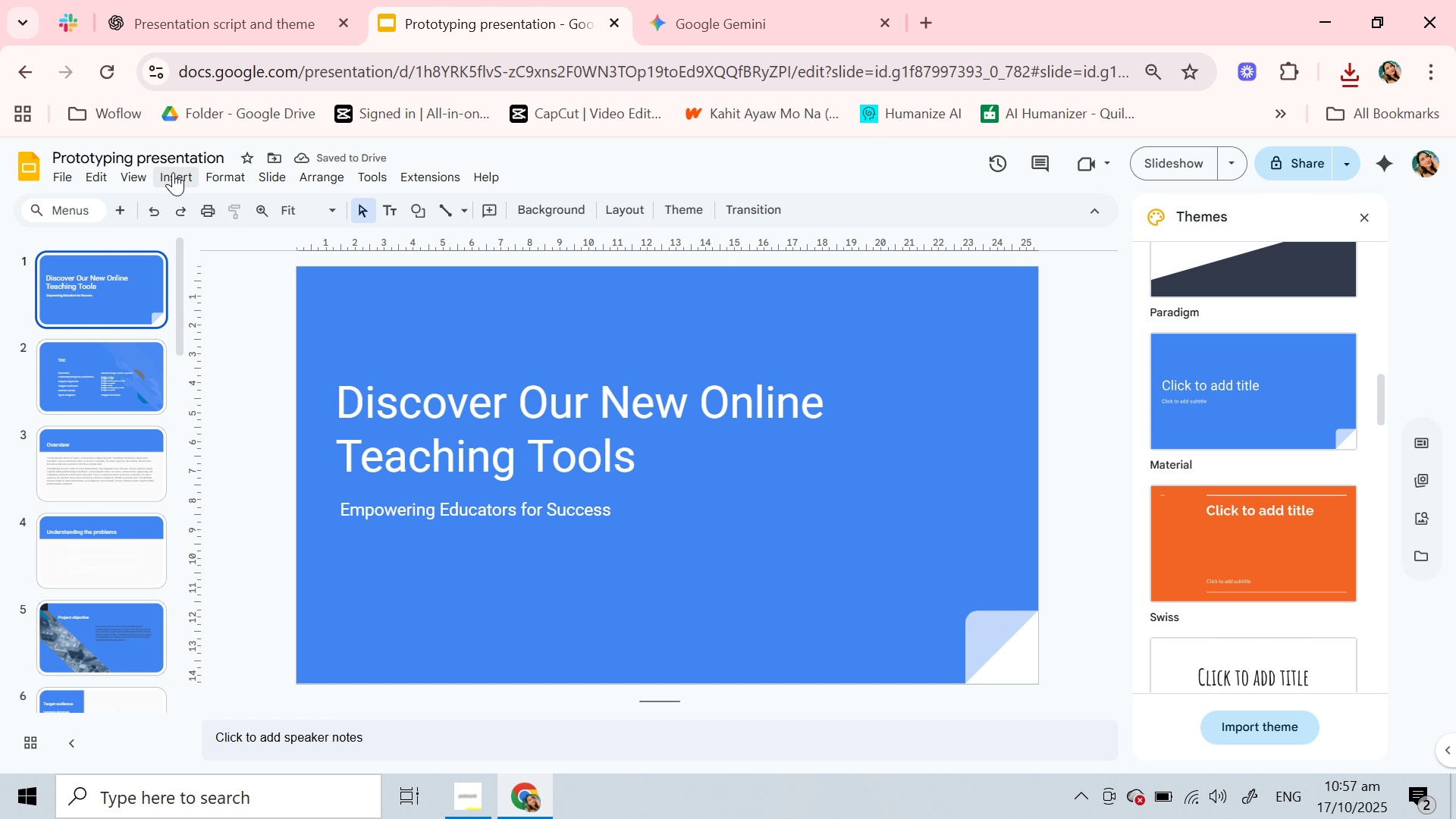 
left_click([176, 174])
 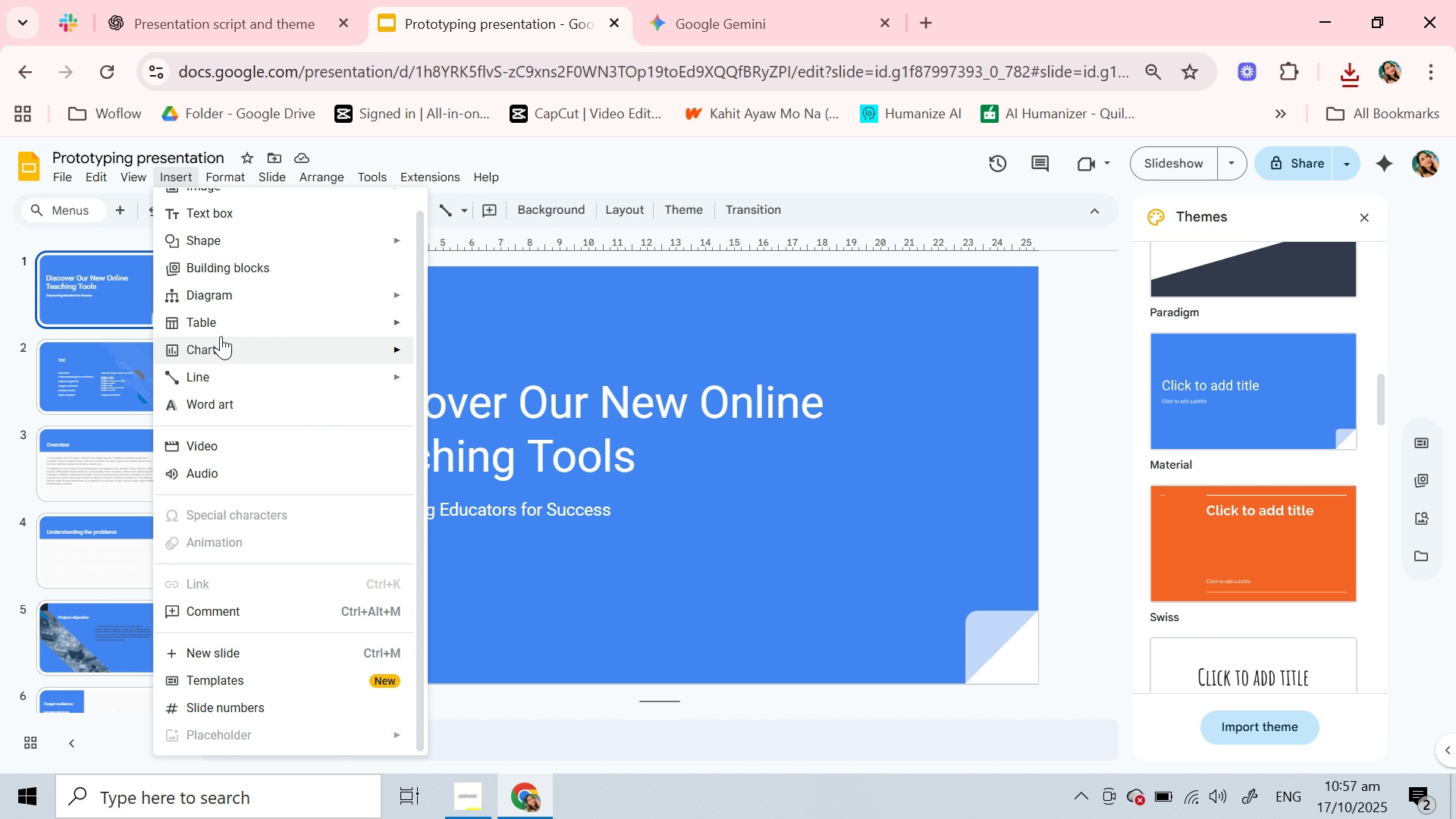 
scroll: coordinate [221, 373], scroll_direction: up, amount: 1.0
 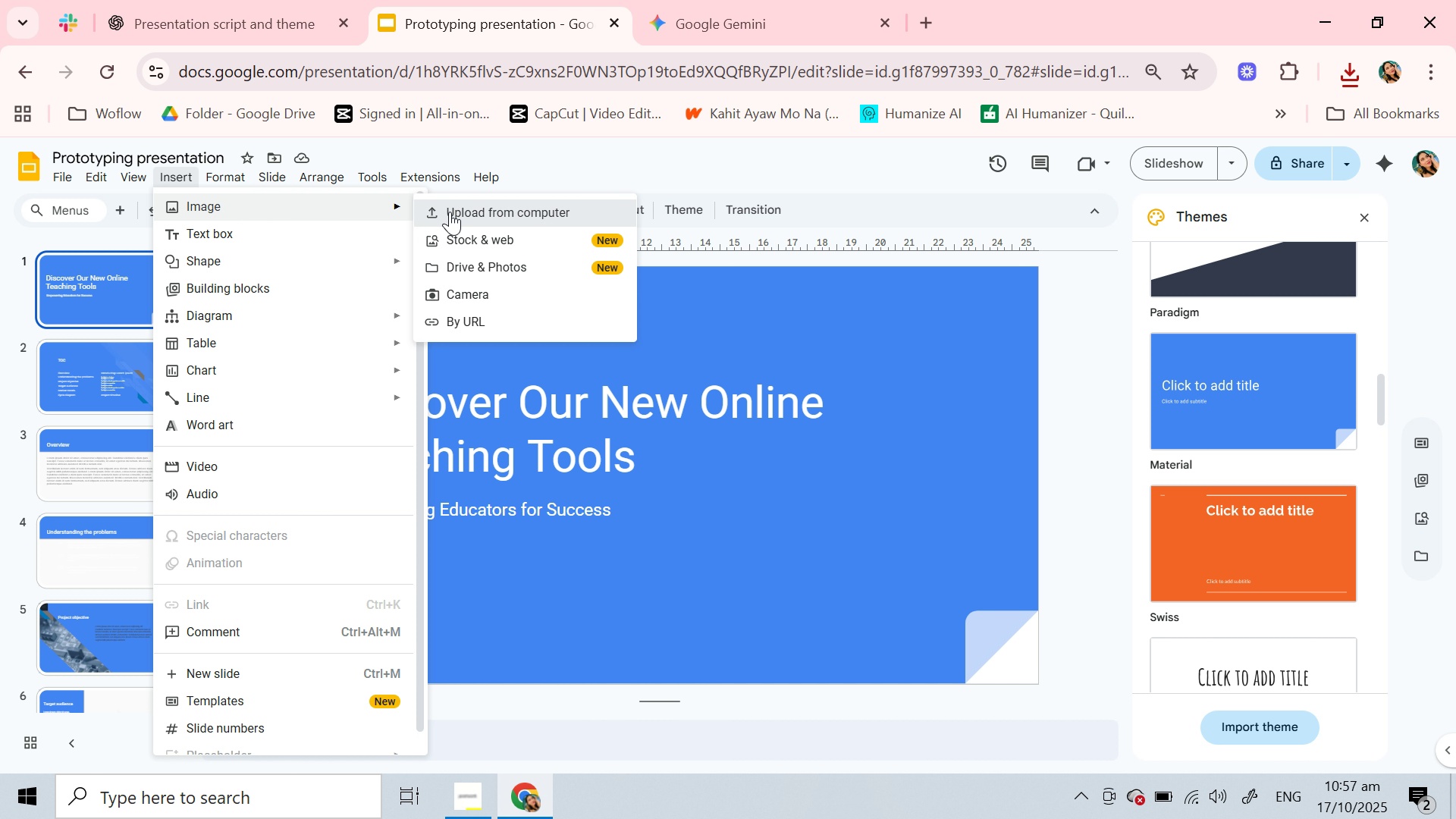 
left_click([450, 212])
 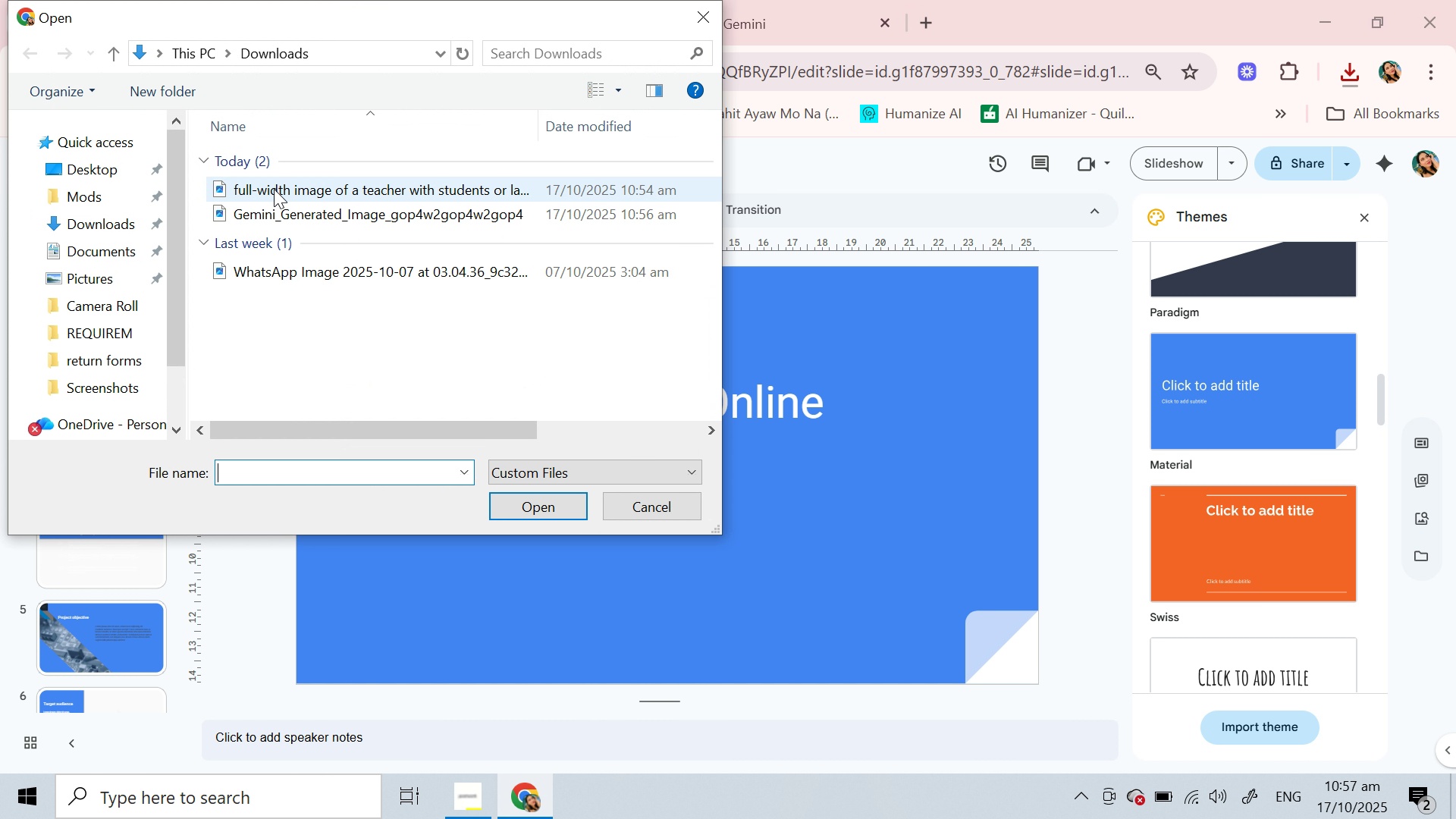 
left_click([275, 208])
 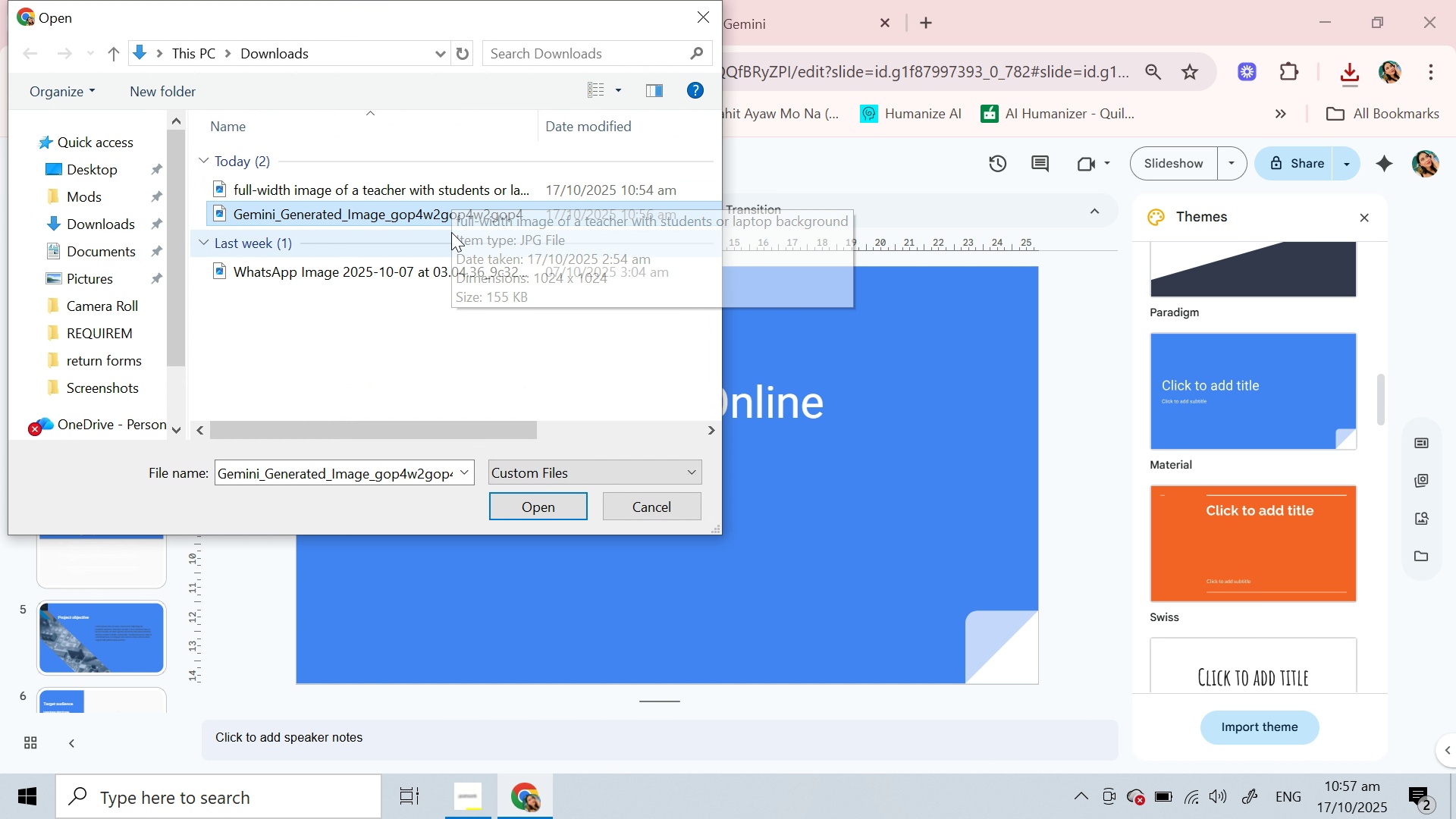 
wait(5.55)
 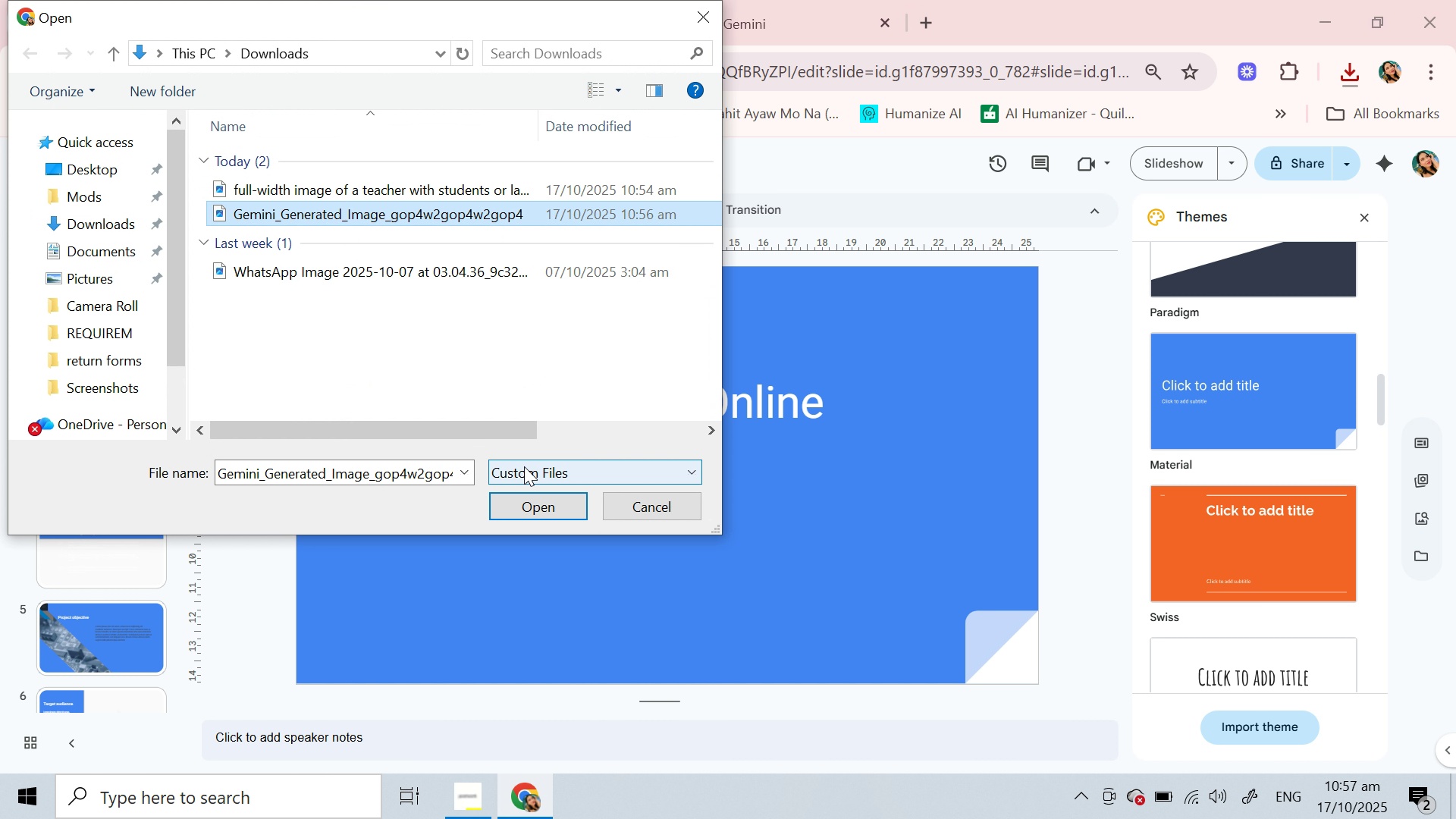 
left_click([508, 510])
 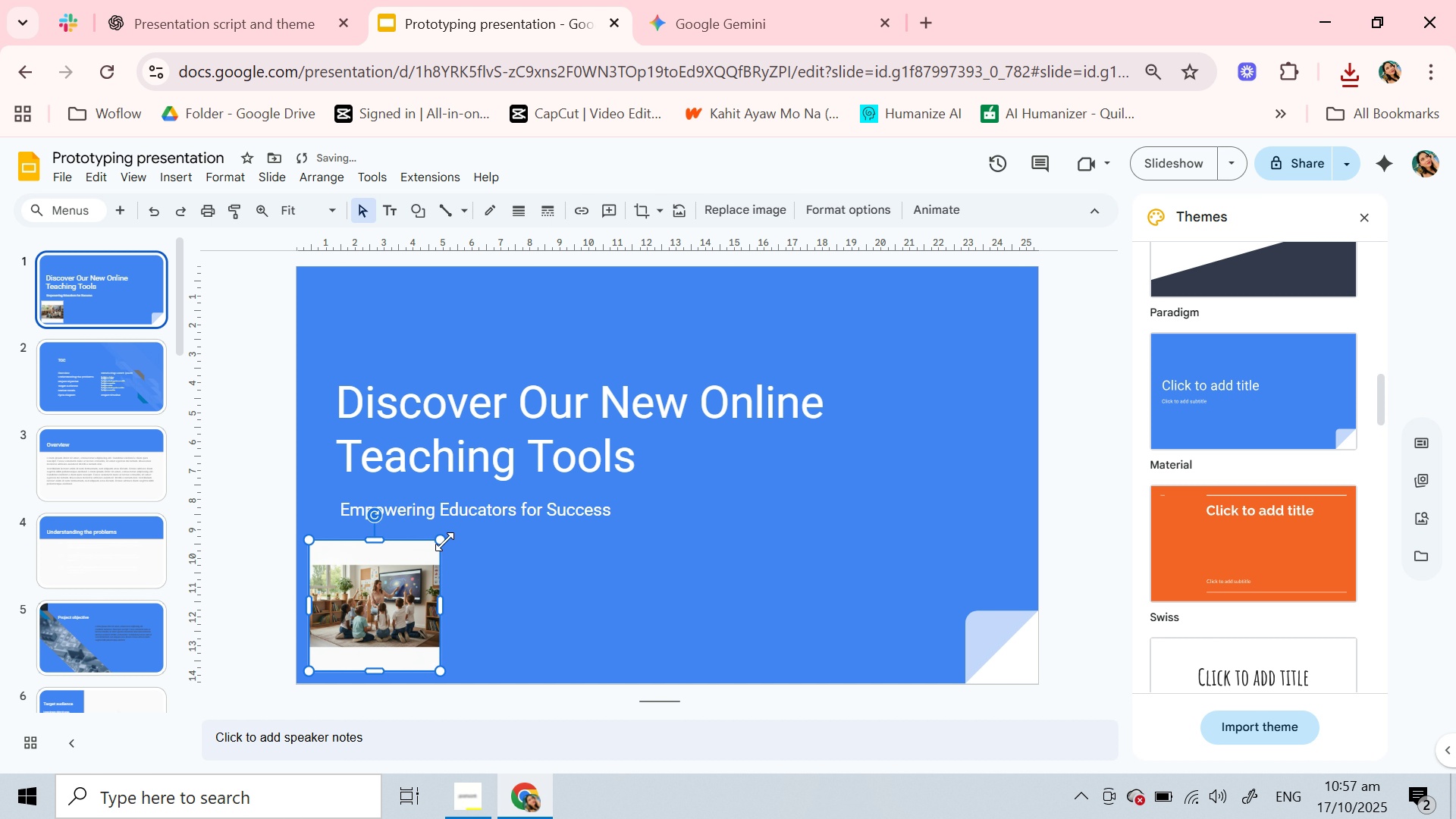 
left_click_drag(start_coordinate=[442, 541], to_coordinate=[438, 541])
 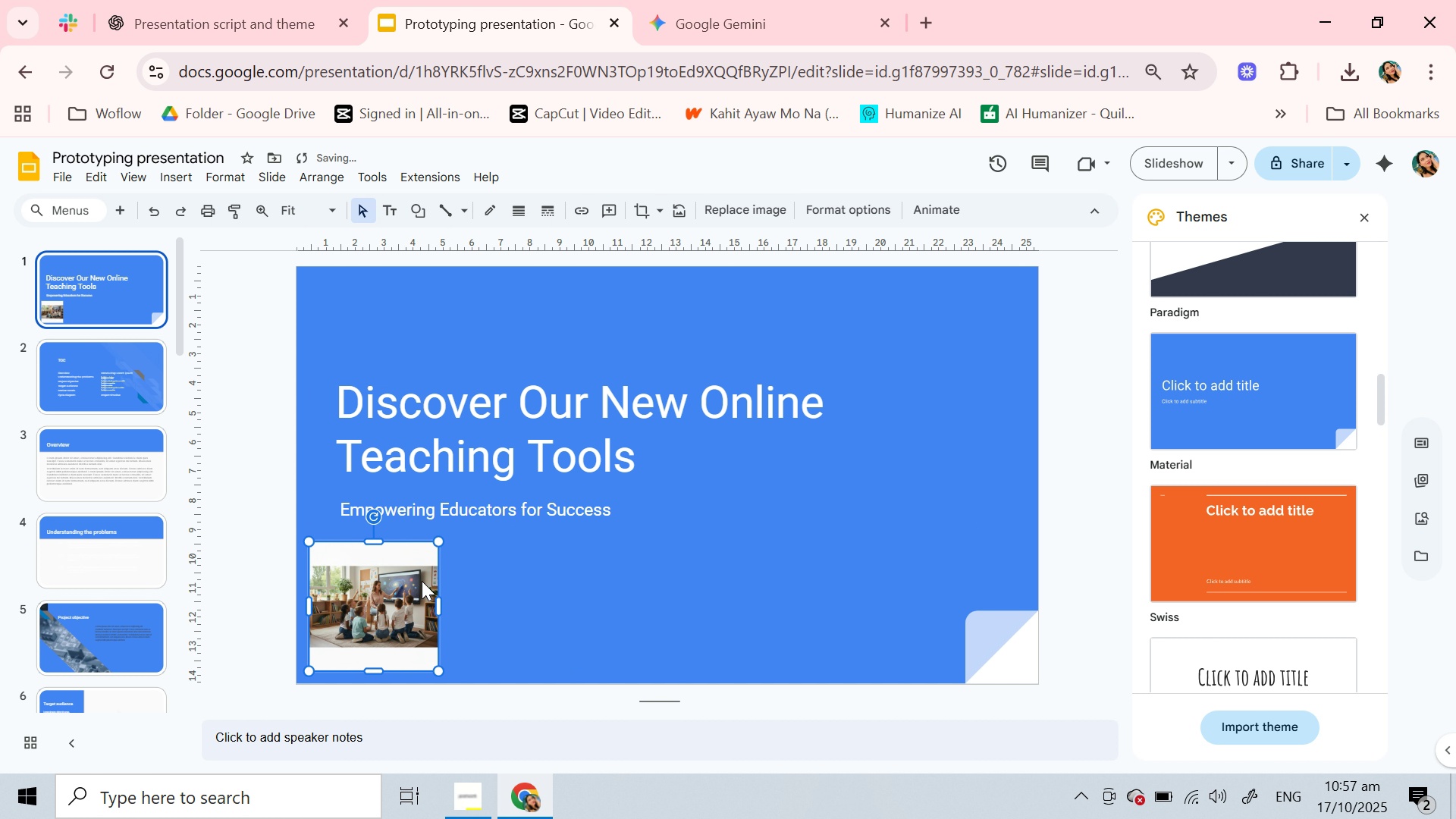 
right_click([422, 581])
 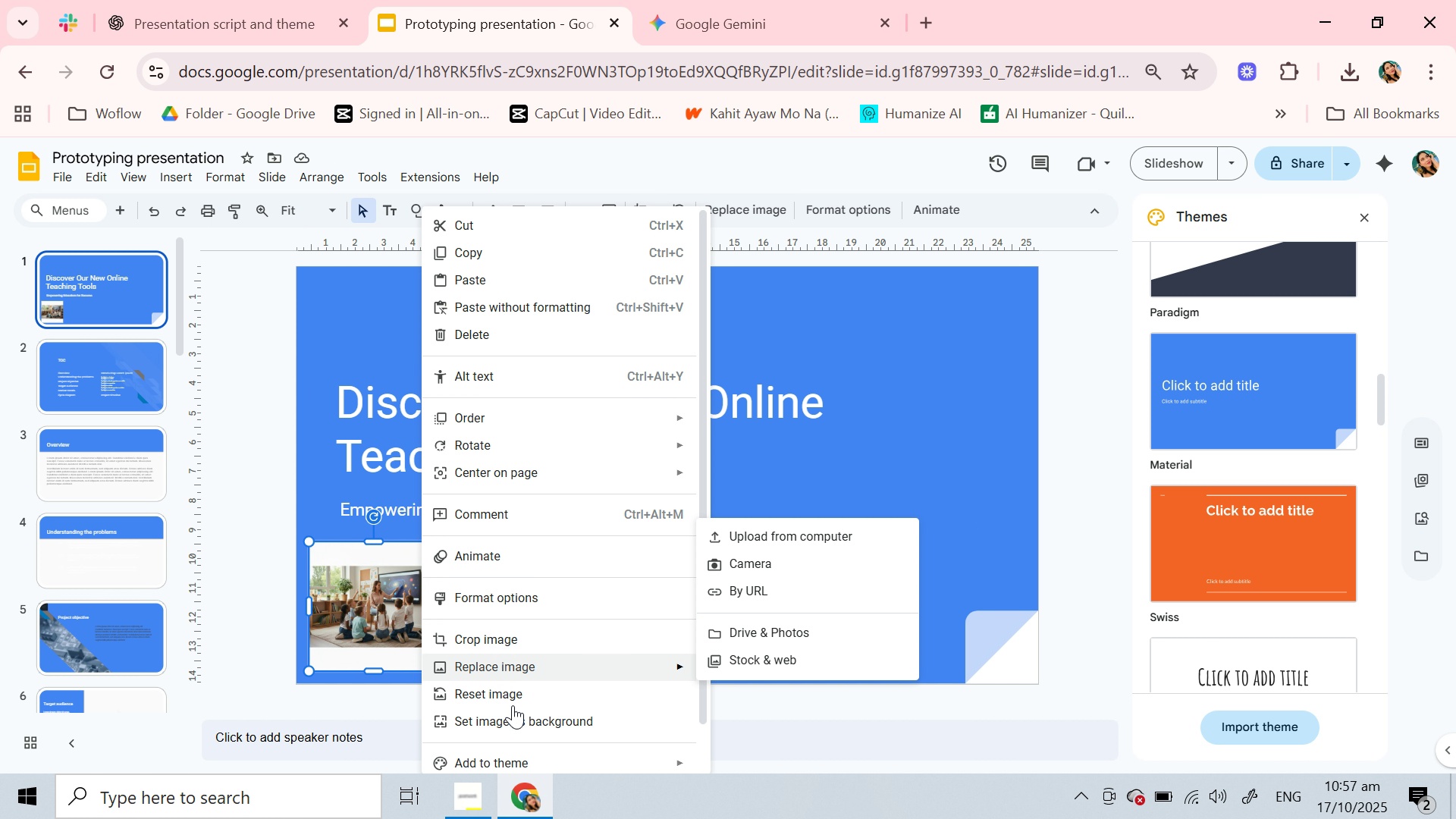 
wait(7.69)
 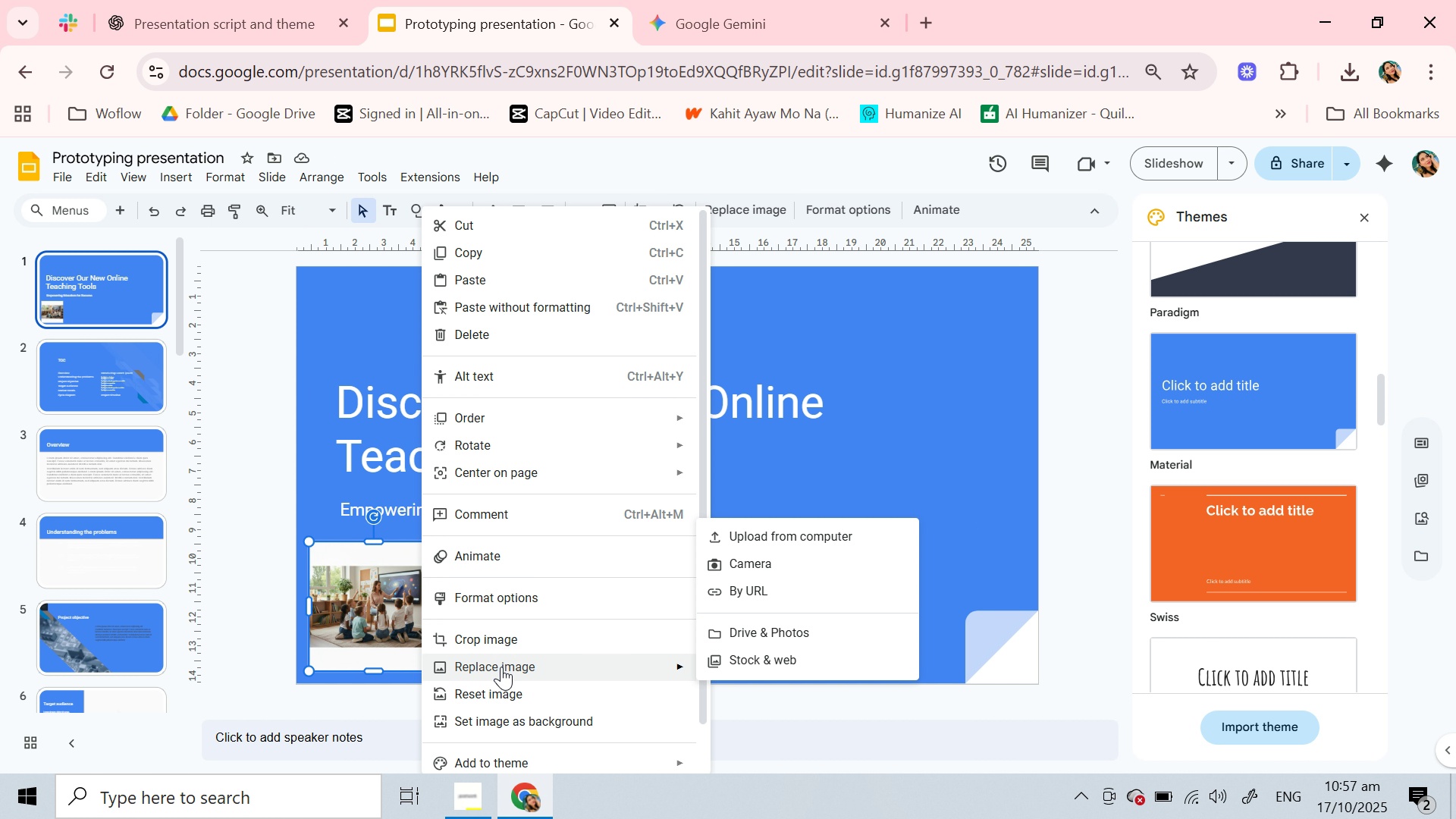 
left_click([526, 733])
 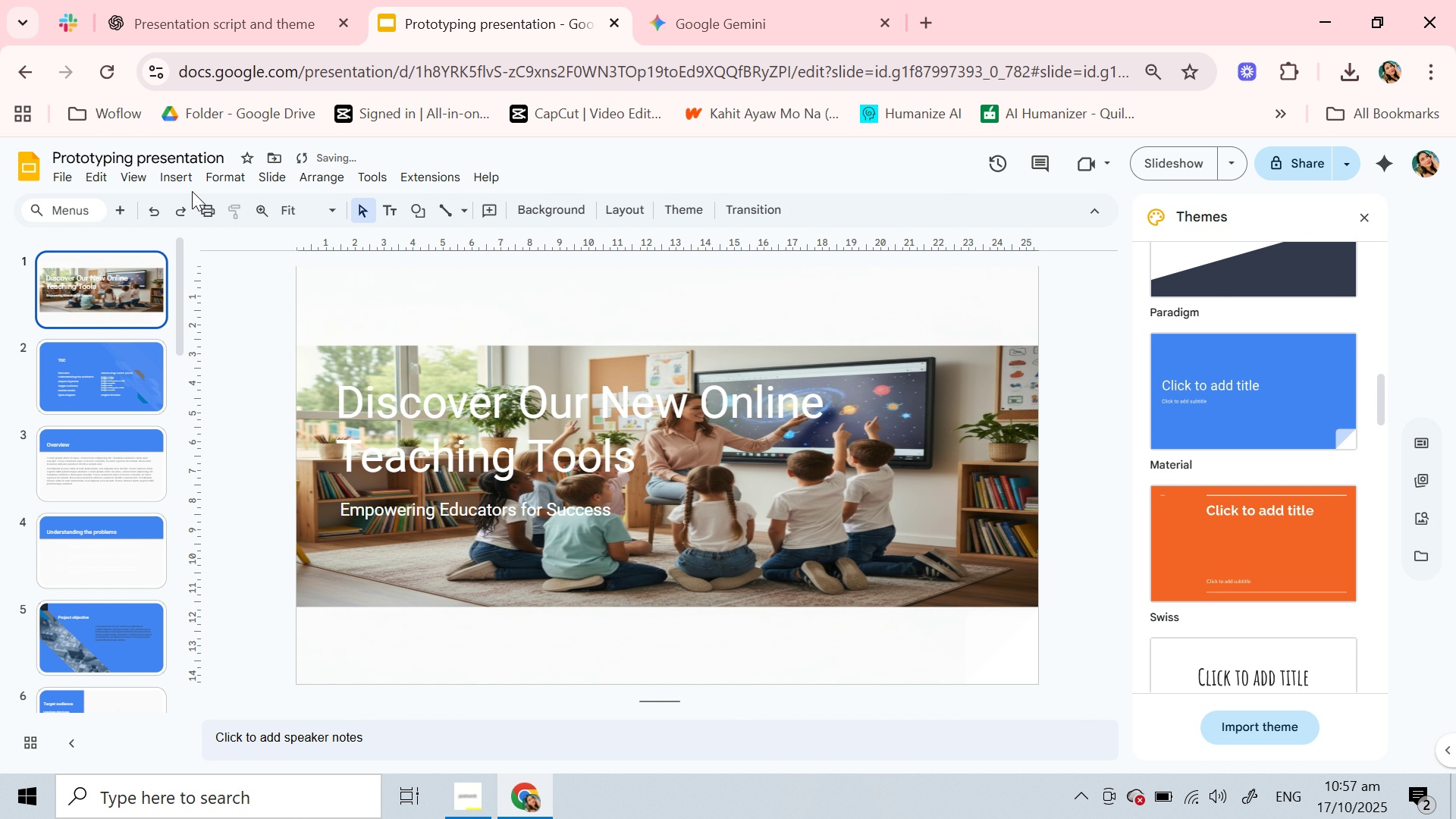 
left_click([152, 206])
 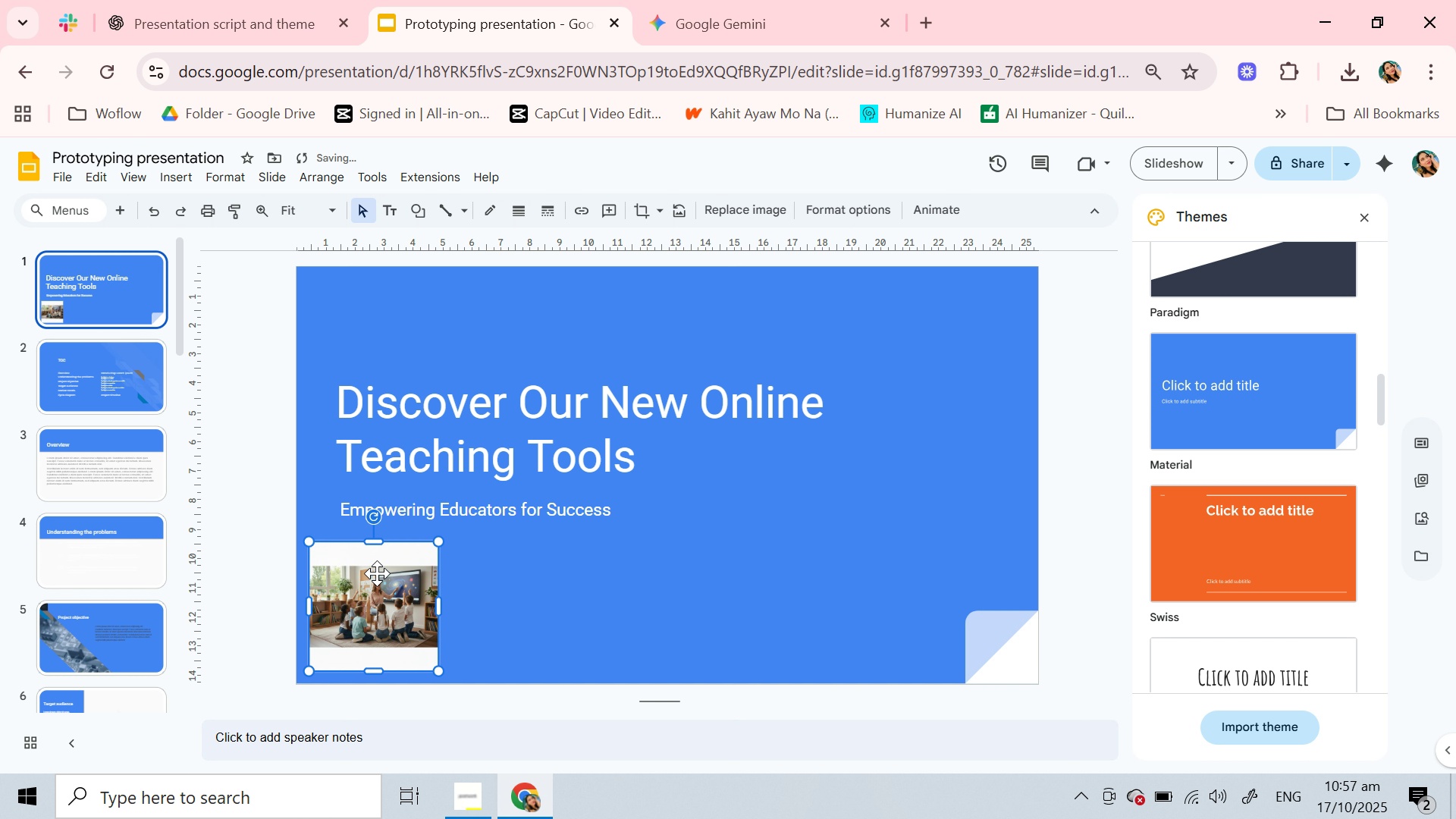 
right_click([377, 573])
 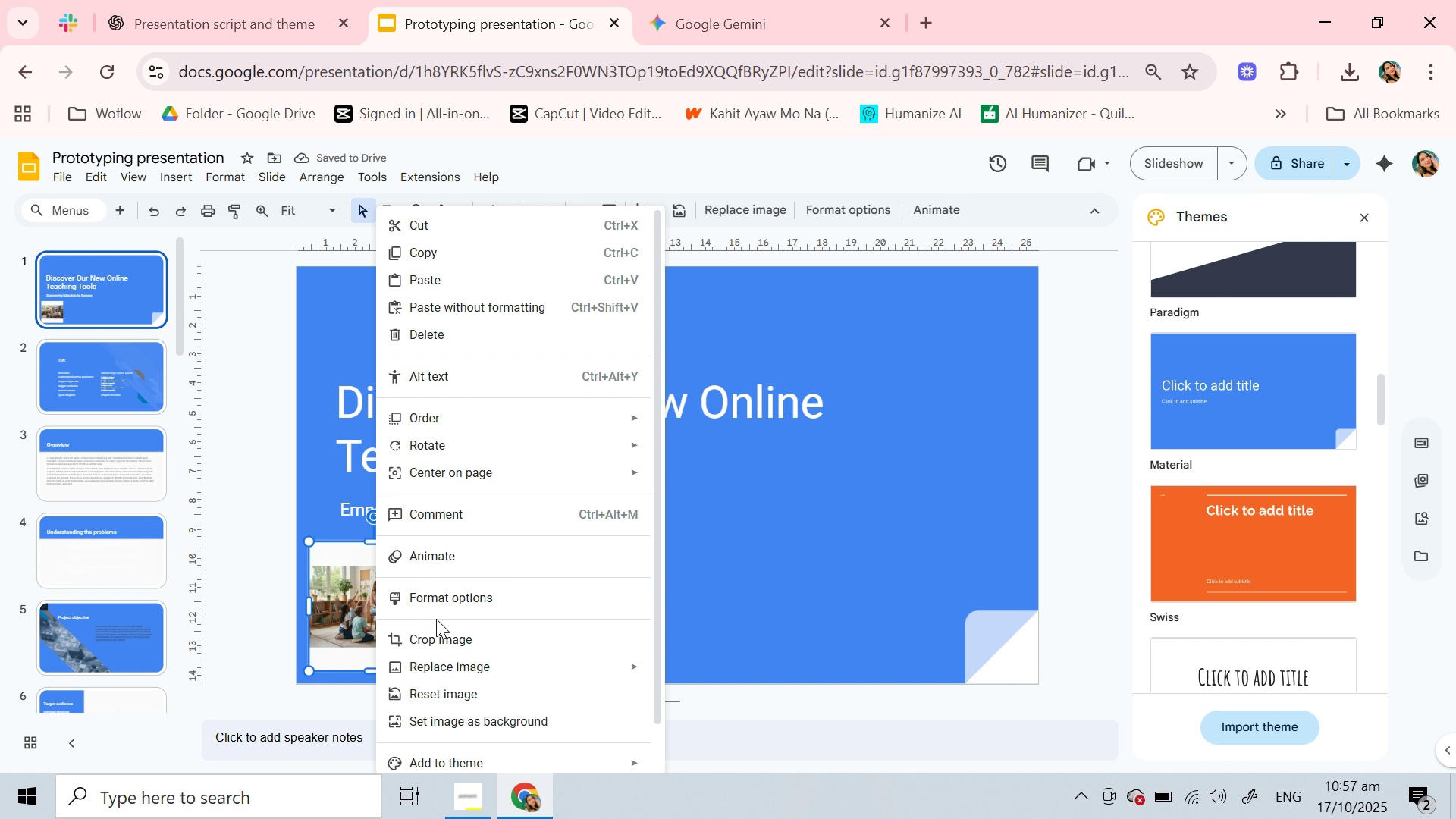 
scroll: coordinate [419, 612], scroll_direction: down, amount: 1.0
 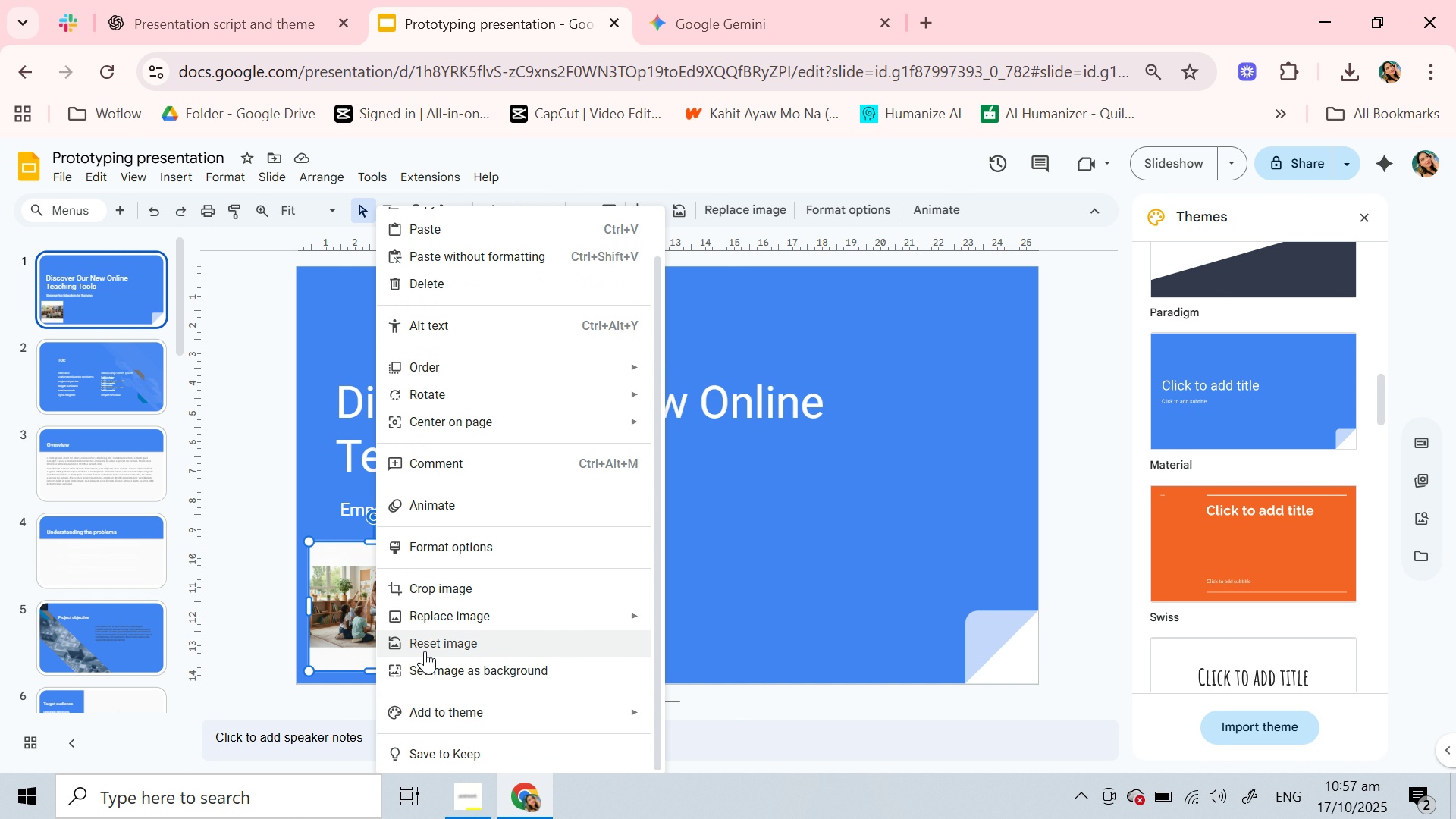 
left_click([425, 651])
 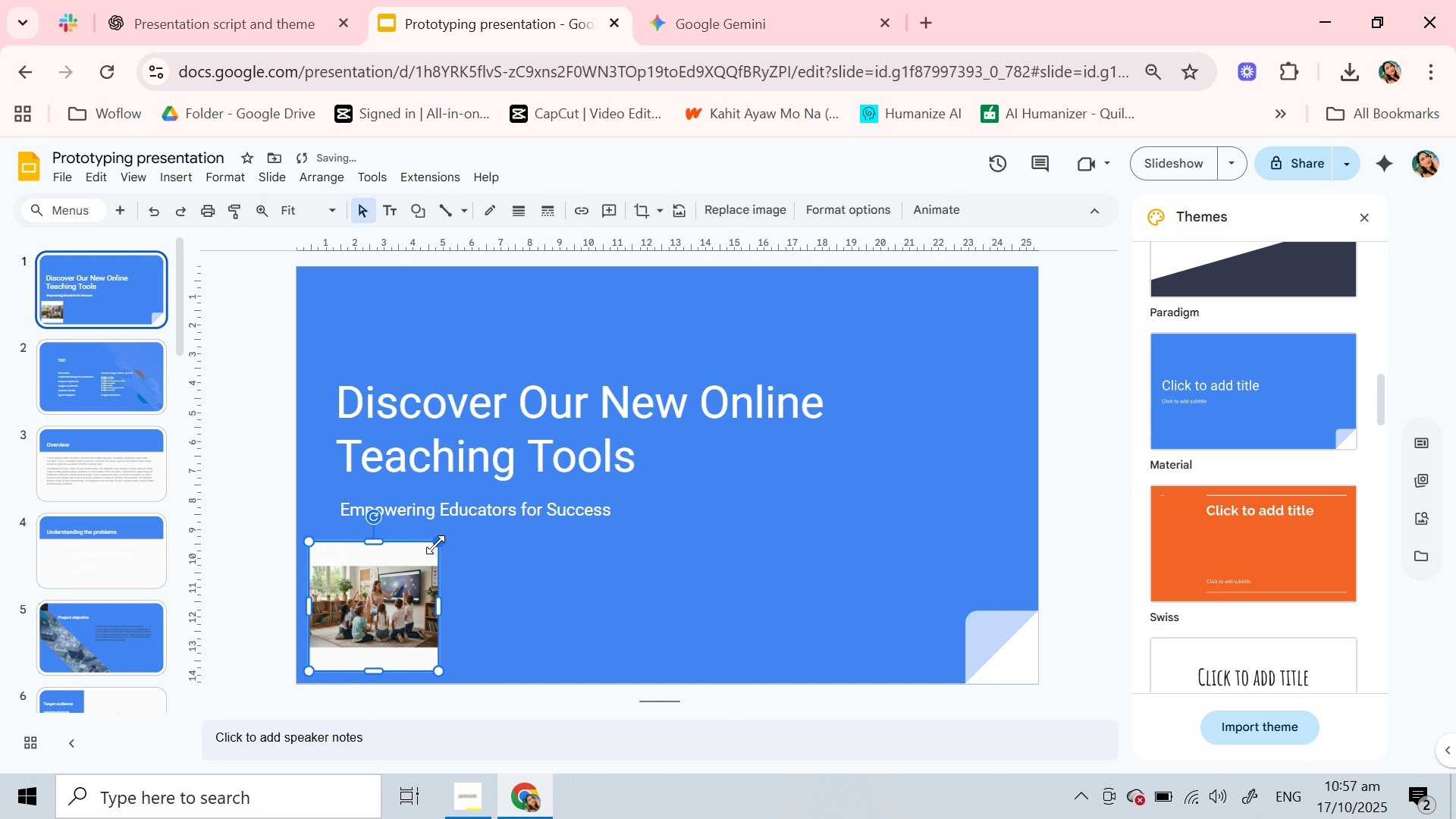 
left_click_drag(start_coordinate=[440, 541], to_coordinate=[616, 475])
 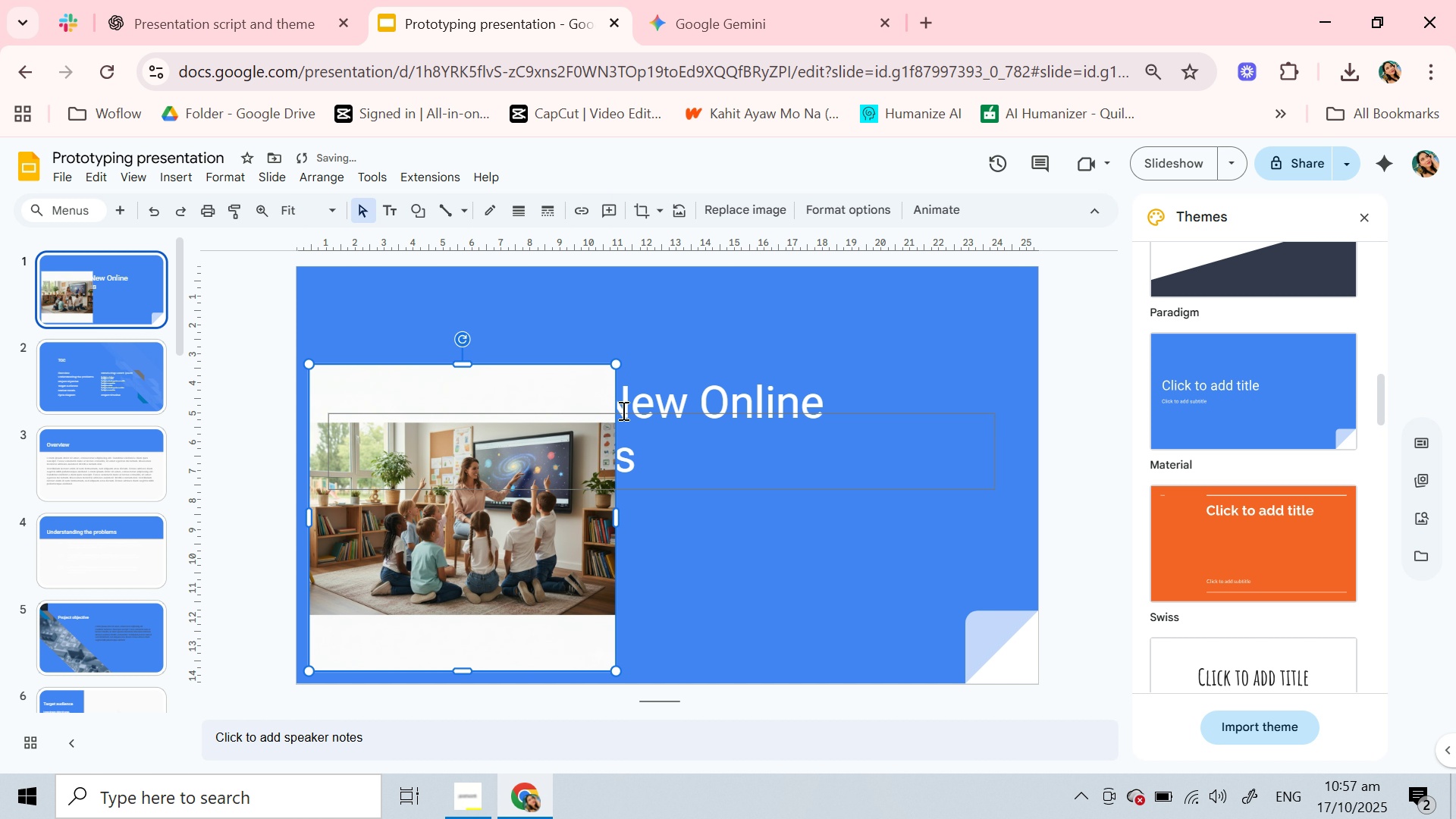 
right_click([545, 431])
 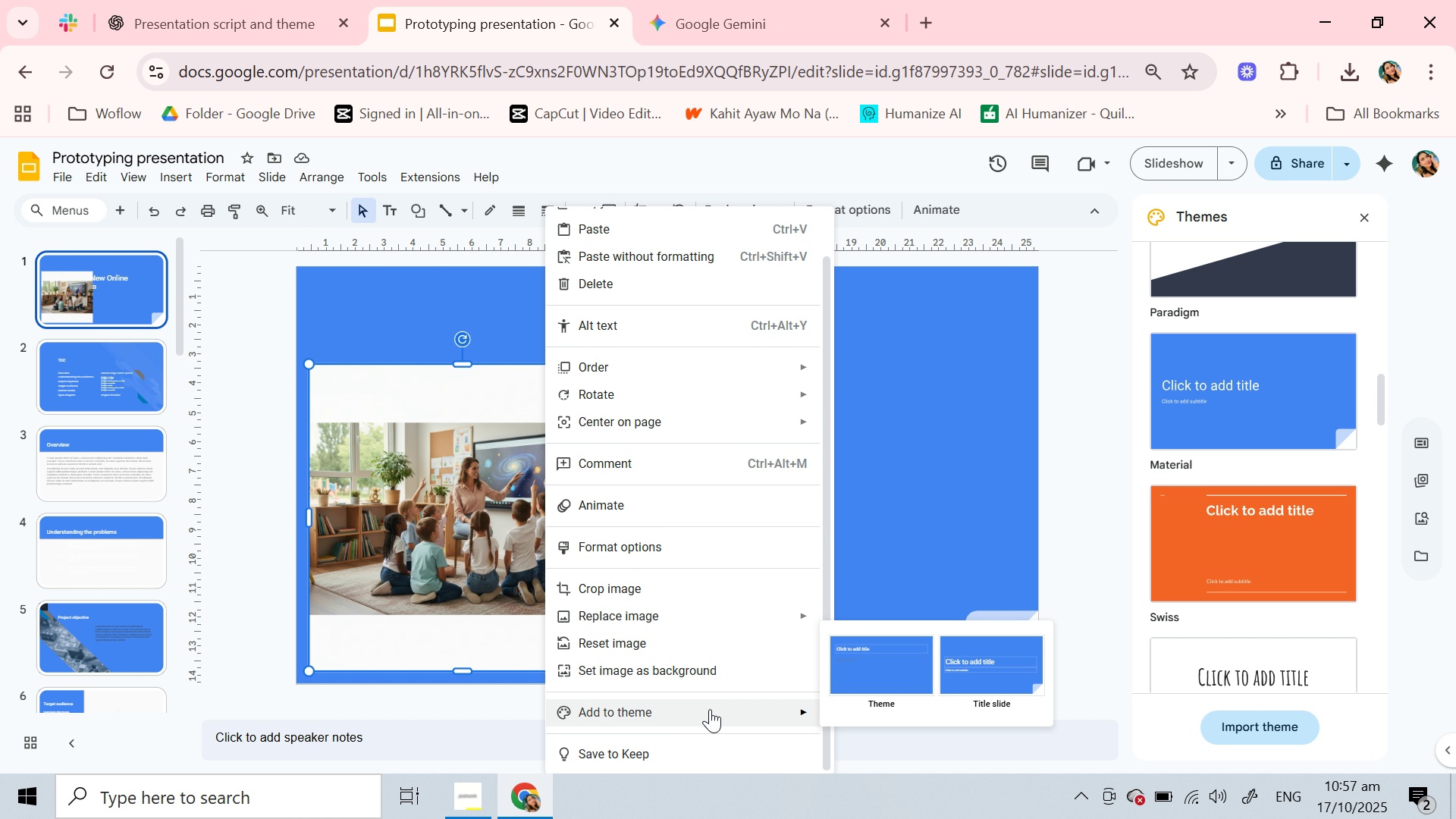 
wait(6.58)
 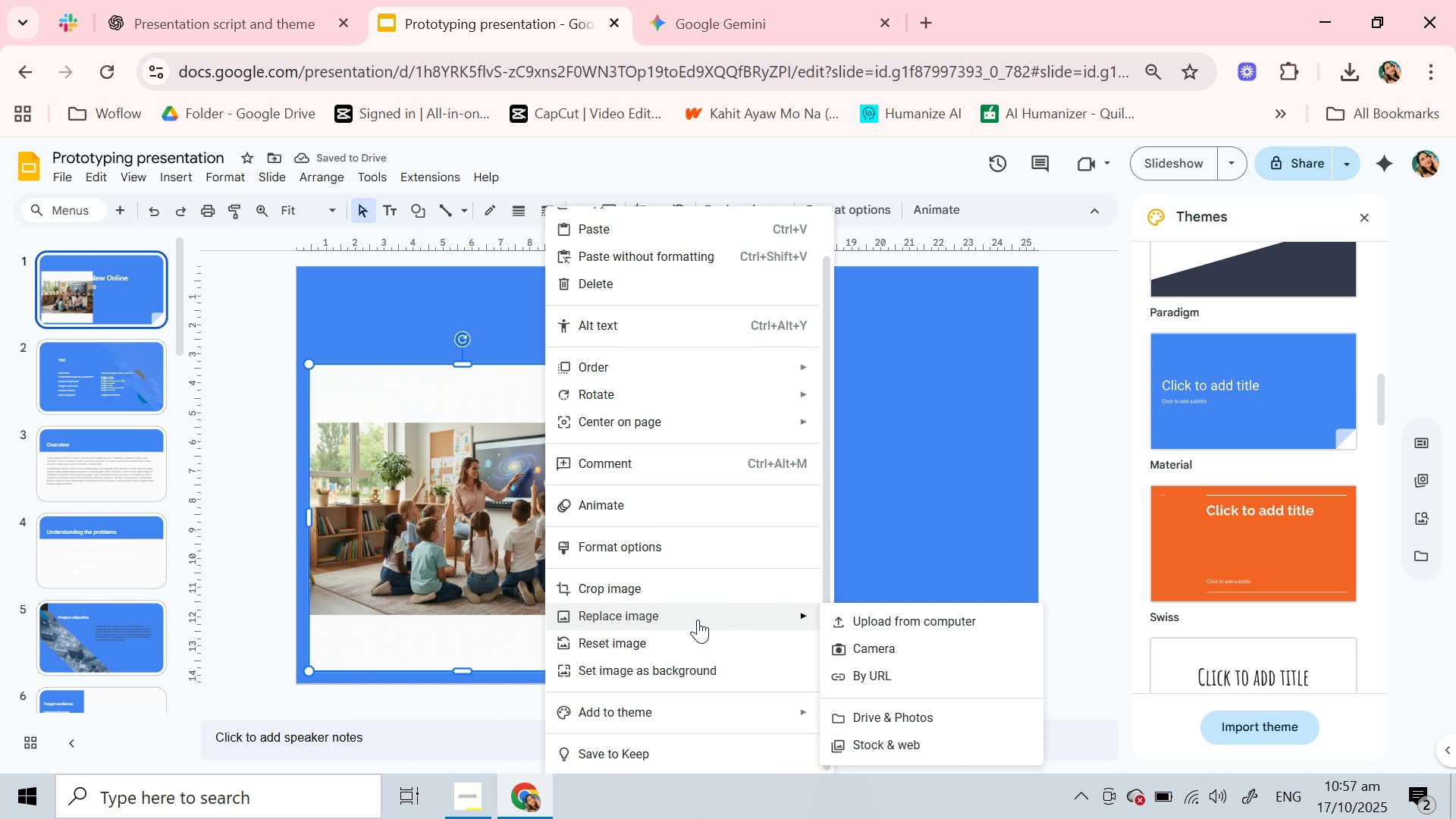 
scroll: coordinate [707, 703], scroll_direction: down, amount: 2.0
 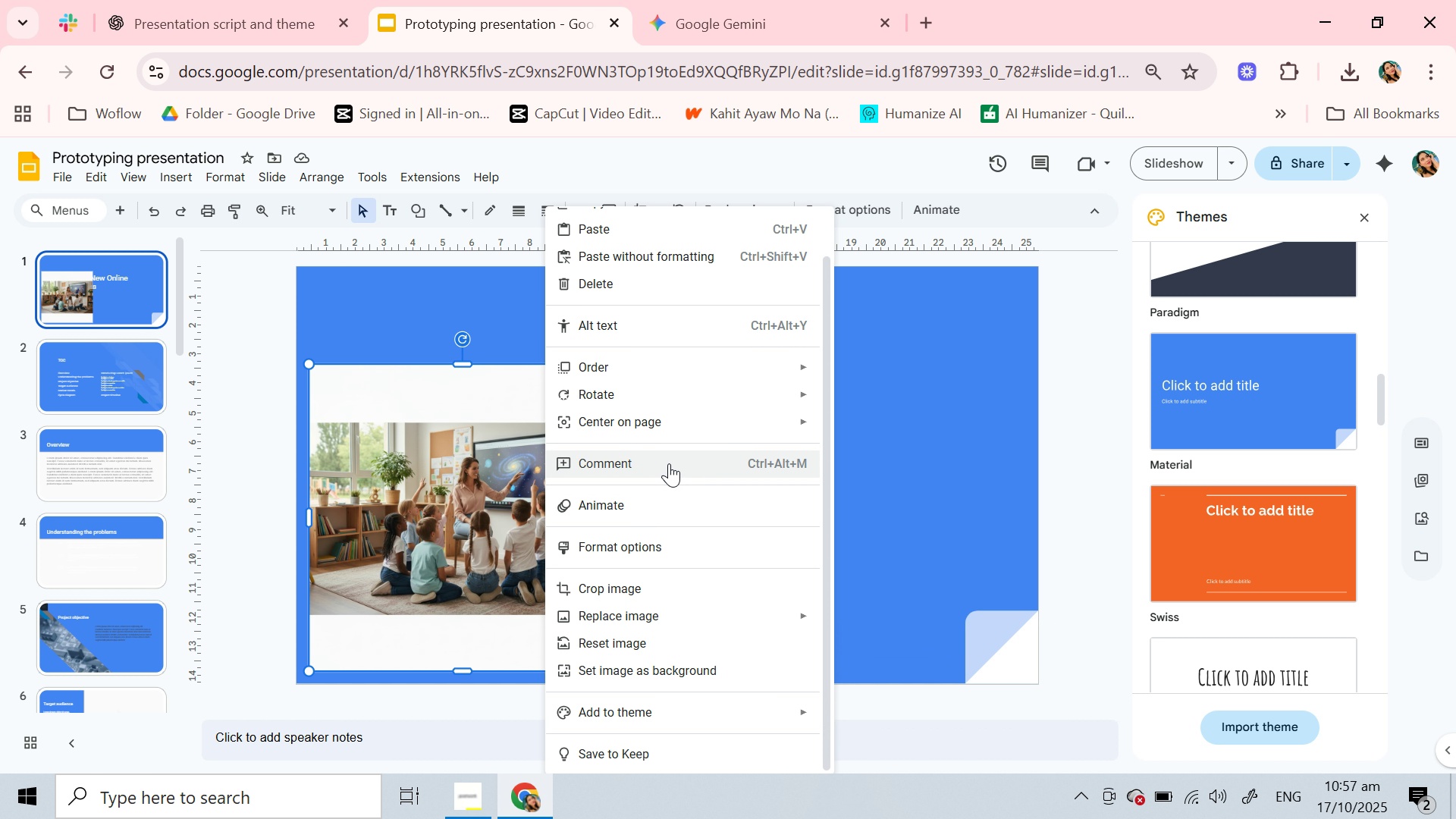 
mouse_move([664, 469])
 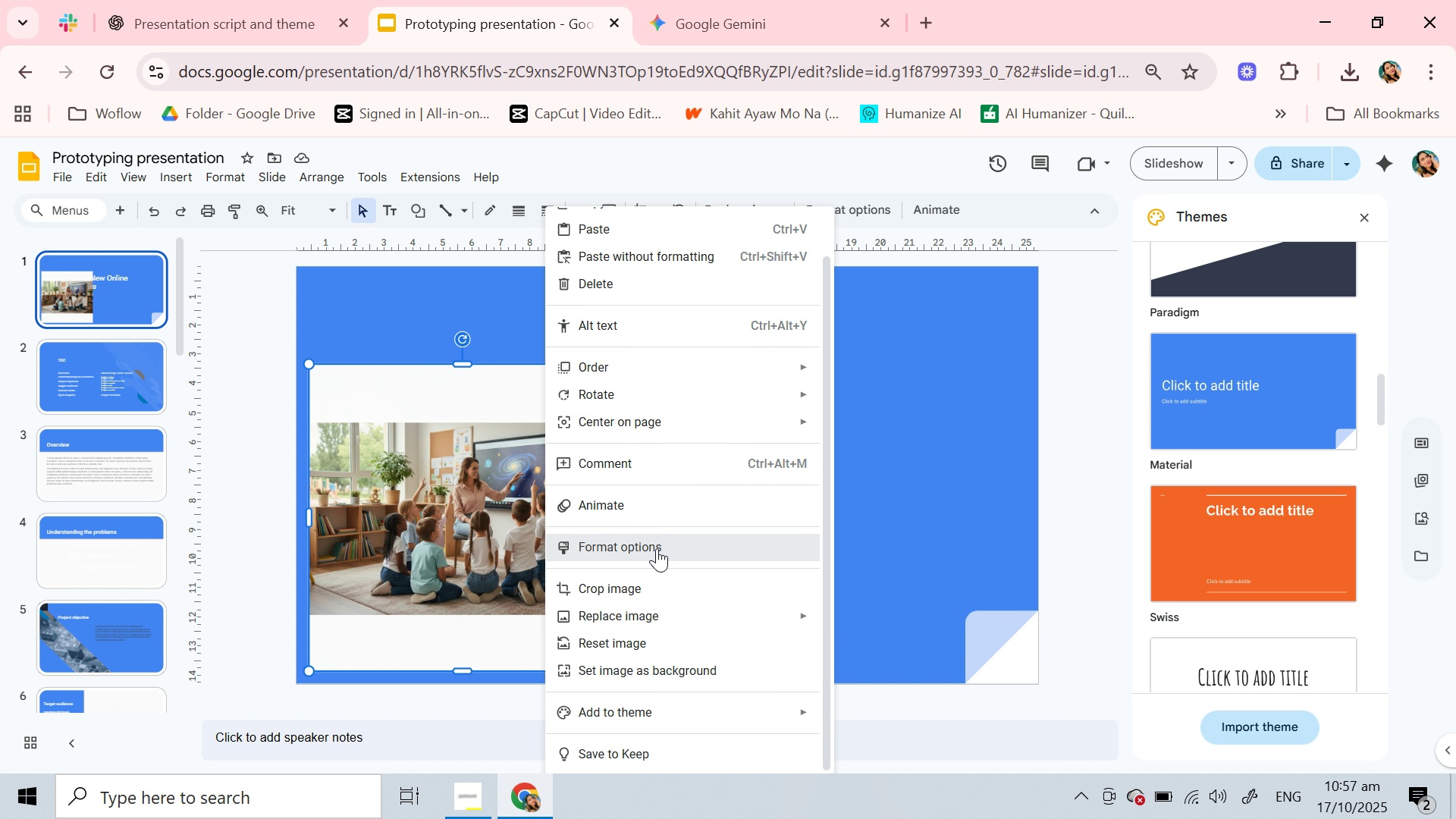 
left_click([657, 548])
 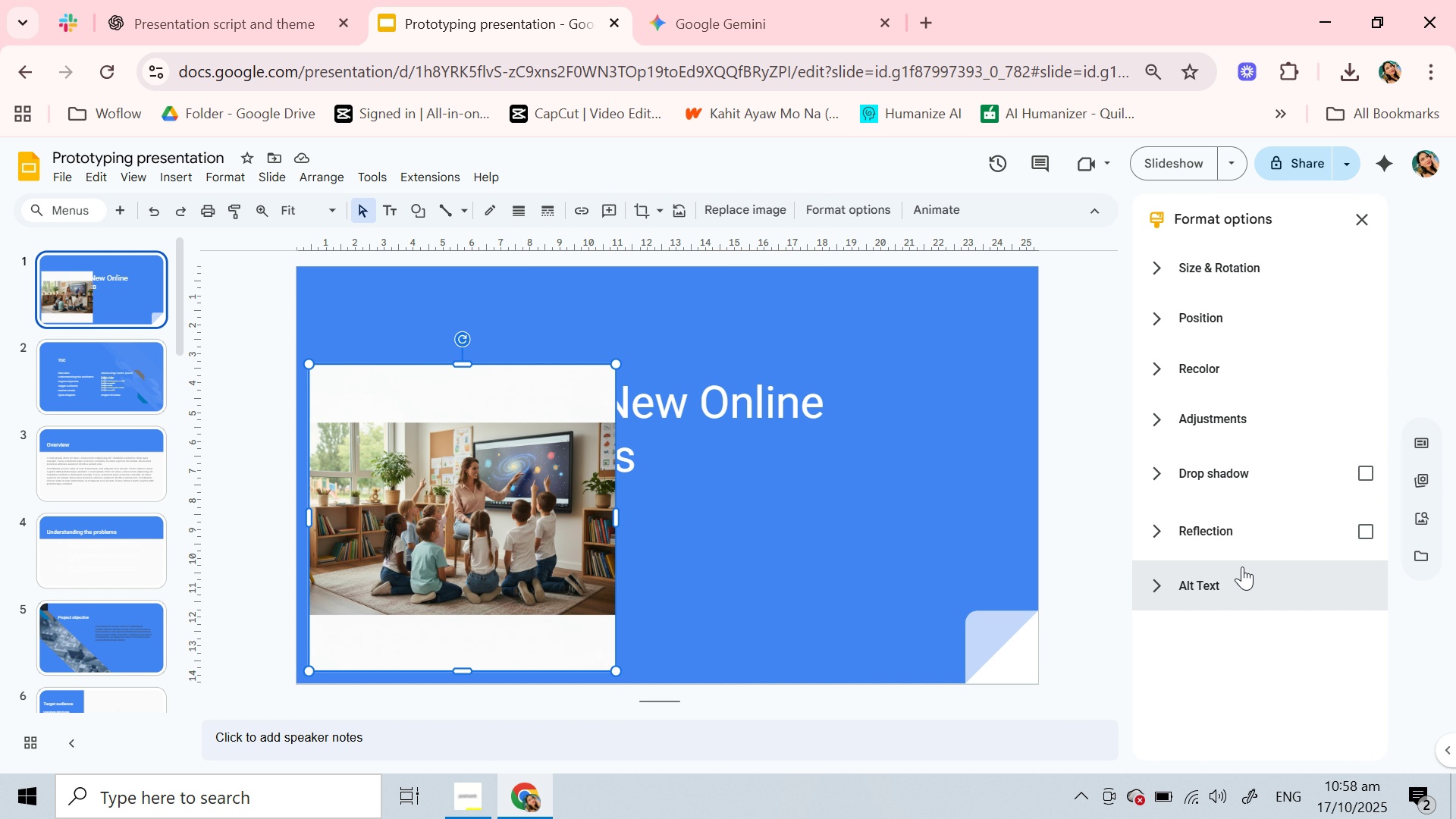 
wait(5.36)
 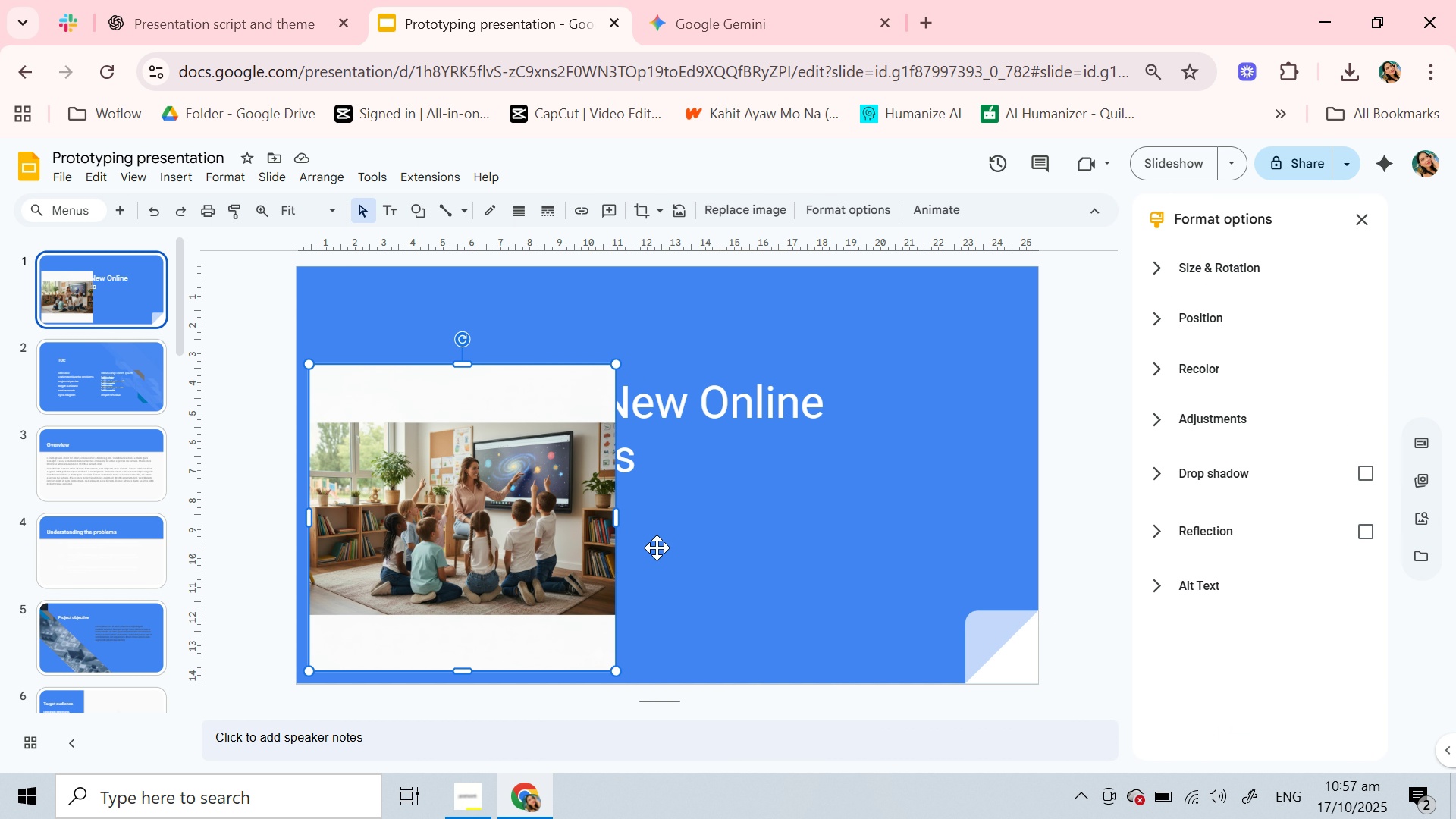 
scroll: coordinate [1194, 319], scroll_direction: up, amount: 2.0
 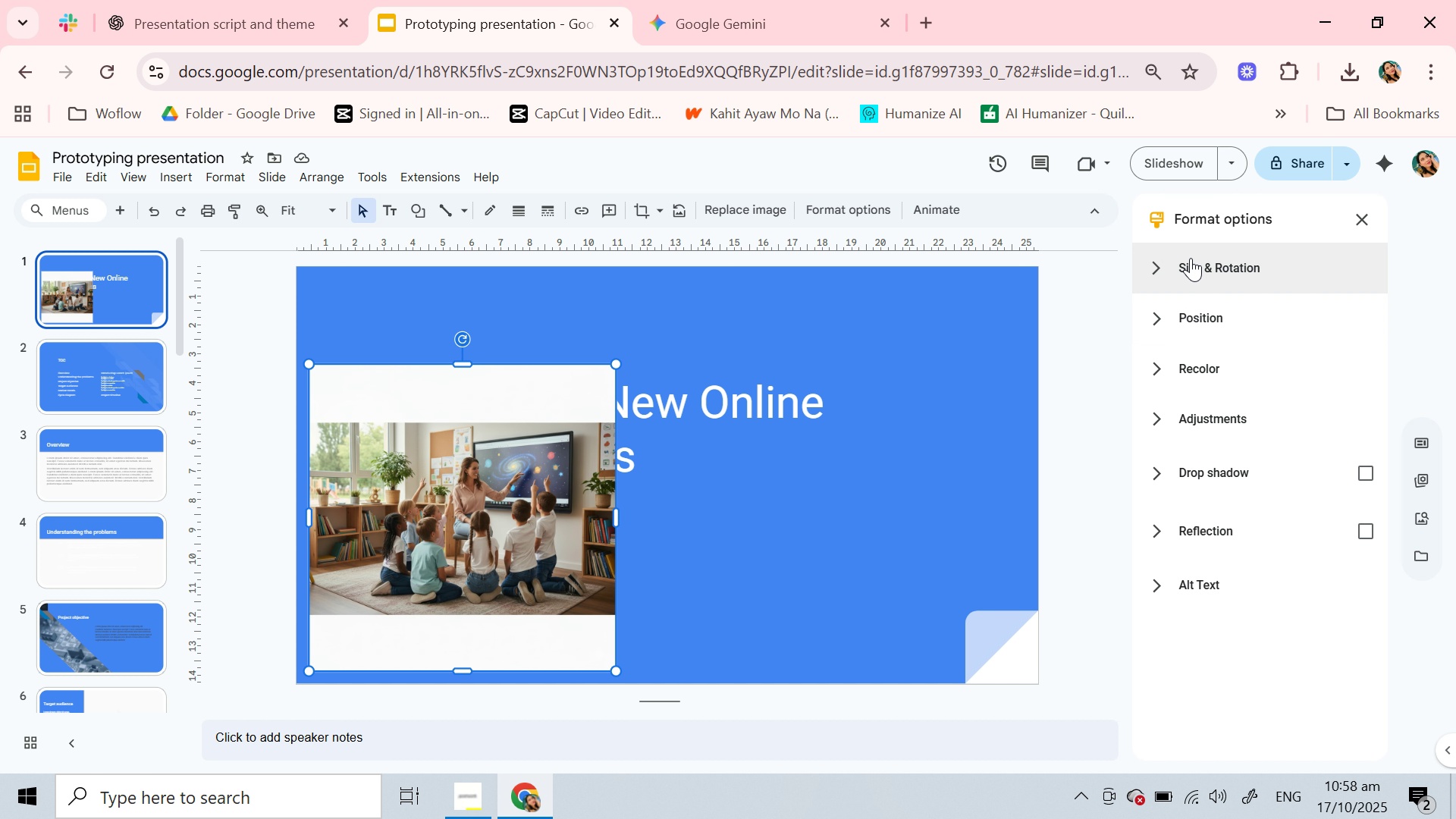 
left_click([1191, 258])
 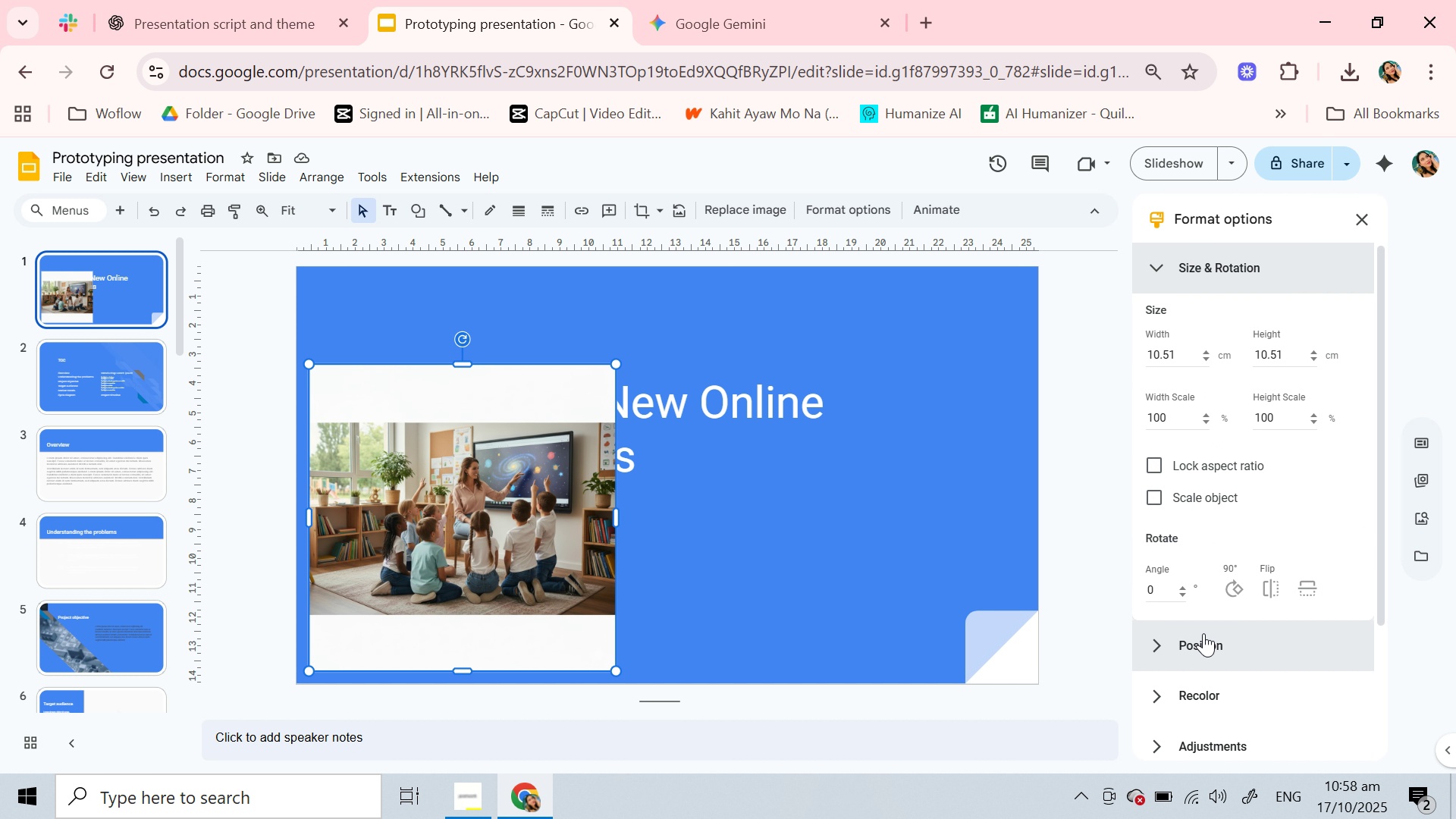 
left_click([1203, 633])
 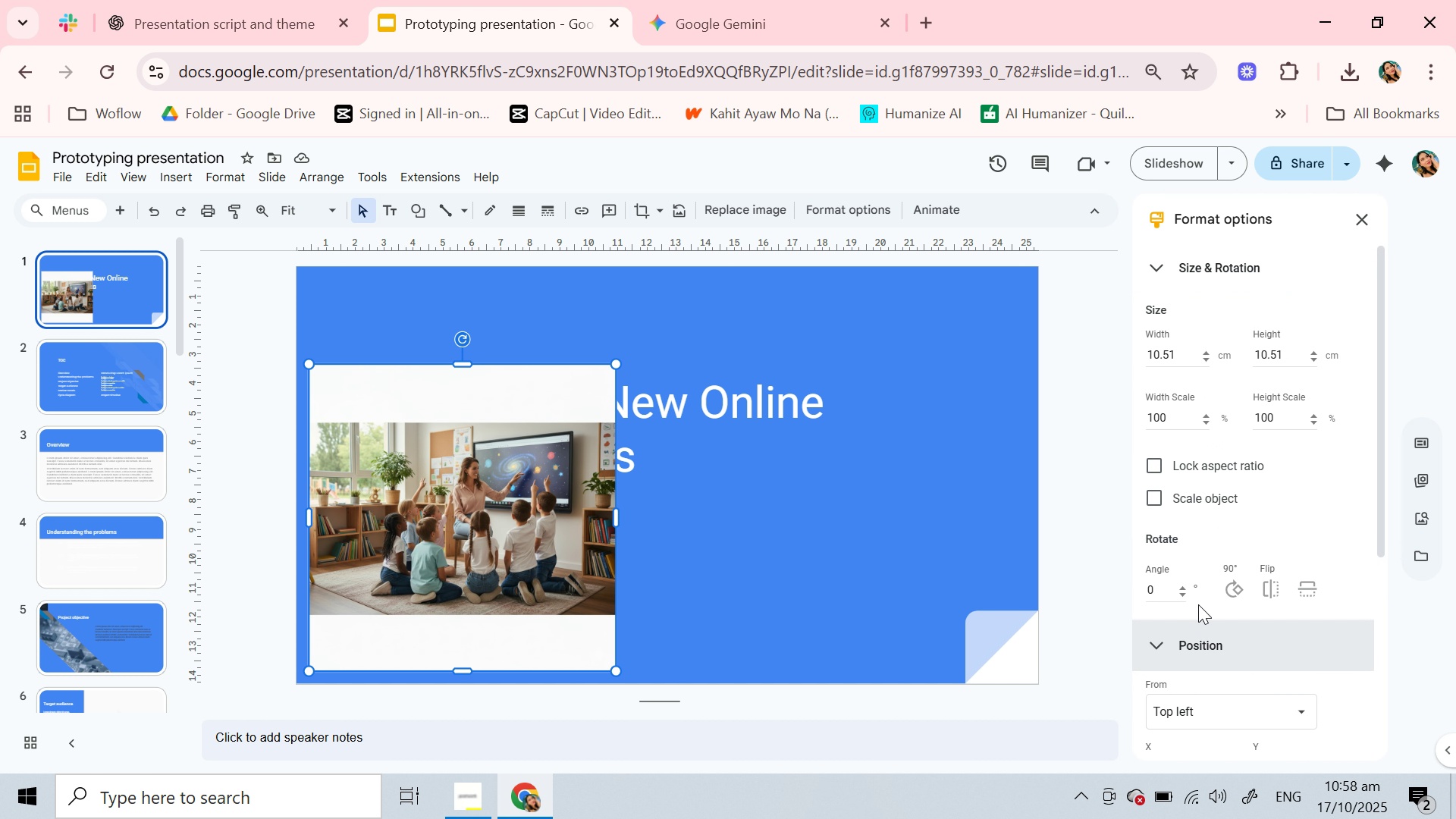 
scroll: coordinate [1197, 598], scroll_direction: down, amount: 4.0
 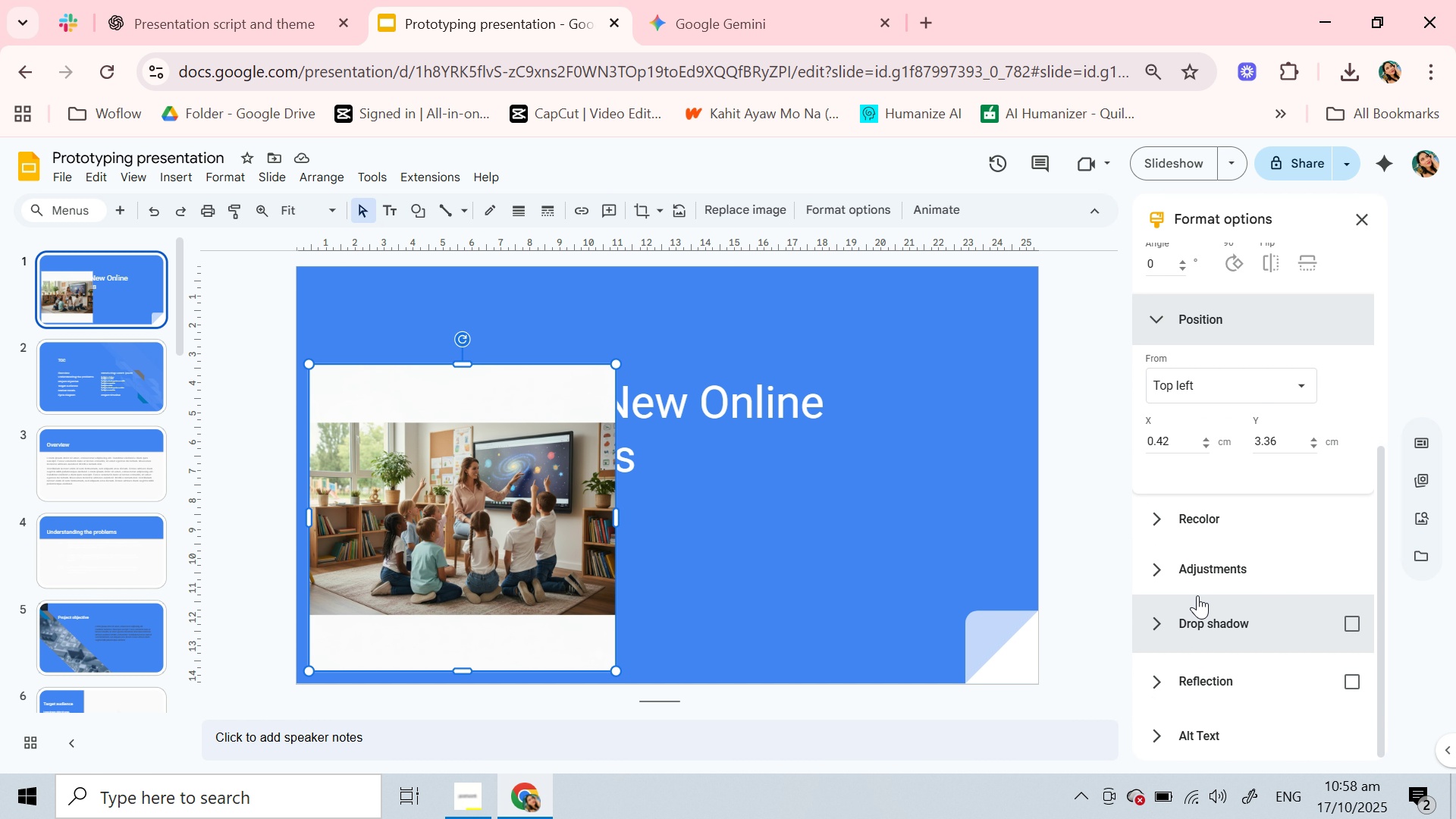 
left_click([1197, 577])
 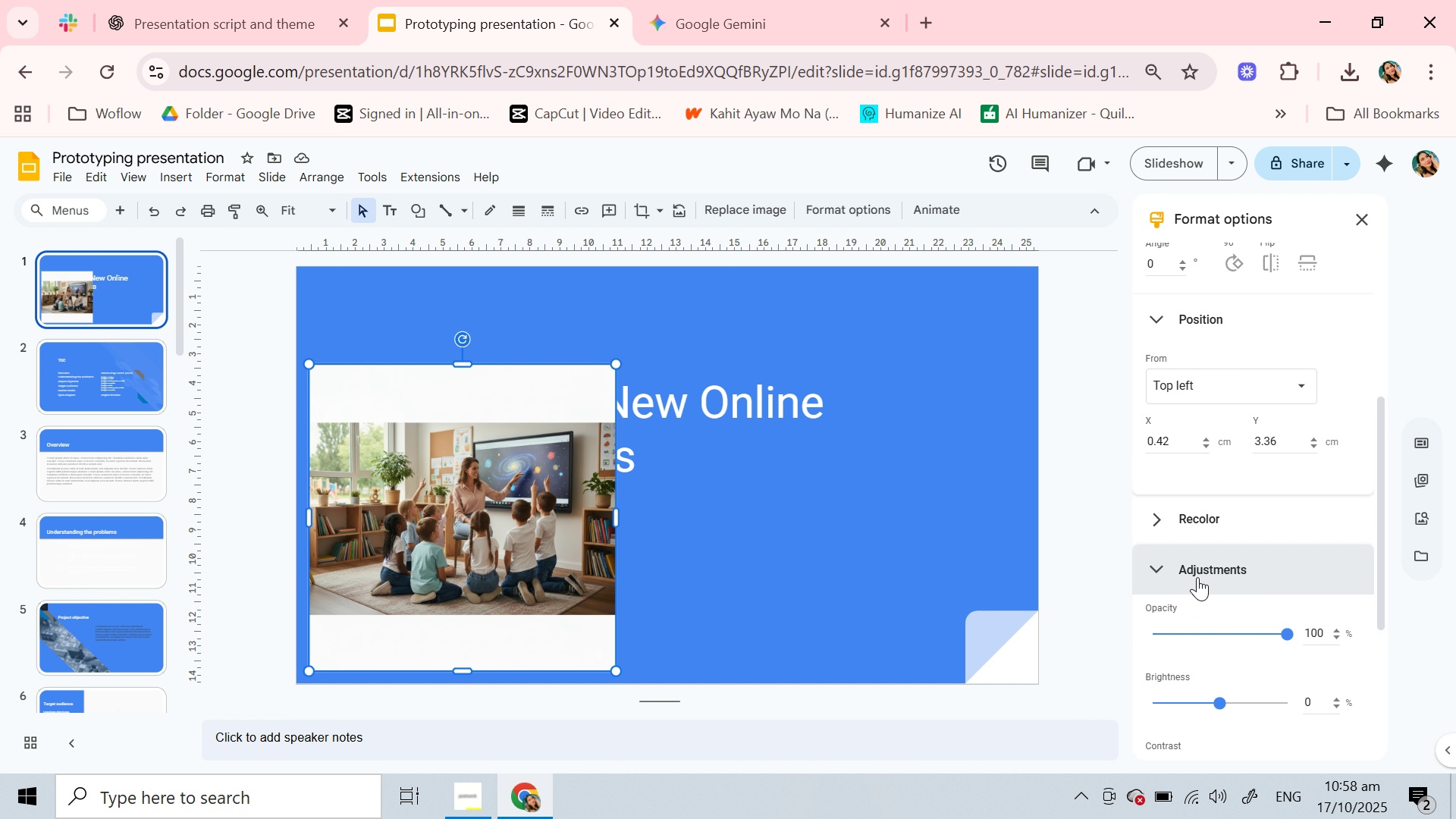 
scroll: coordinate [1197, 577], scroll_direction: down, amount: 3.0
 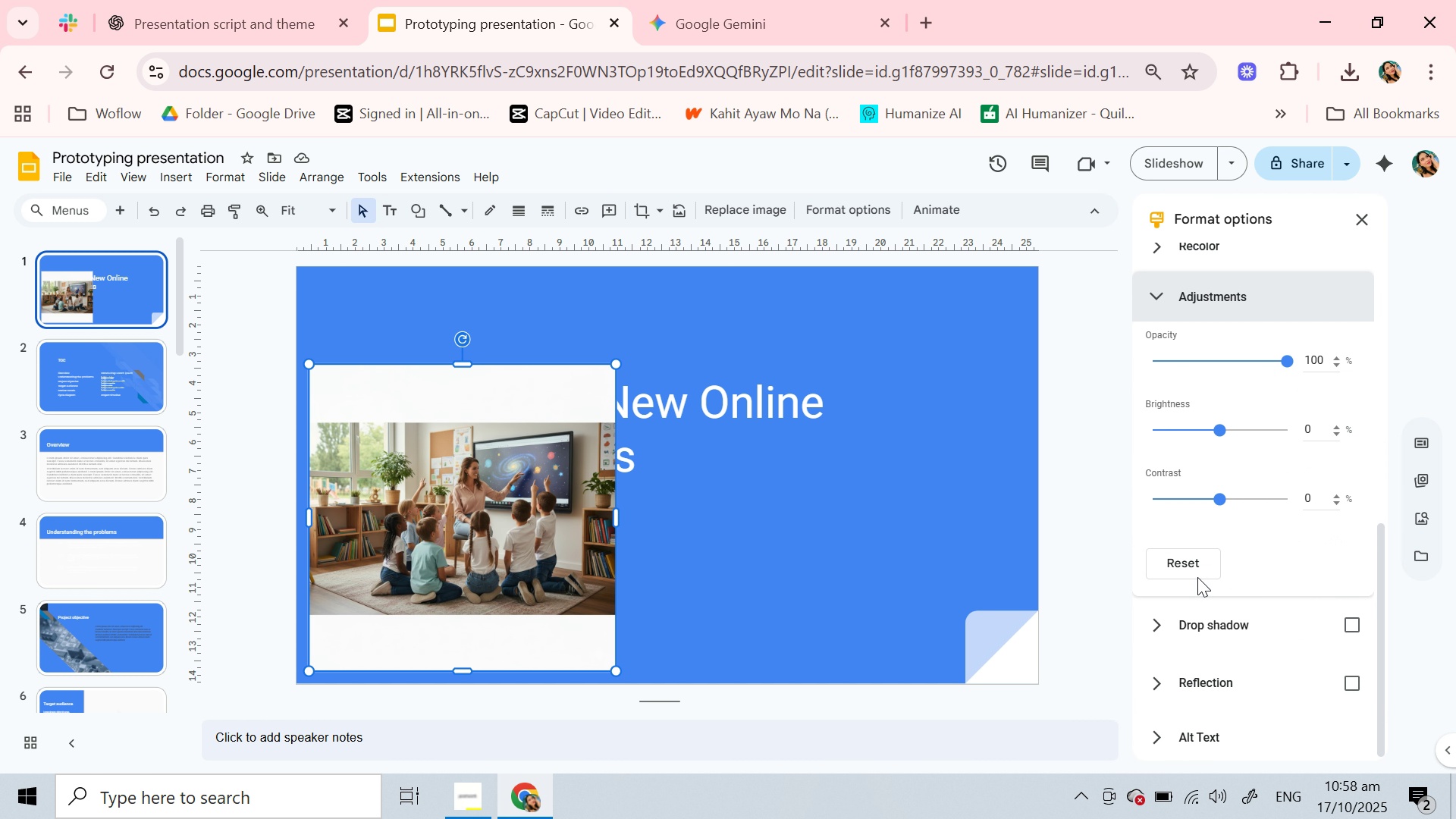 
scroll: coordinate [1197, 577], scroll_direction: up, amount: 1.0
 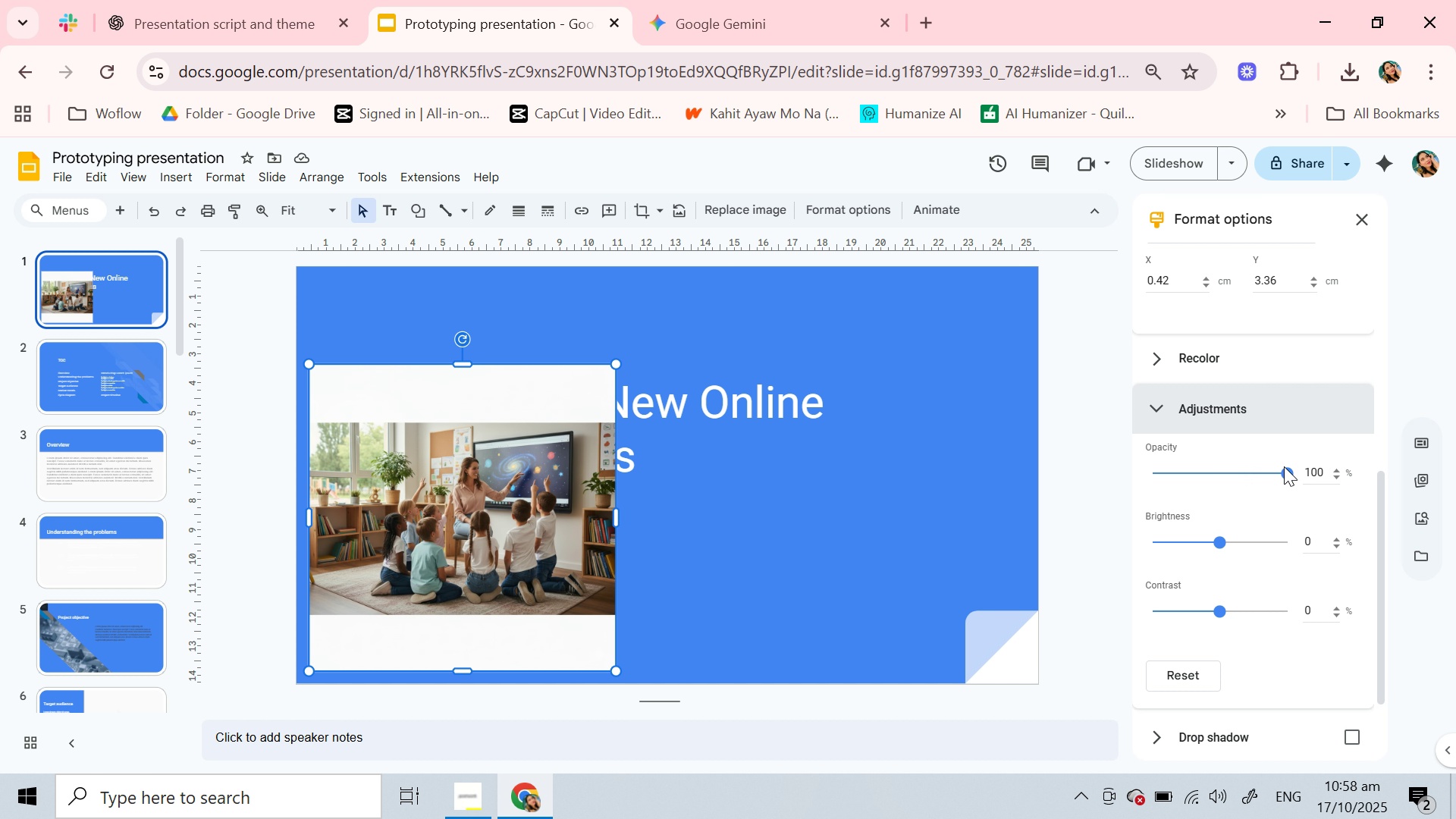 
left_click_drag(start_coordinate=[1286, 470], to_coordinate=[1259, 514])
 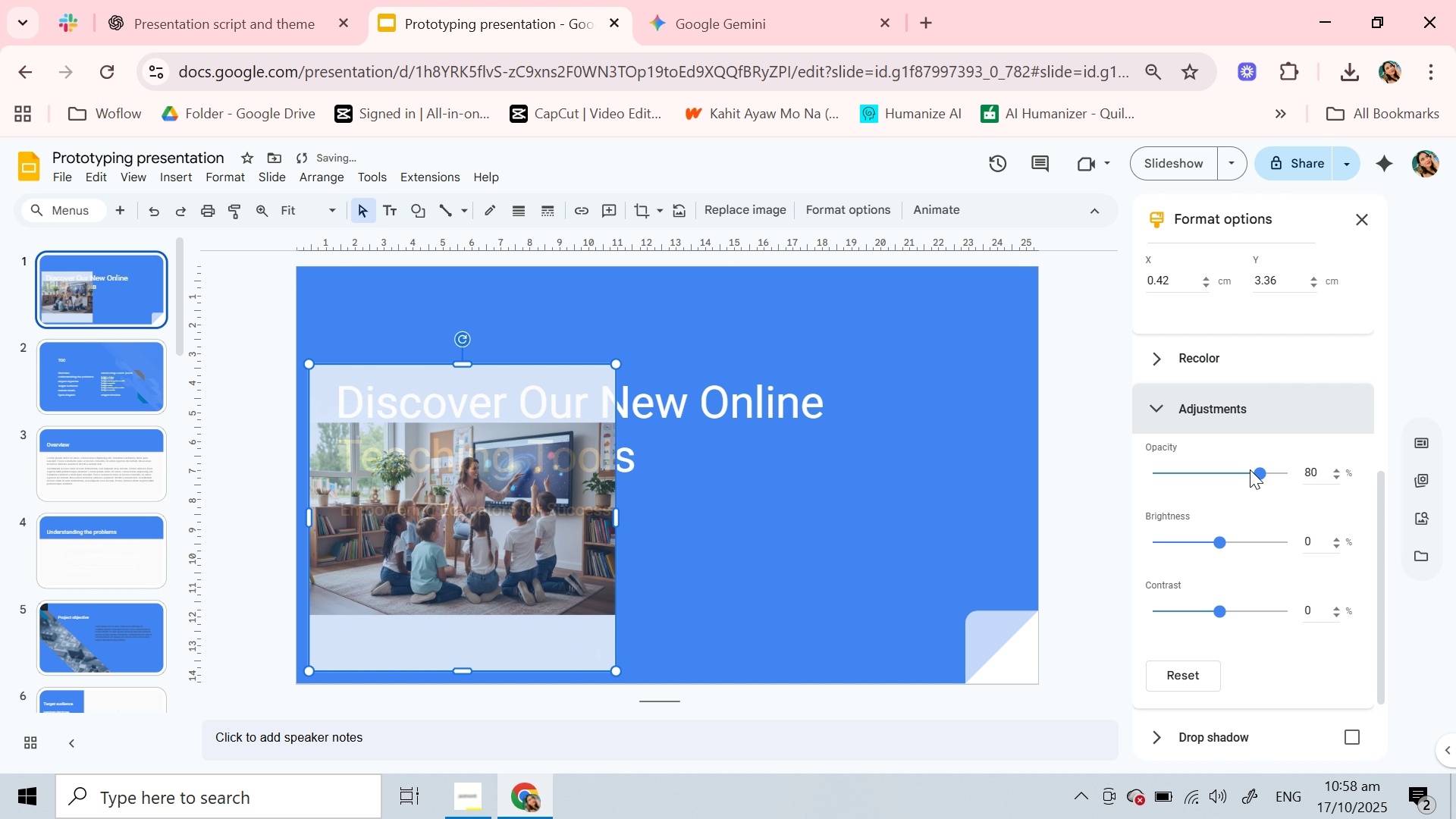 
left_click_drag(start_coordinate=[1256, 470], to_coordinate=[1323, 471])
 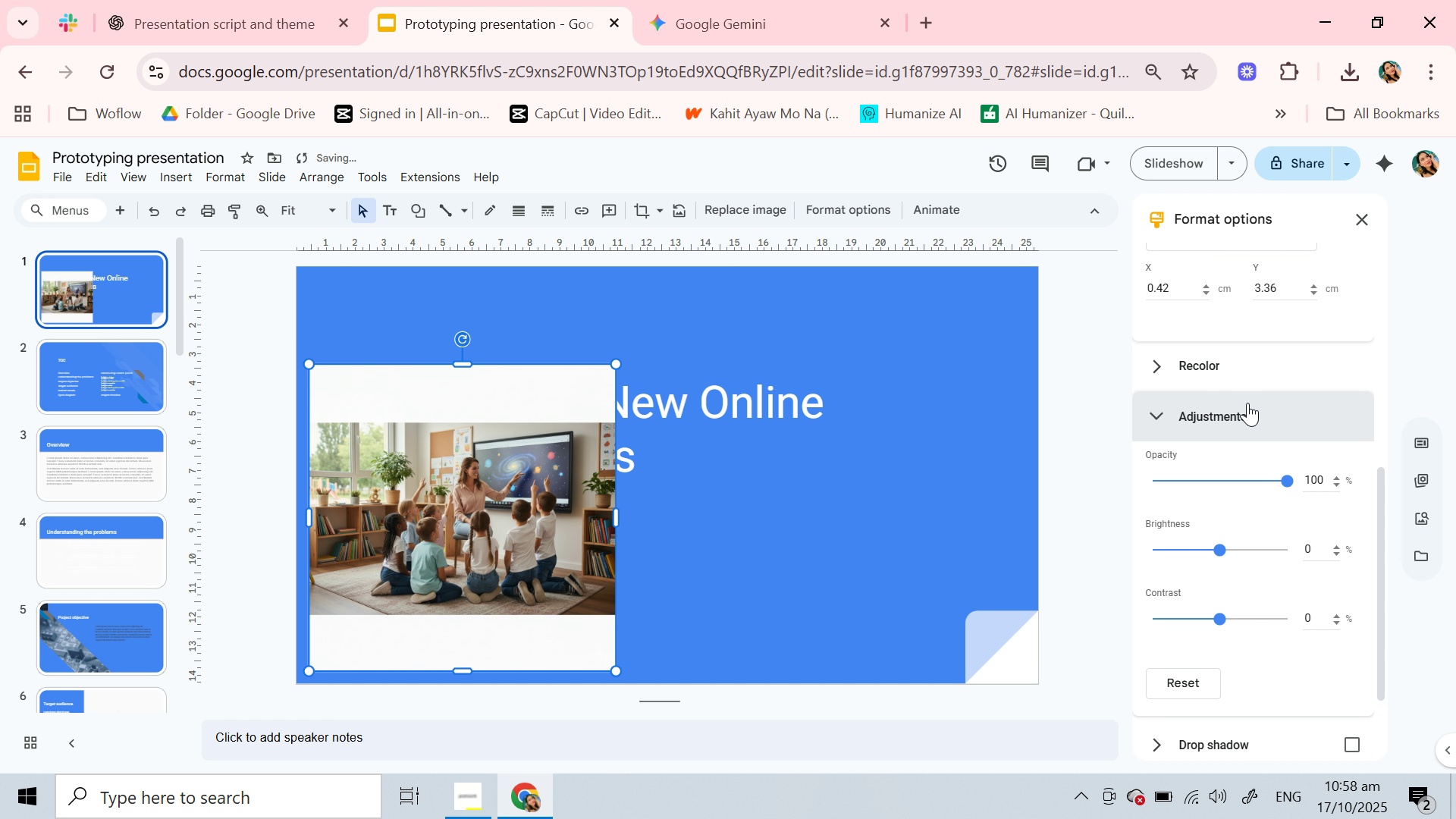 
scroll: coordinate [1247, 403], scroll_direction: up, amount: 8.0
 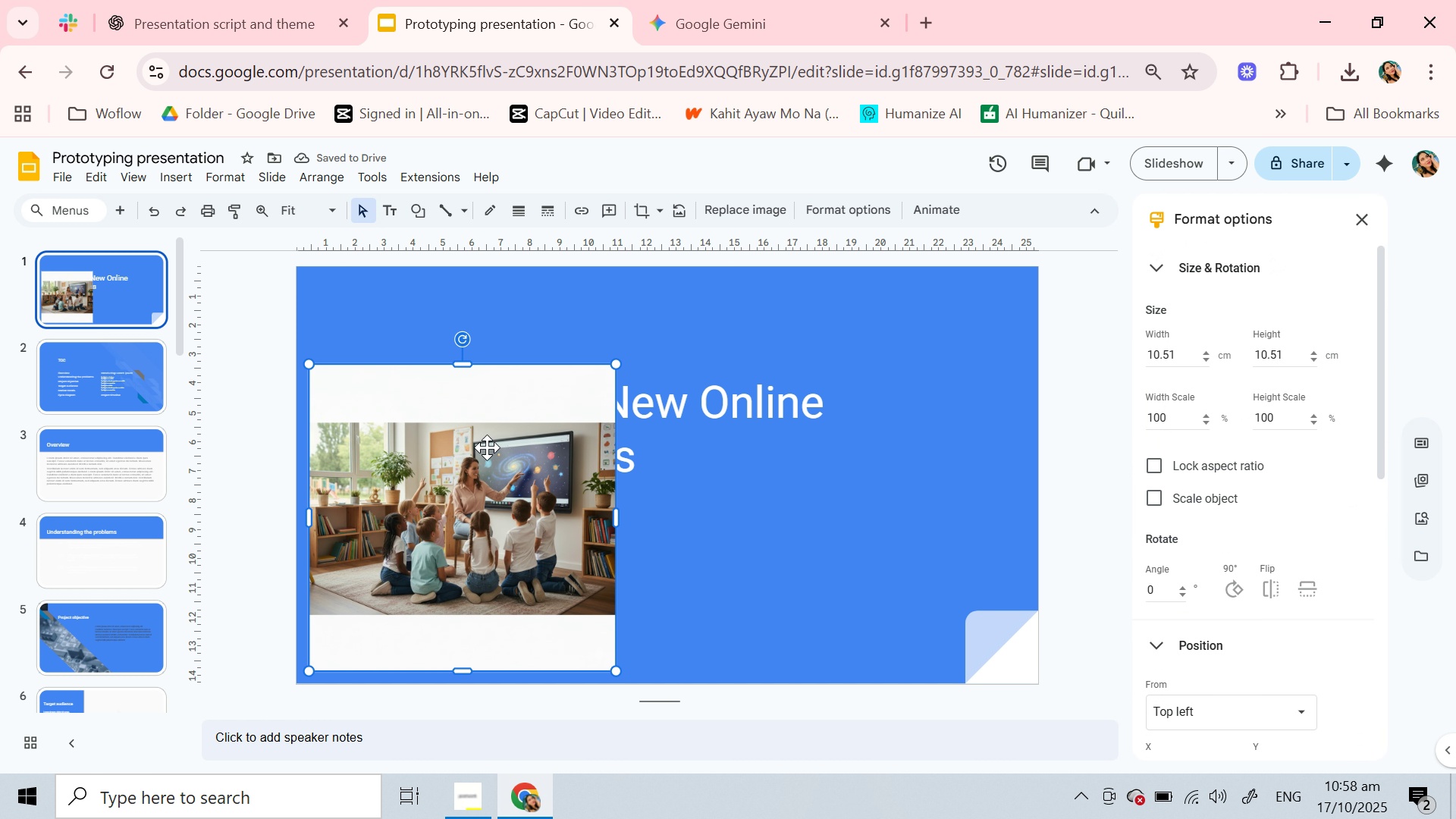 
left_click([487, 447])
 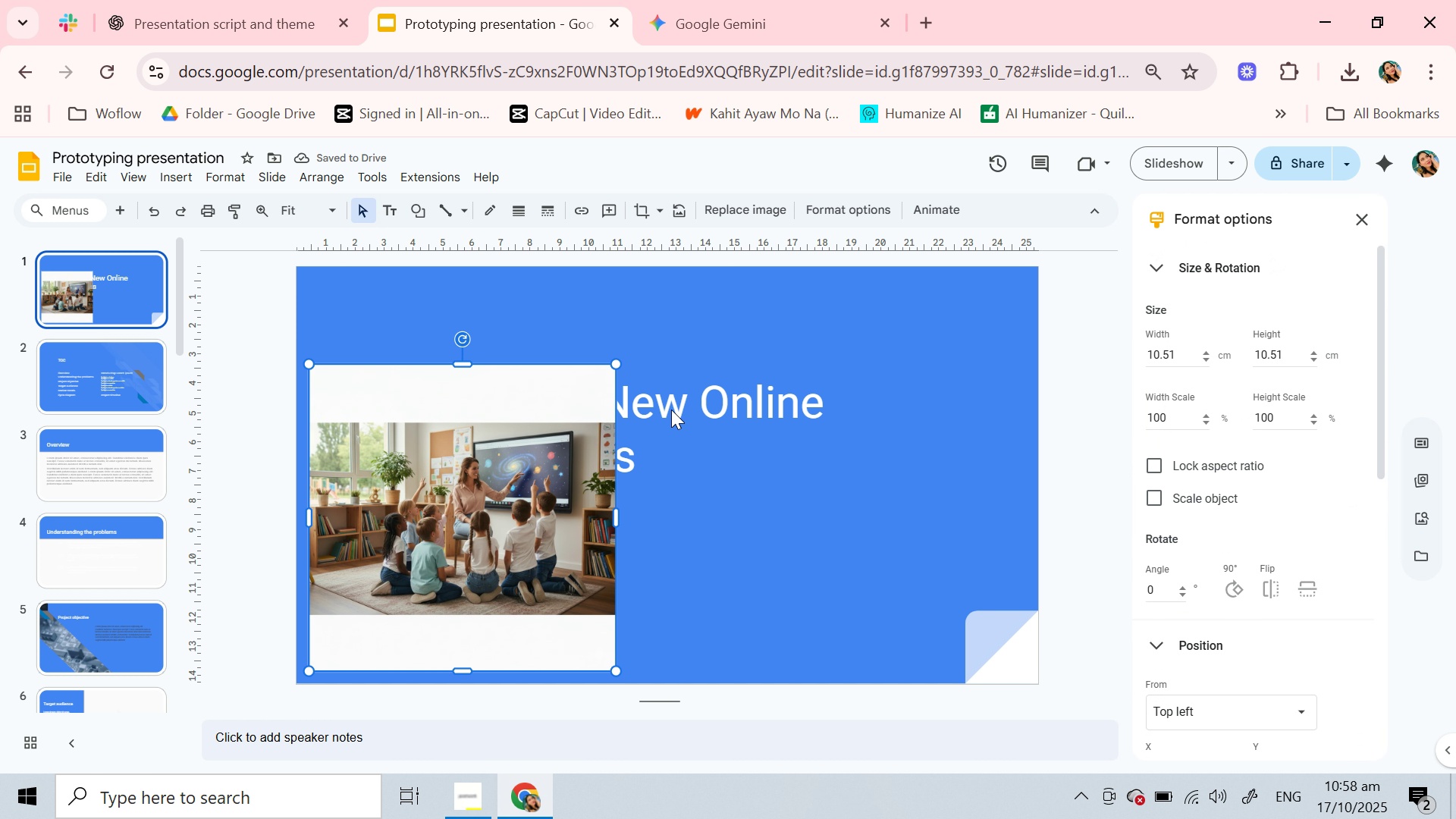 
left_click([671, 410])
 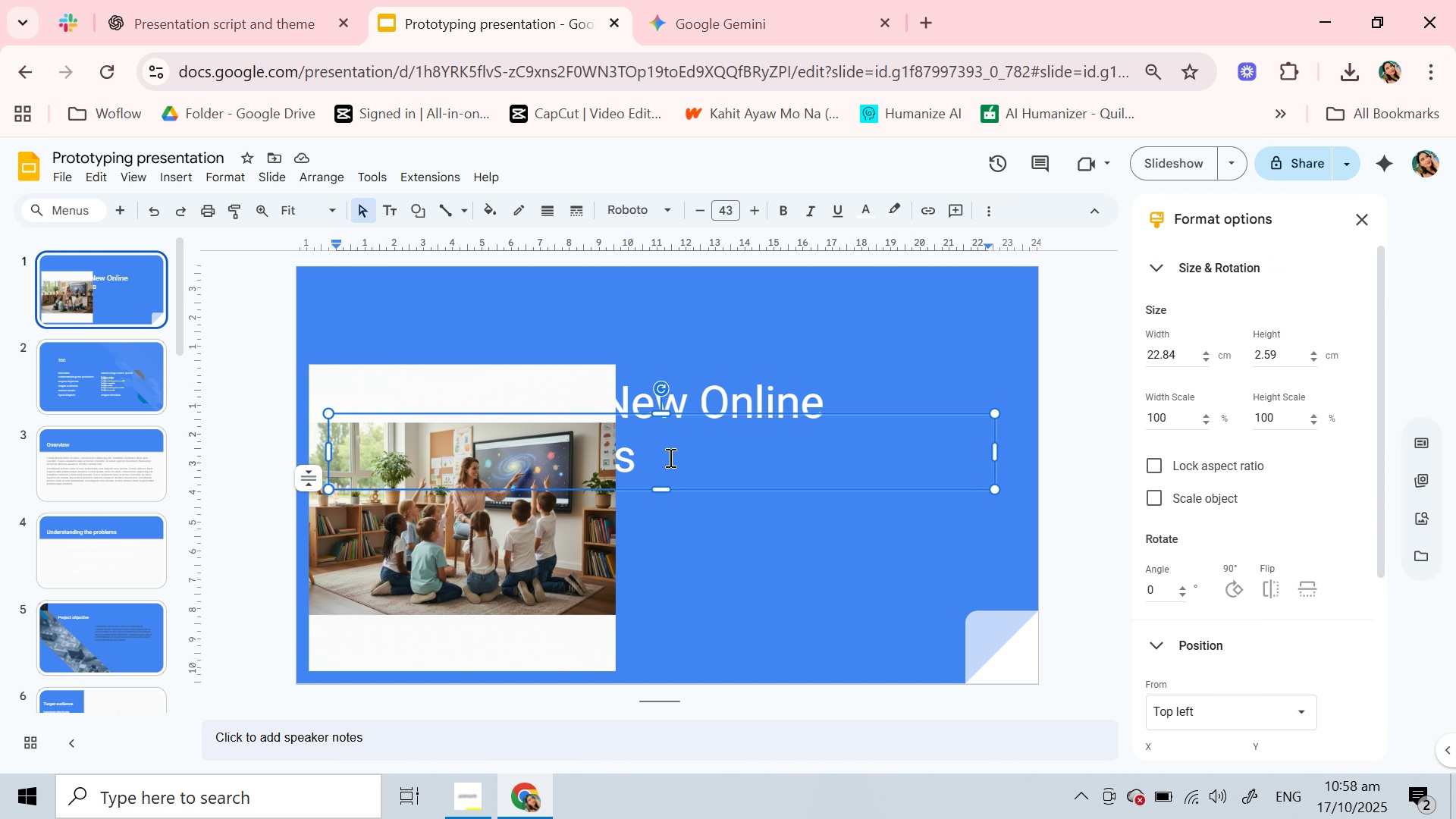 
right_click([669, 459])
 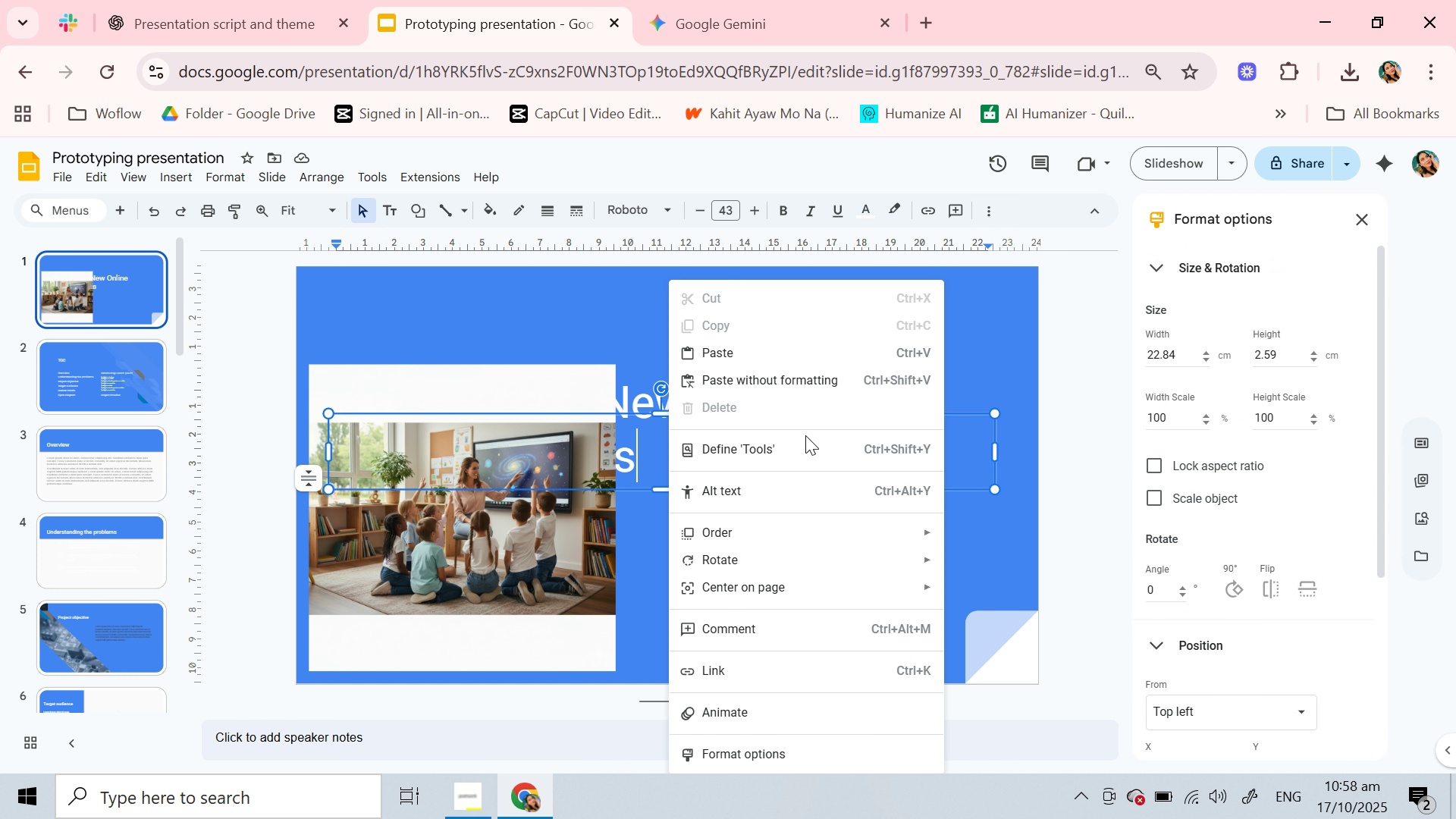 
scroll: coordinate [802, 443], scroll_direction: down, amount: 4.0
 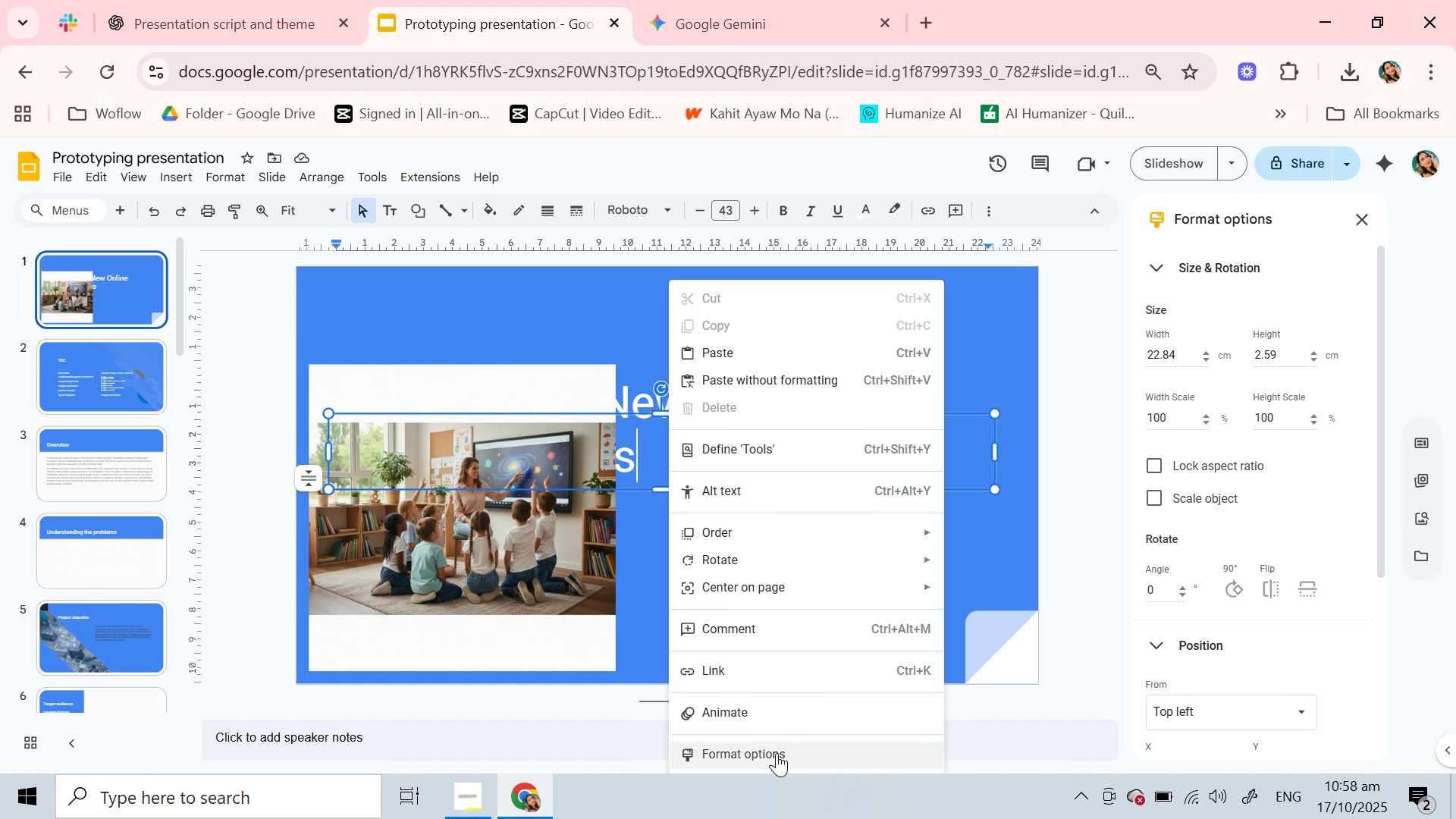 
wait(6.45)
 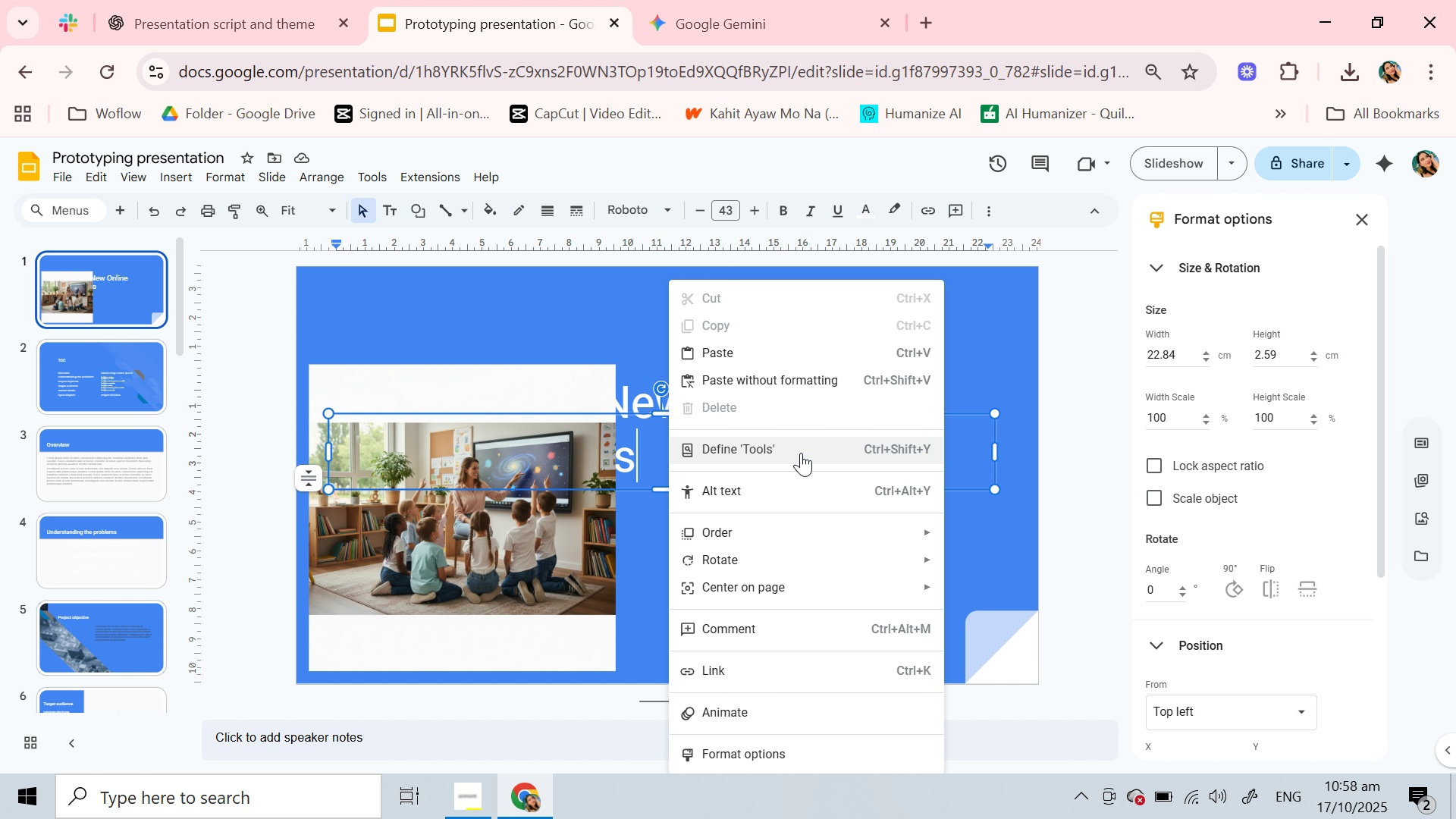 
left_click([777, 753])
 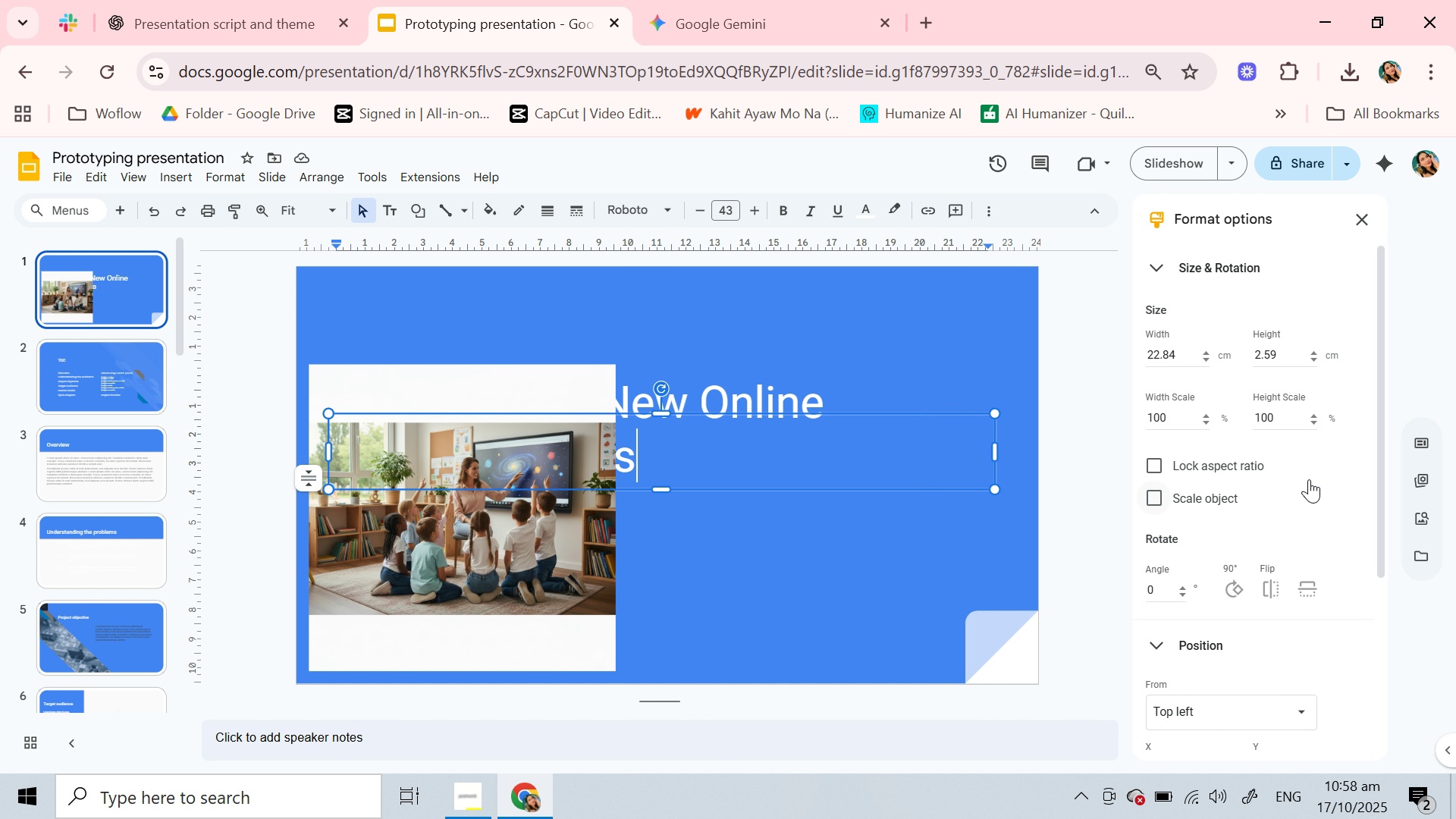 
scroll: coordinate [1189, 466], scroll_direction: up, amount: 6.0
 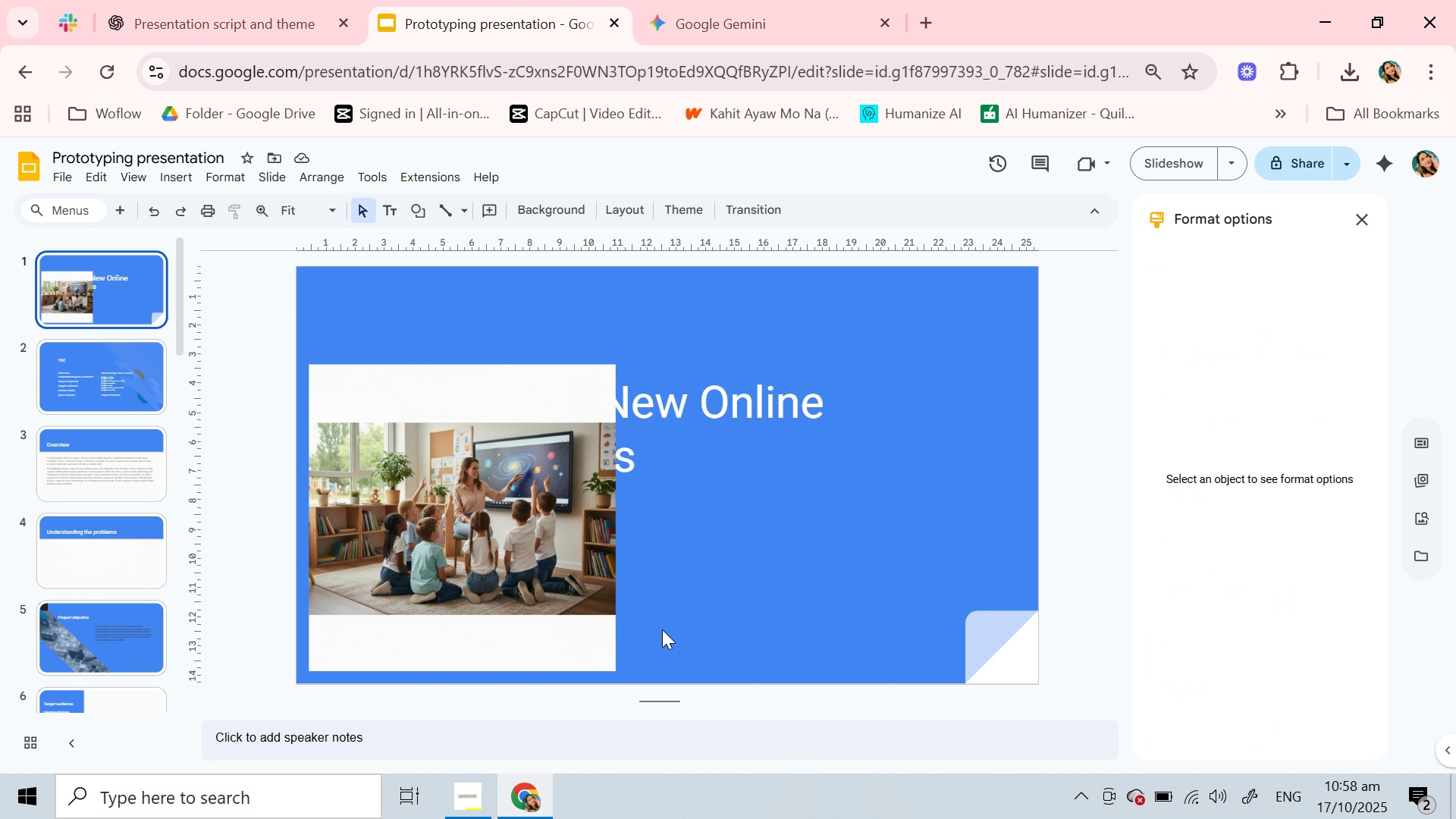 
left_click([688, 629])
 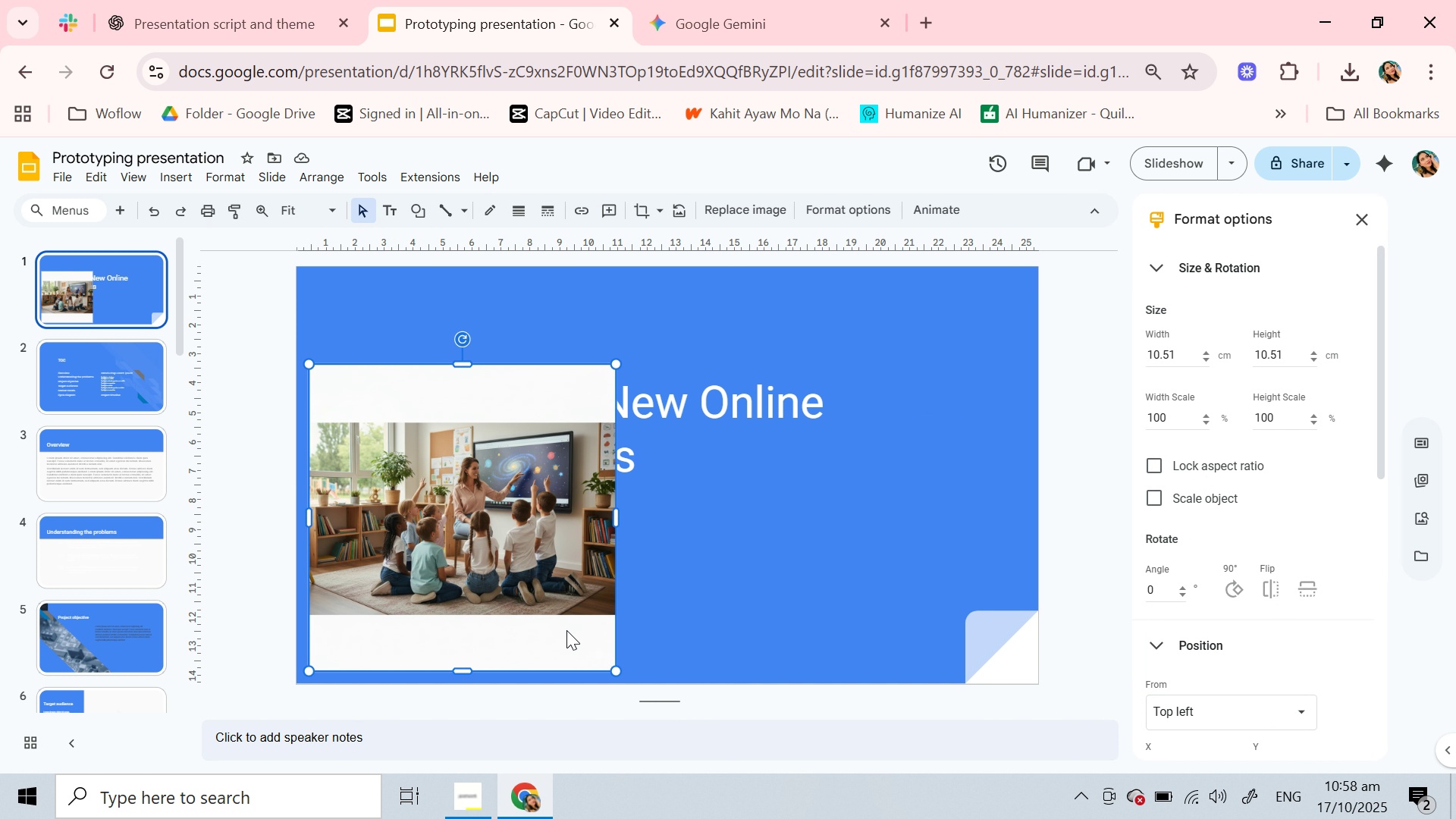 
left_click([566, 630])
 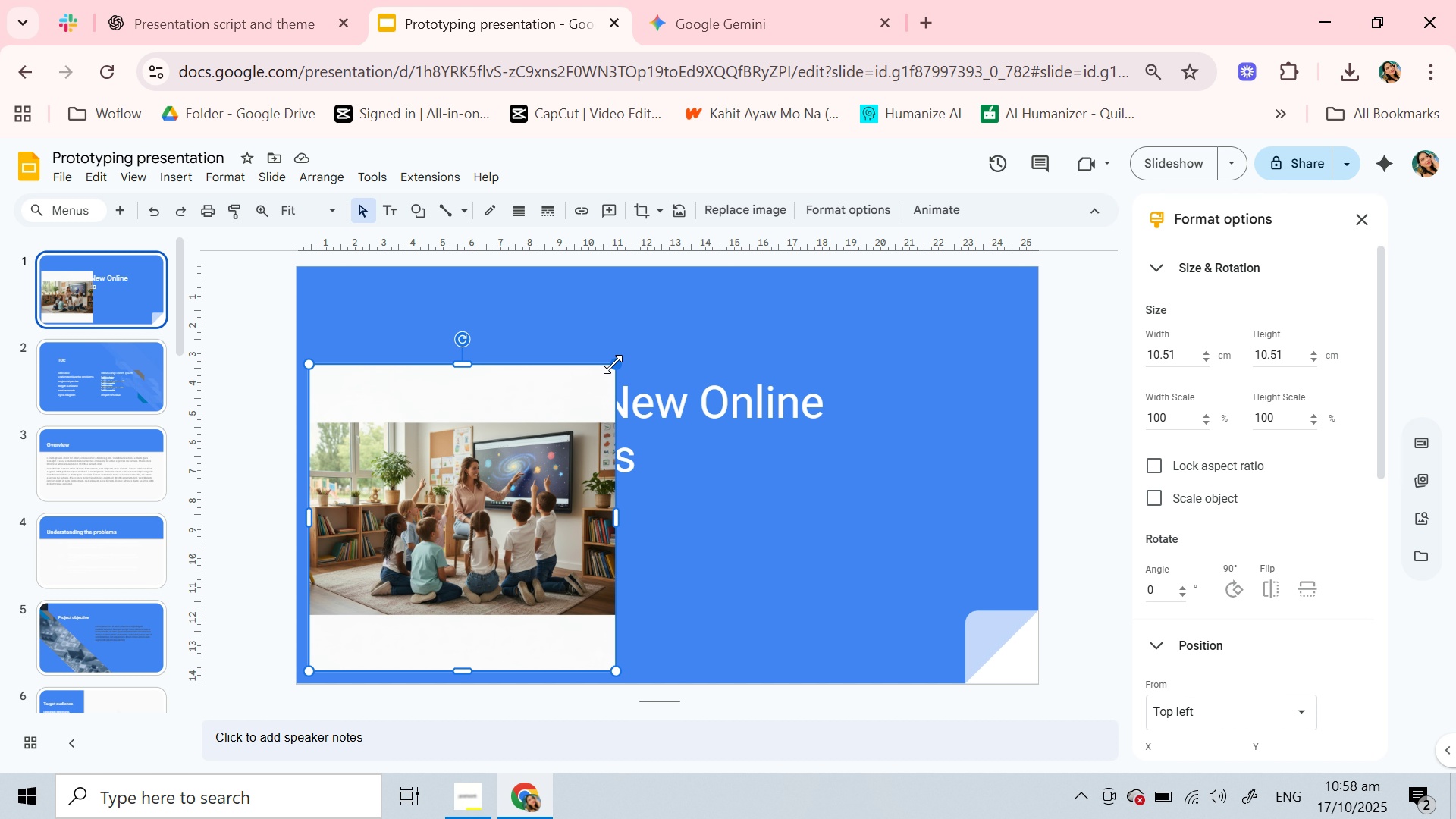 
left_click_drag(start_coordinate=[613, 364], to_coordinate=[877, 325])
 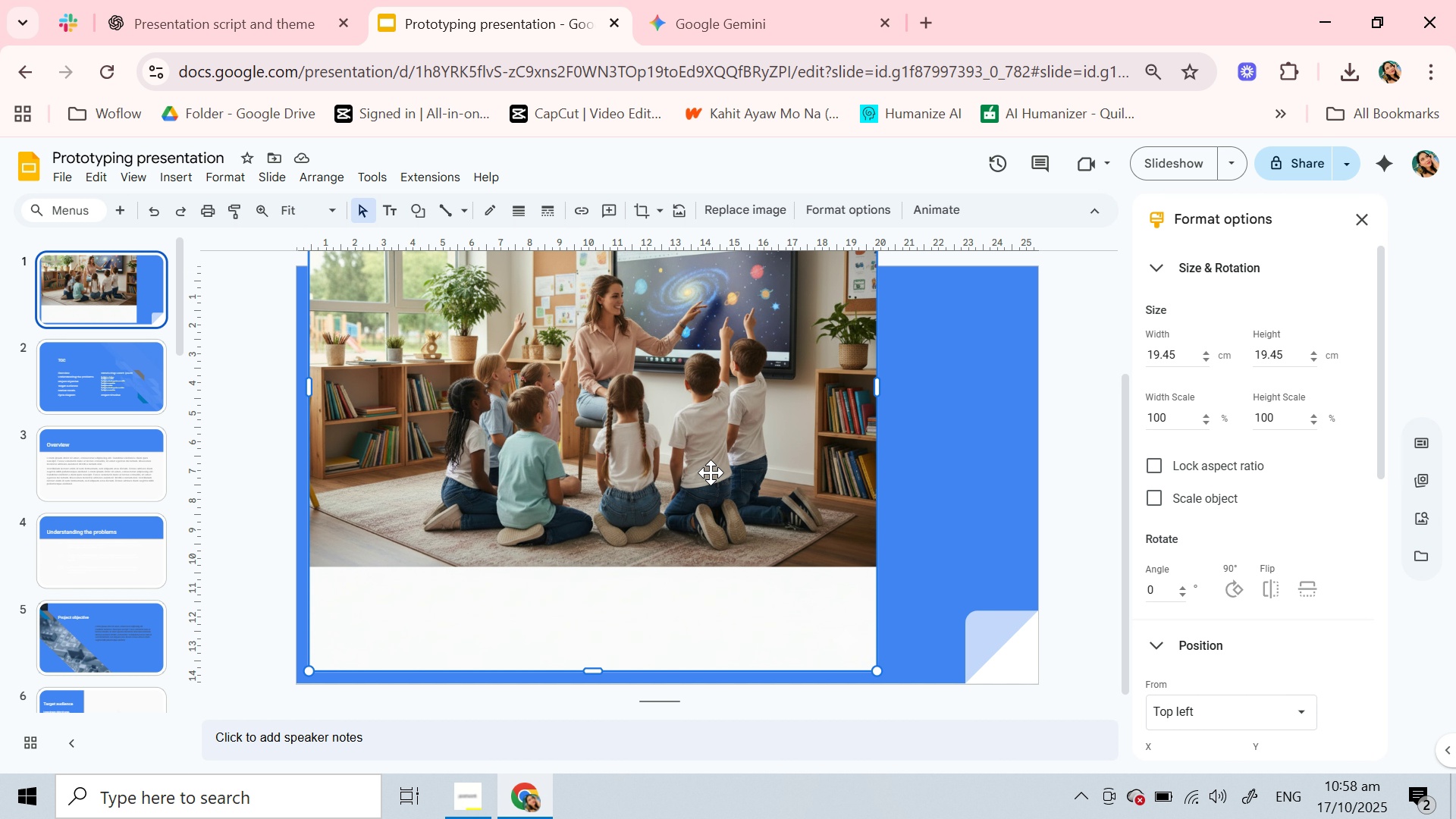 
wait(6.24)
 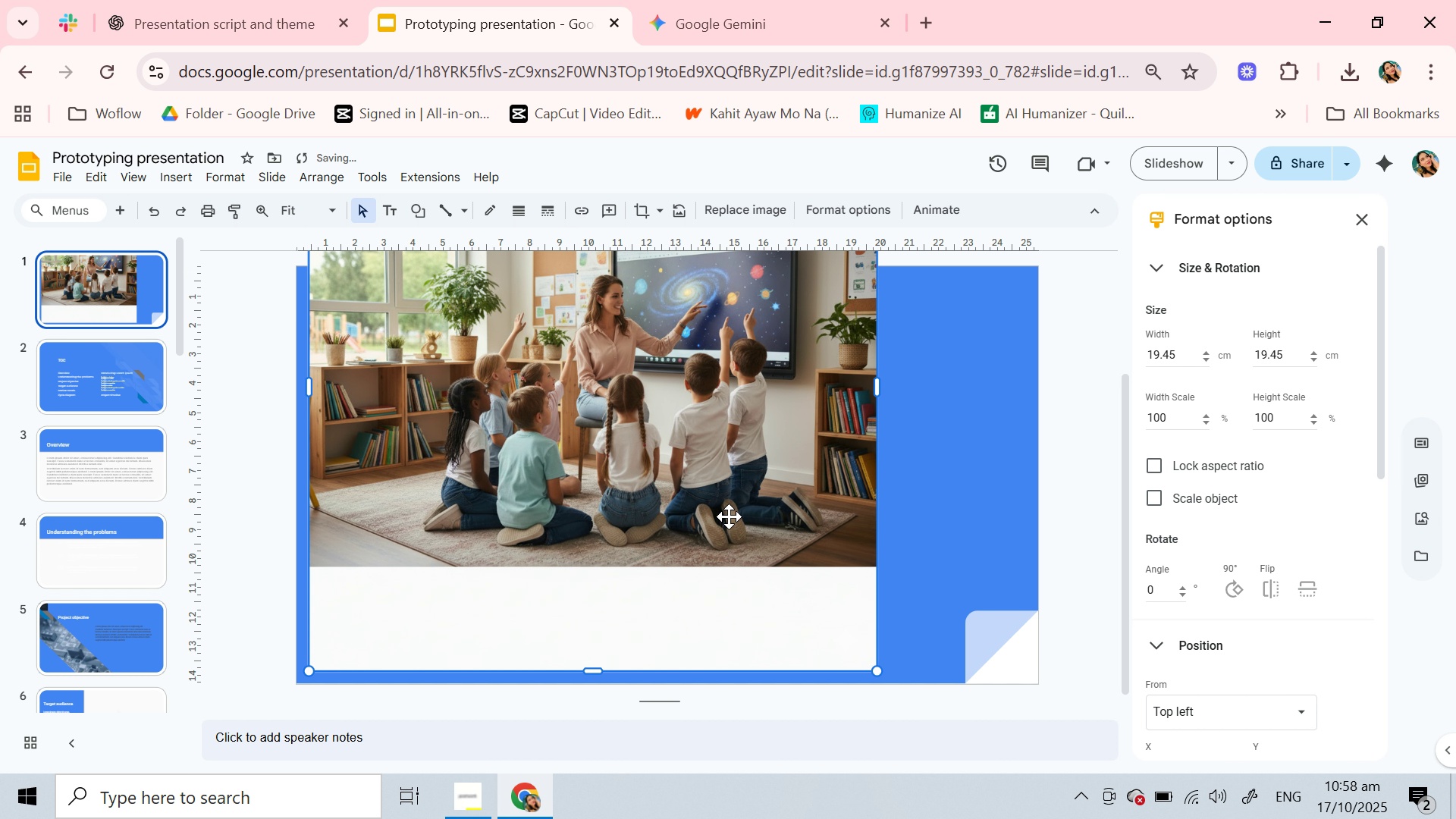 
left_click([490, 330])
 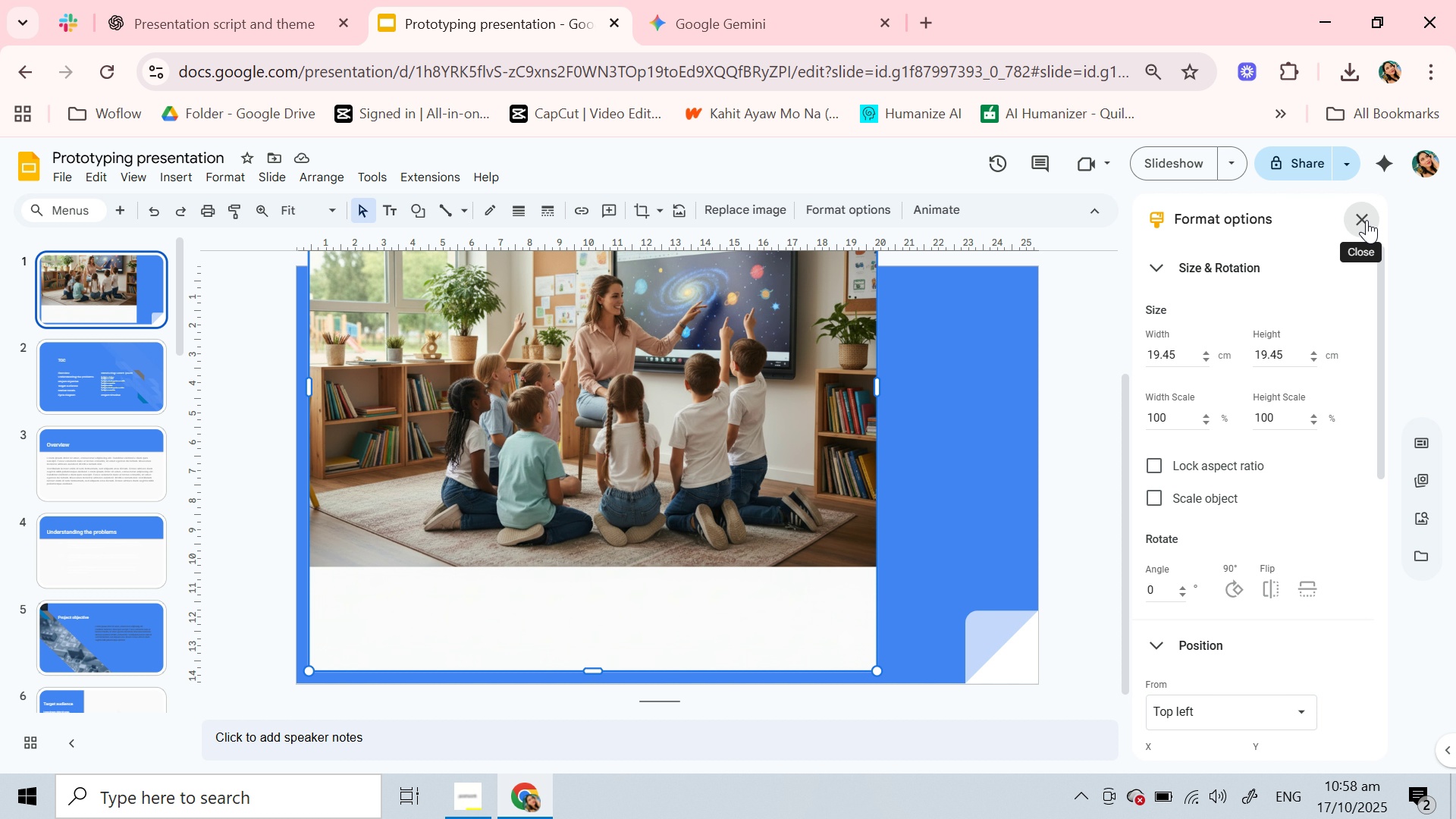 
left_click([1367, 220])
 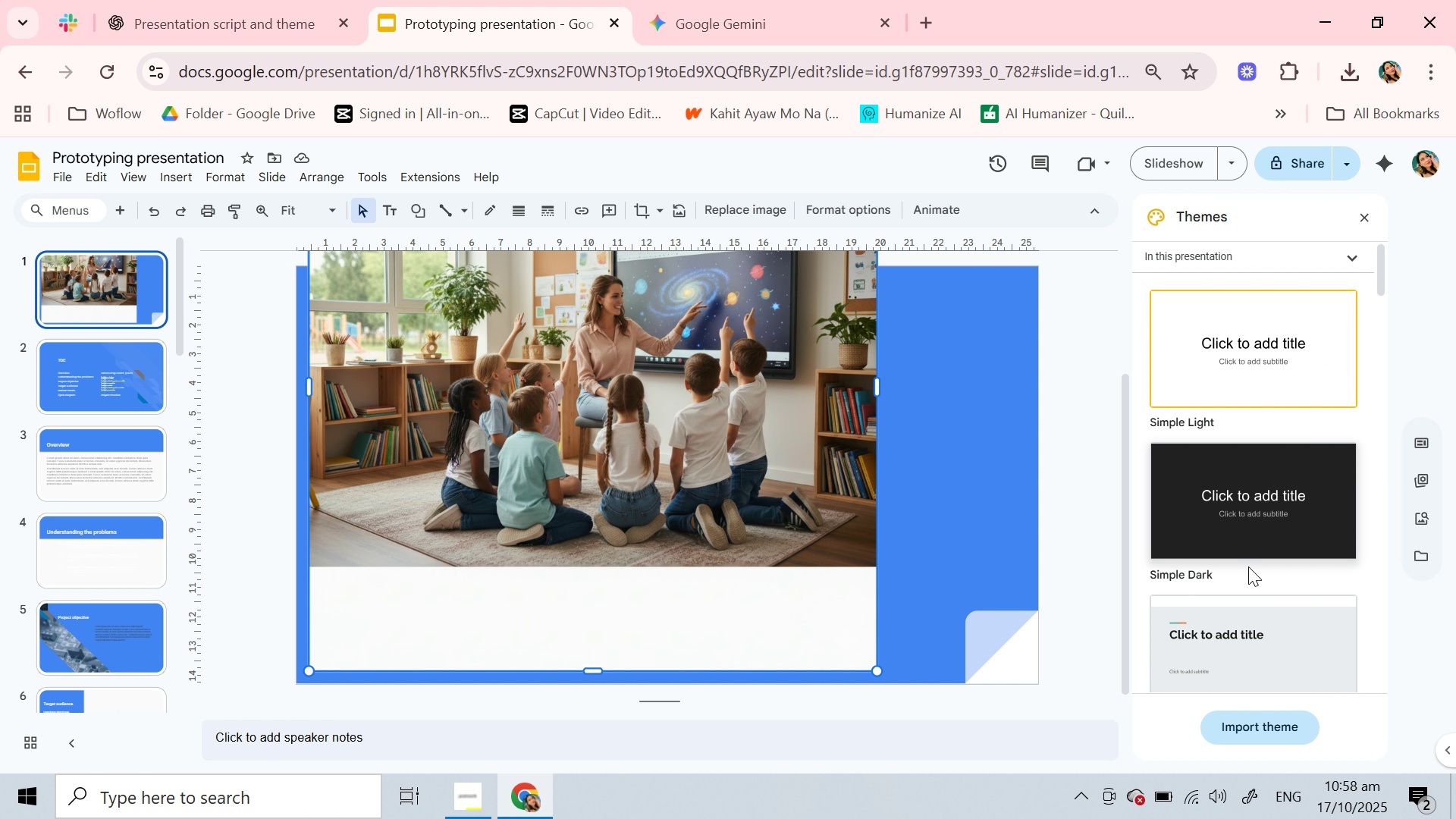 
scroll: coordinate [1247, 479], scroll_direction: down, amount: 4.0
 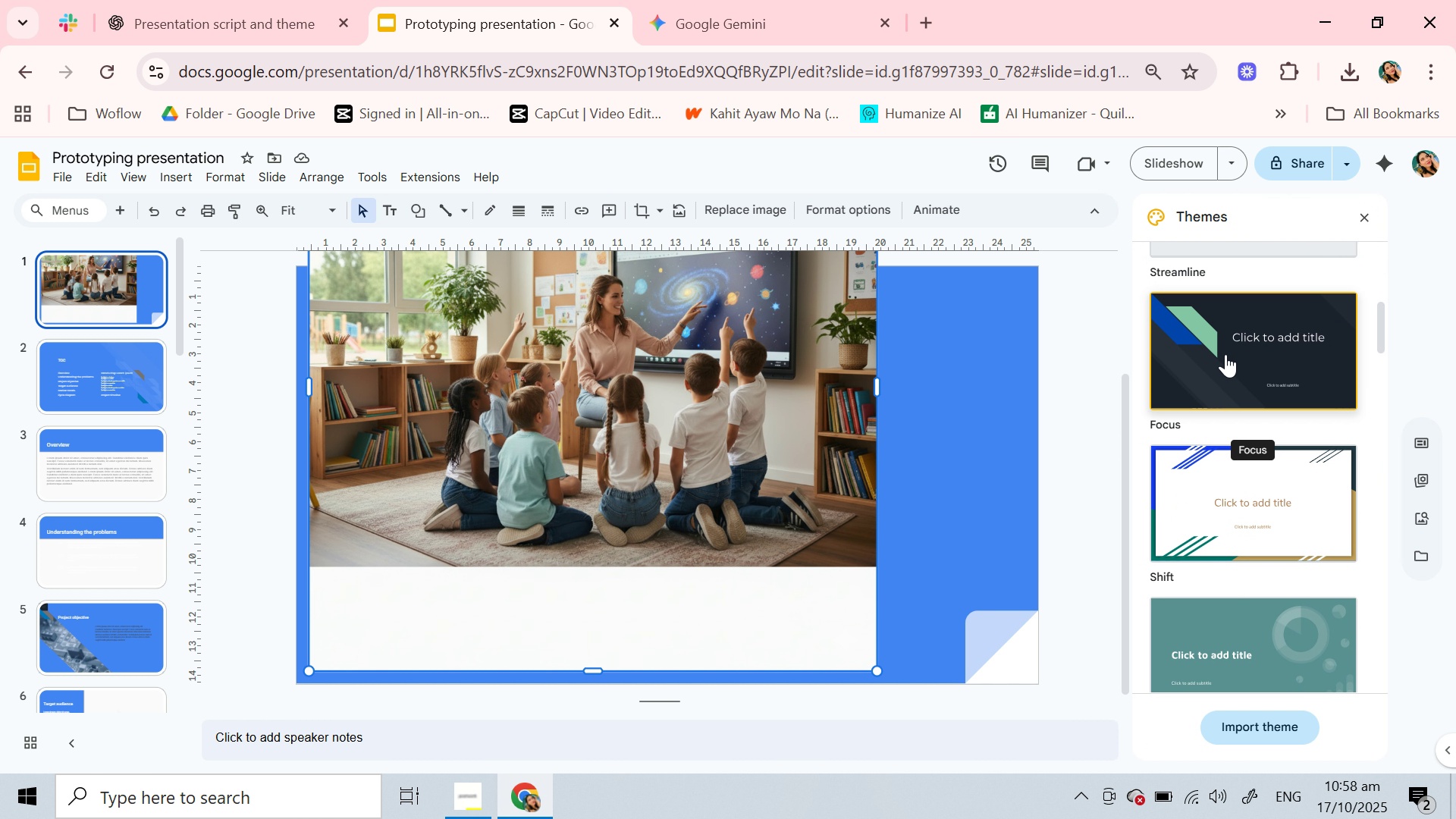 
left_click([1225, 354])
 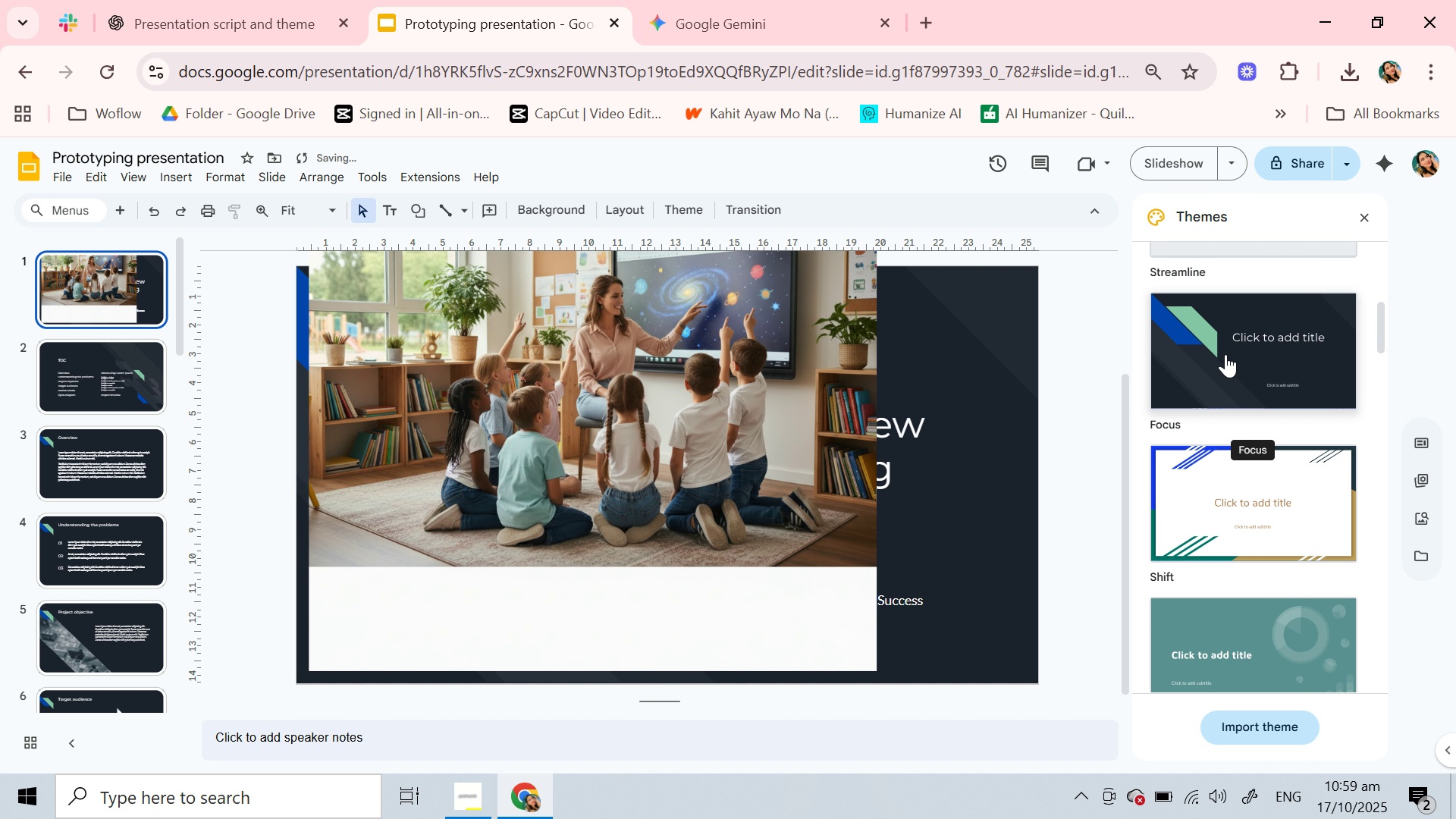 
left_click([608, 427])
 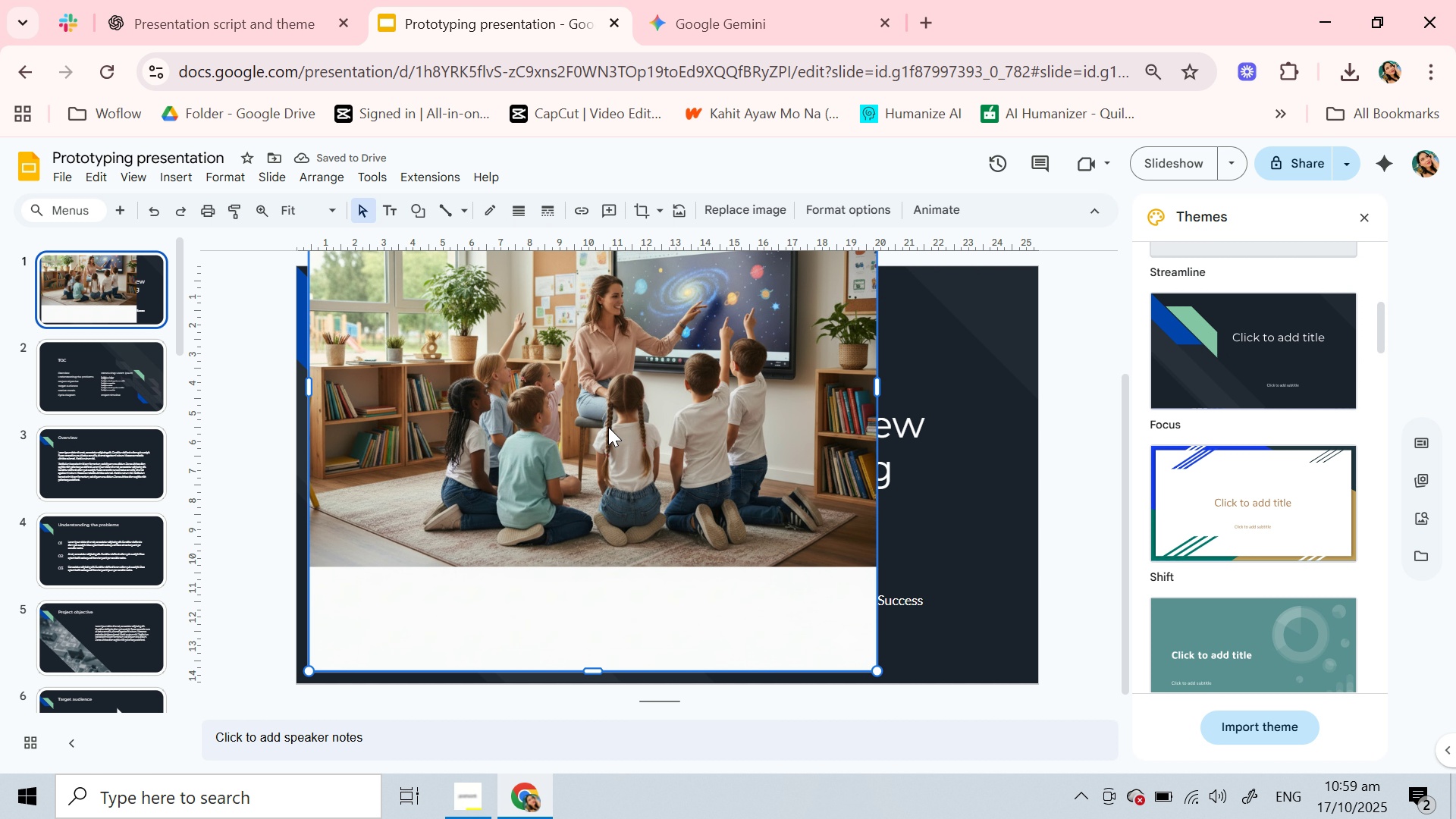 
left_click_drag(start_coordinate=[608, 427], to_coordinate=[731, 497])
 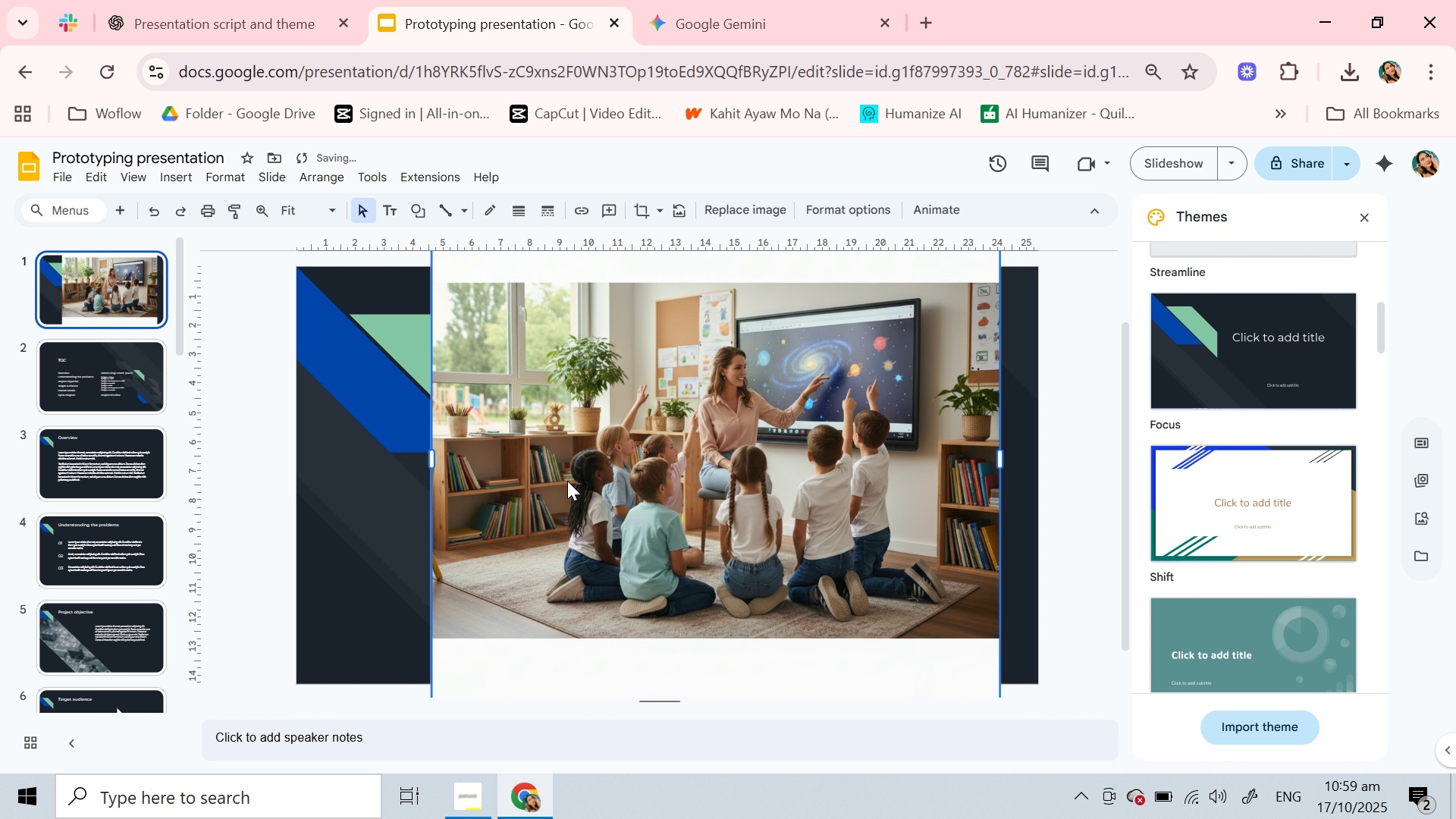 
scroll: coordinate [567, 481], scroll_direction: down, amount: 3.0
 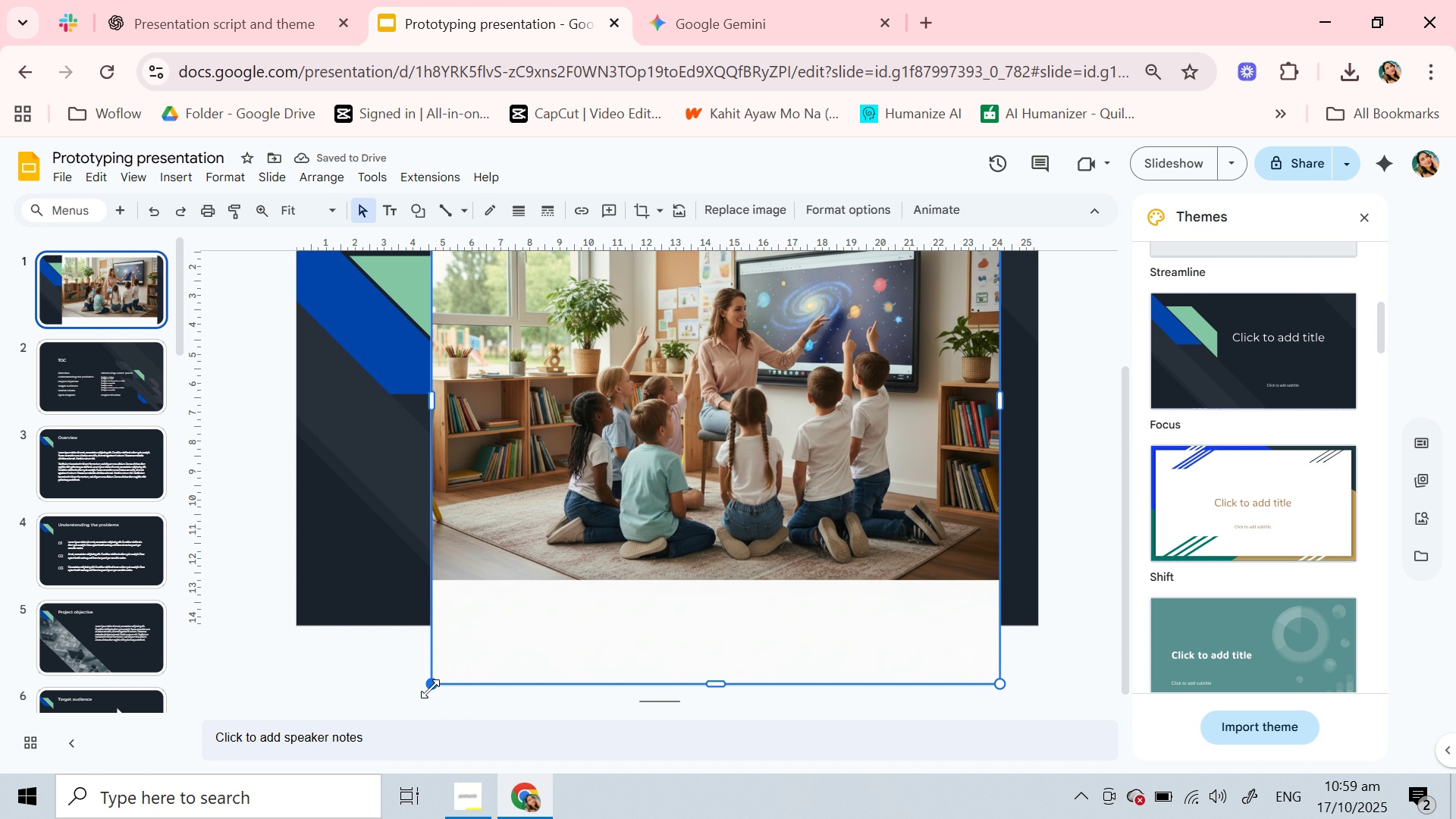 
left_click_drag(start_coordinate=[431, 689], to_coordinate=[541, 507])
 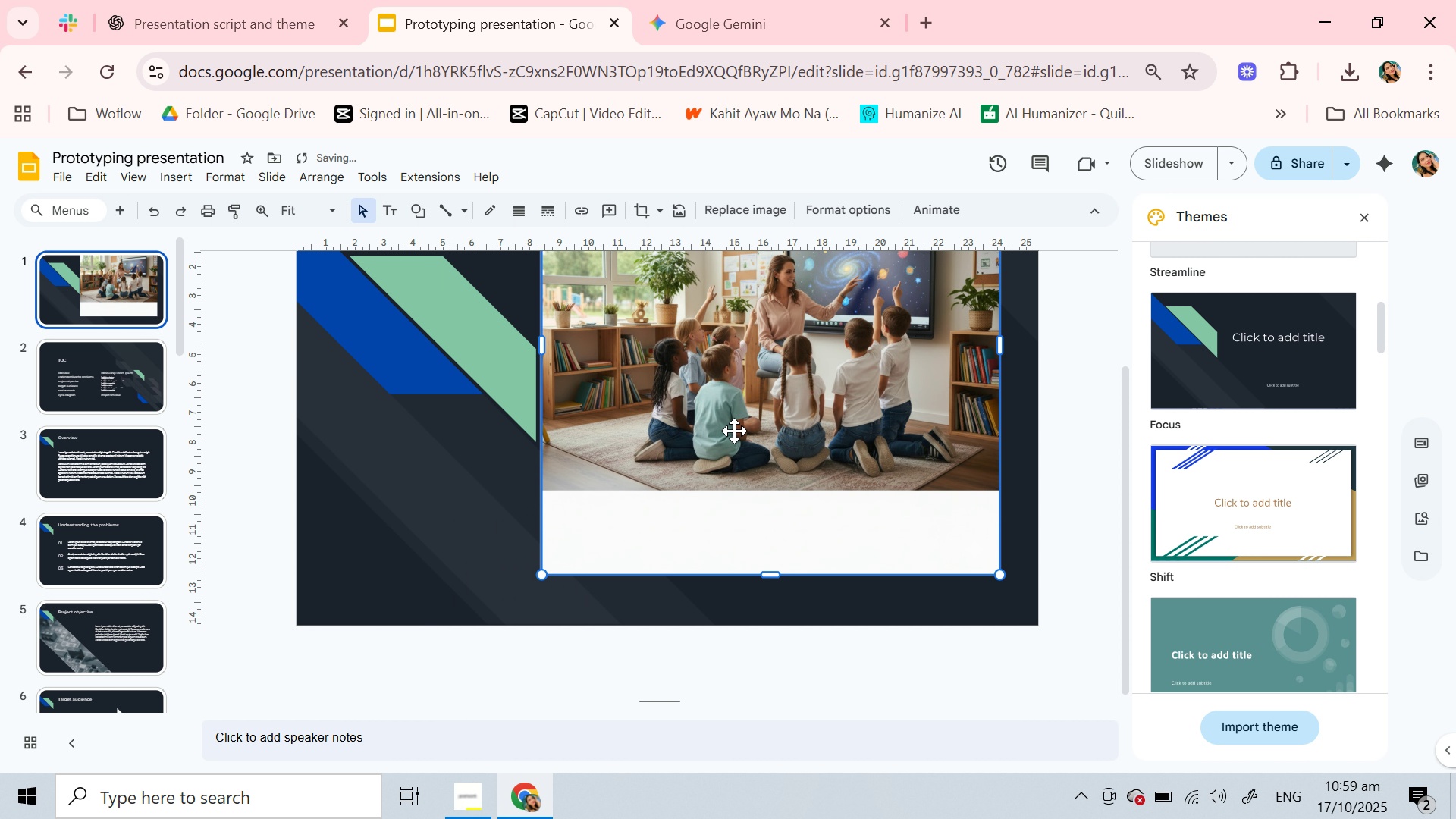 
left_click_drag(start_coordinate=[735, 431], to_coordinate=[575, 485])
 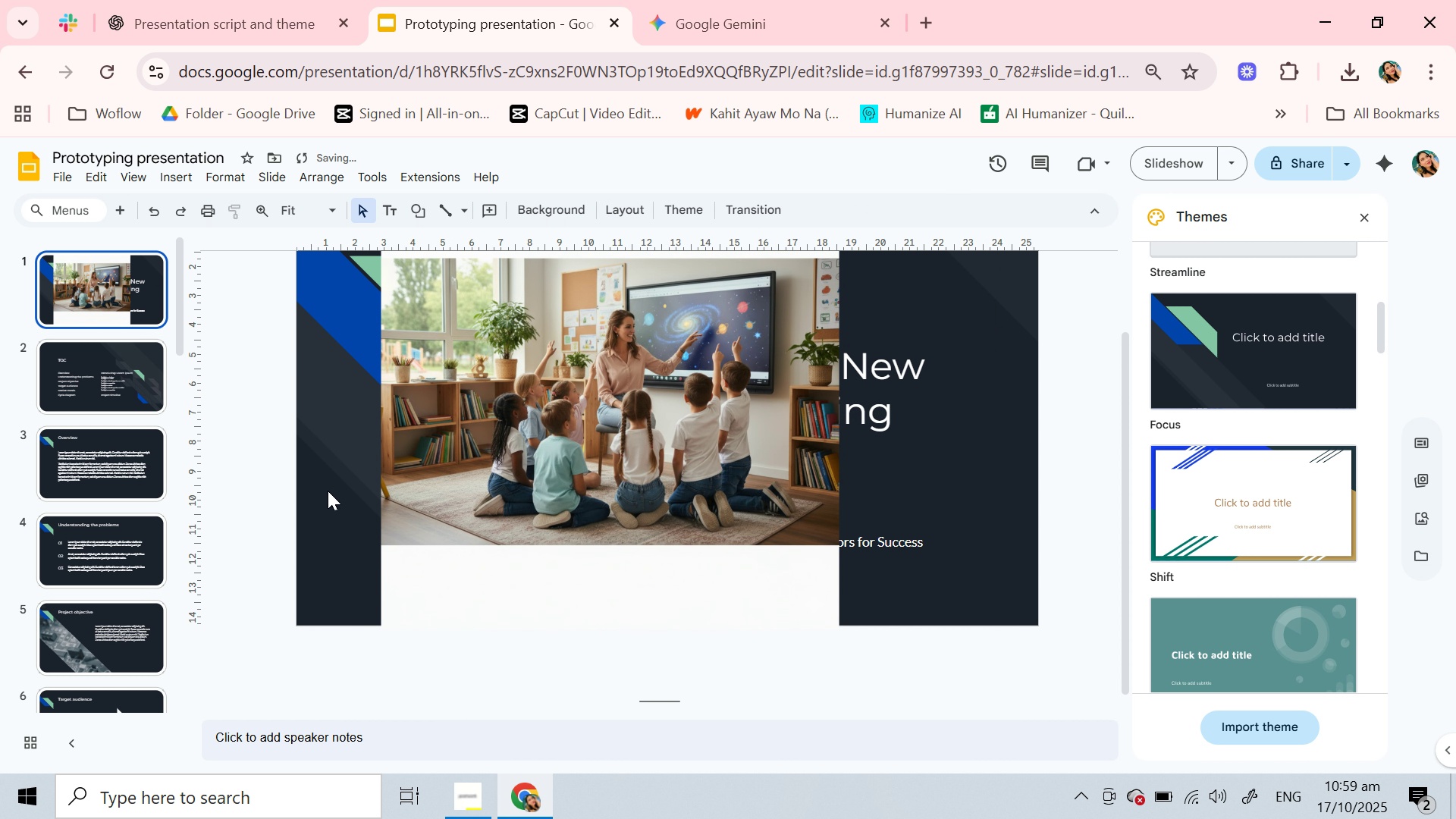 
left_click([328, 491])
 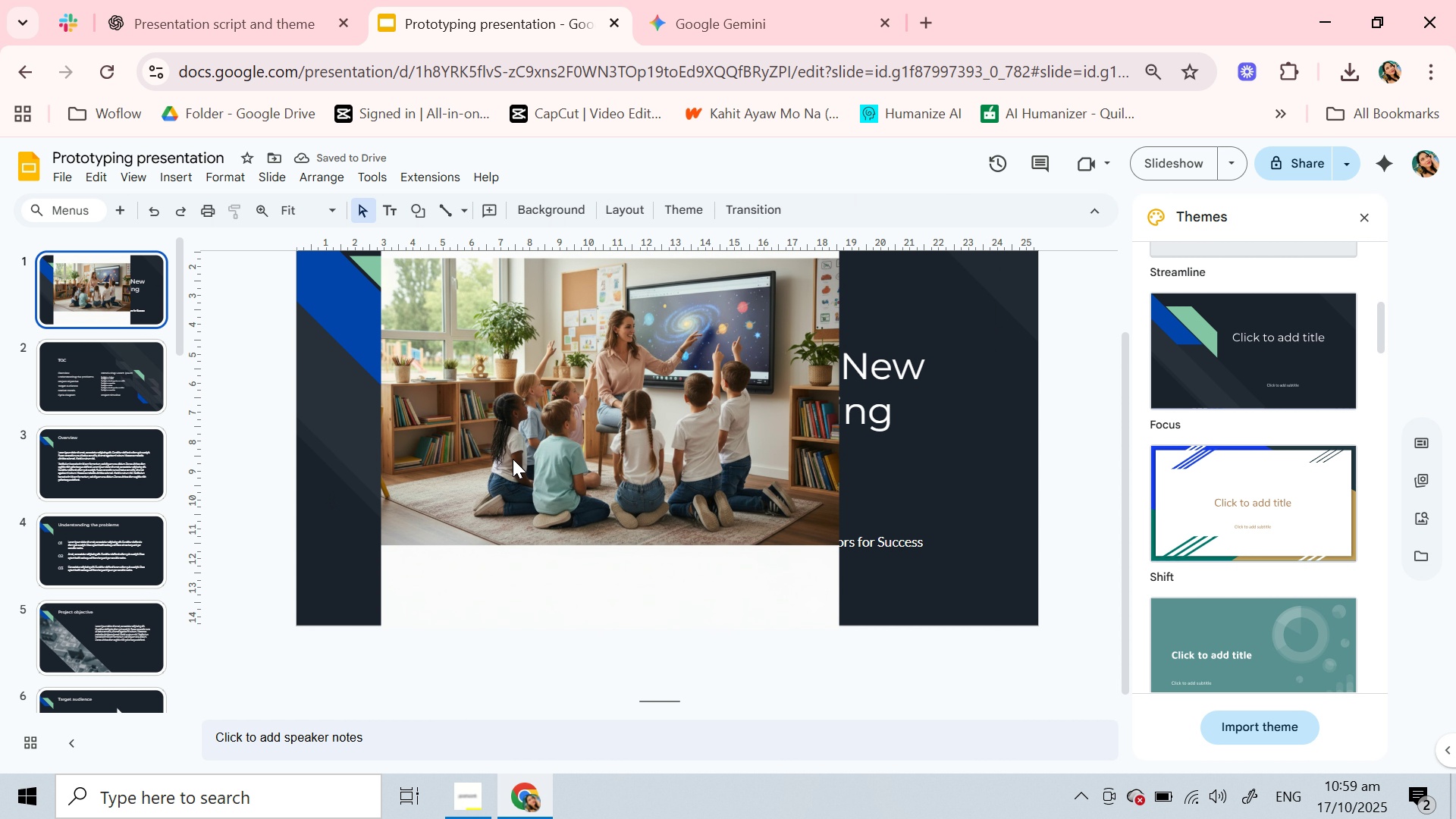 
left_click([328, 491])
 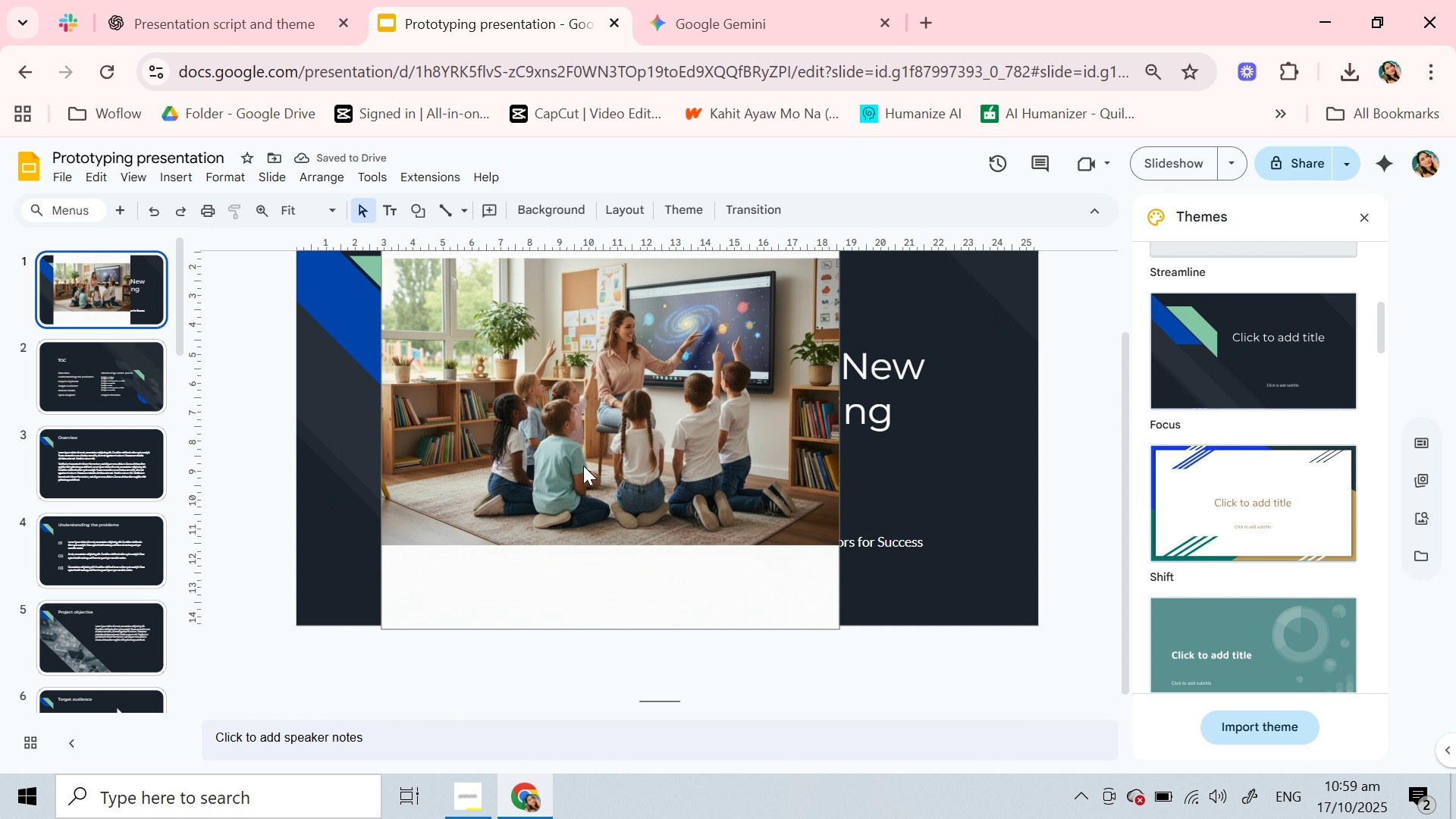 
left_click_drag(start_coordinate=[600, 452], to_coordinate=[485, 576])
 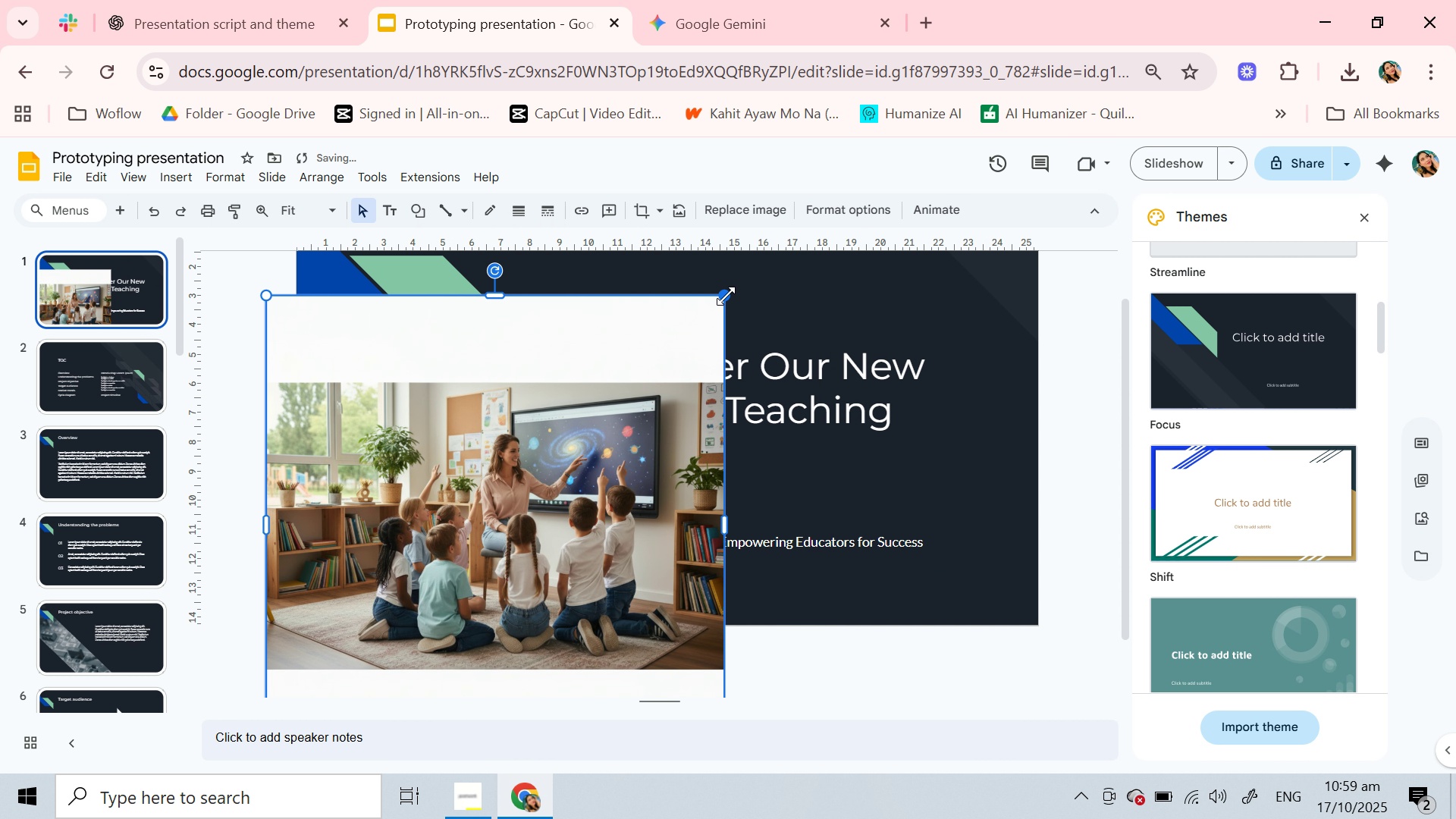 
left_click_drag(start_coordinate=[726, 296], to_coordinate=[609, 396])
 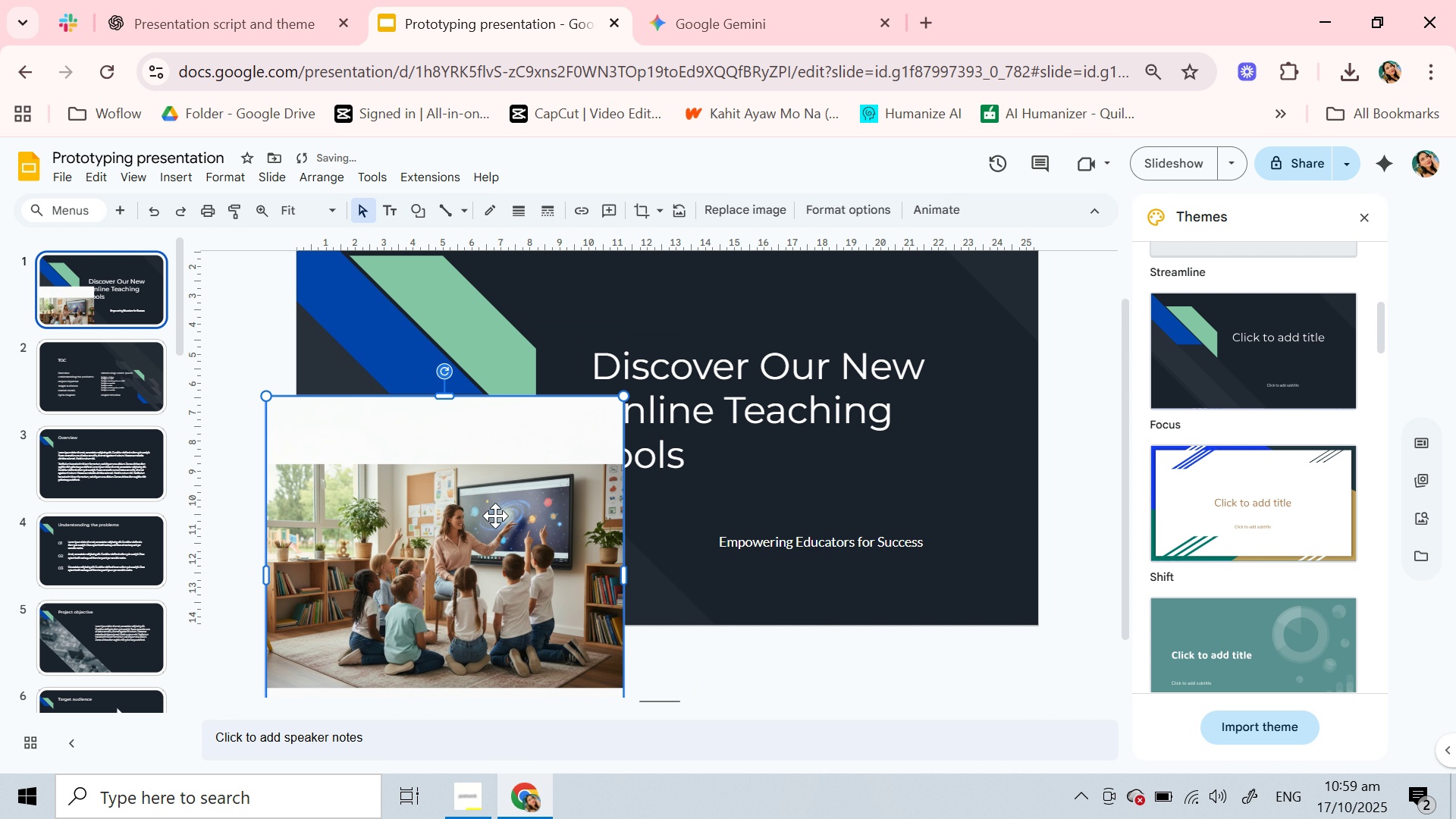 
left_click_drag(start_coordinate=[493, 516], to_coordinate=[734, 401])
 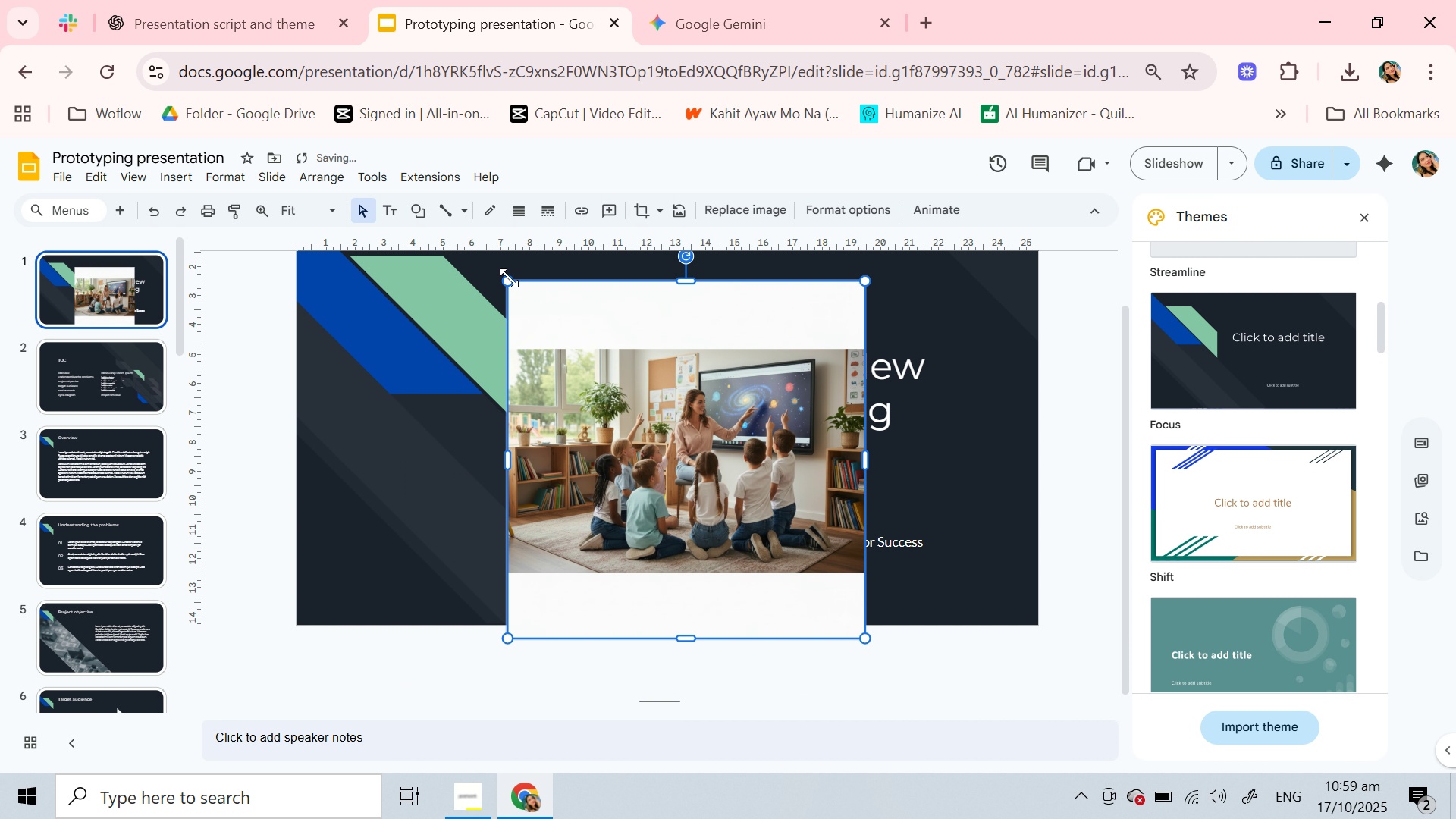 
left_click([356, 500])
 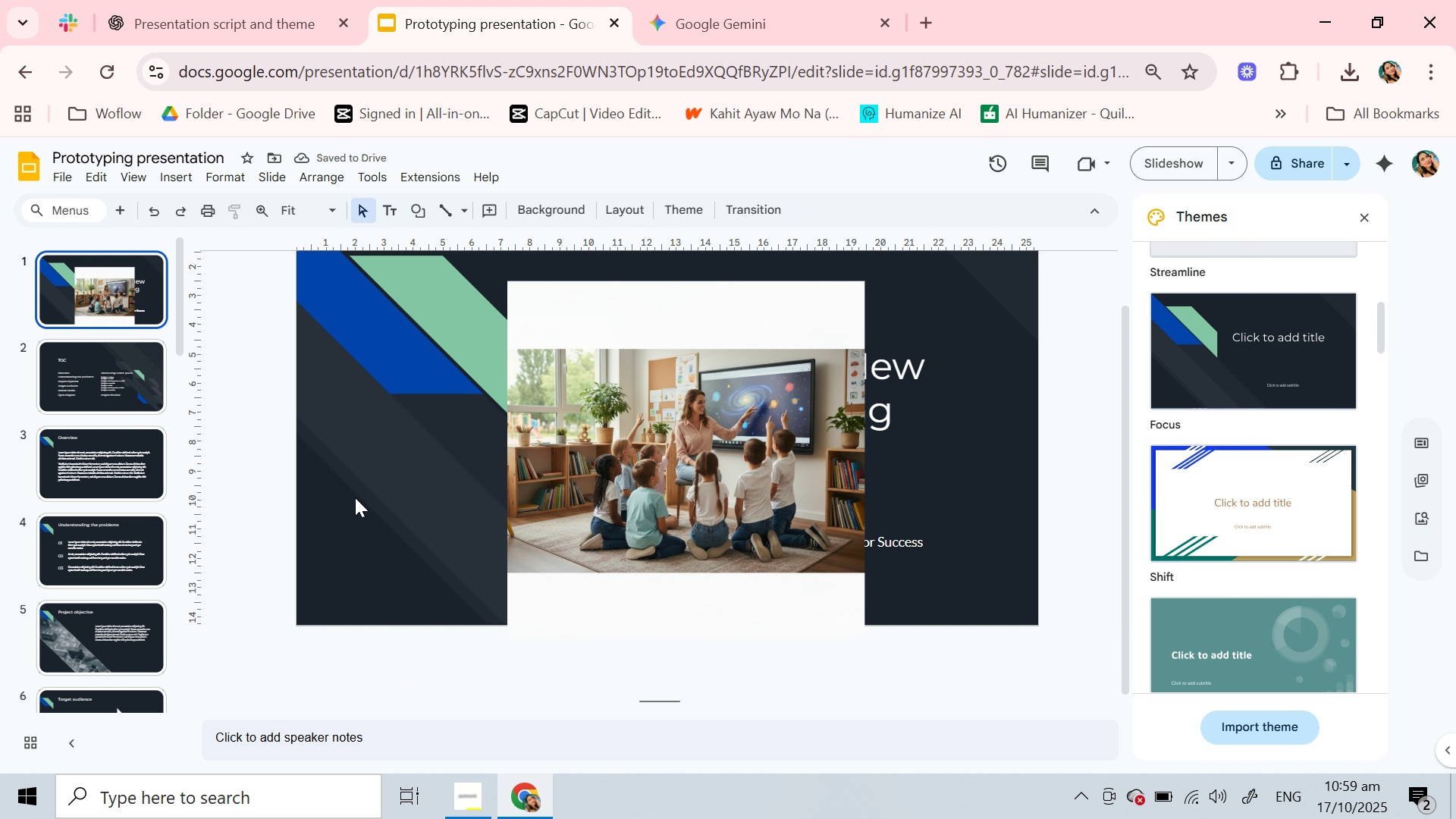 
left_click([355, 500])
 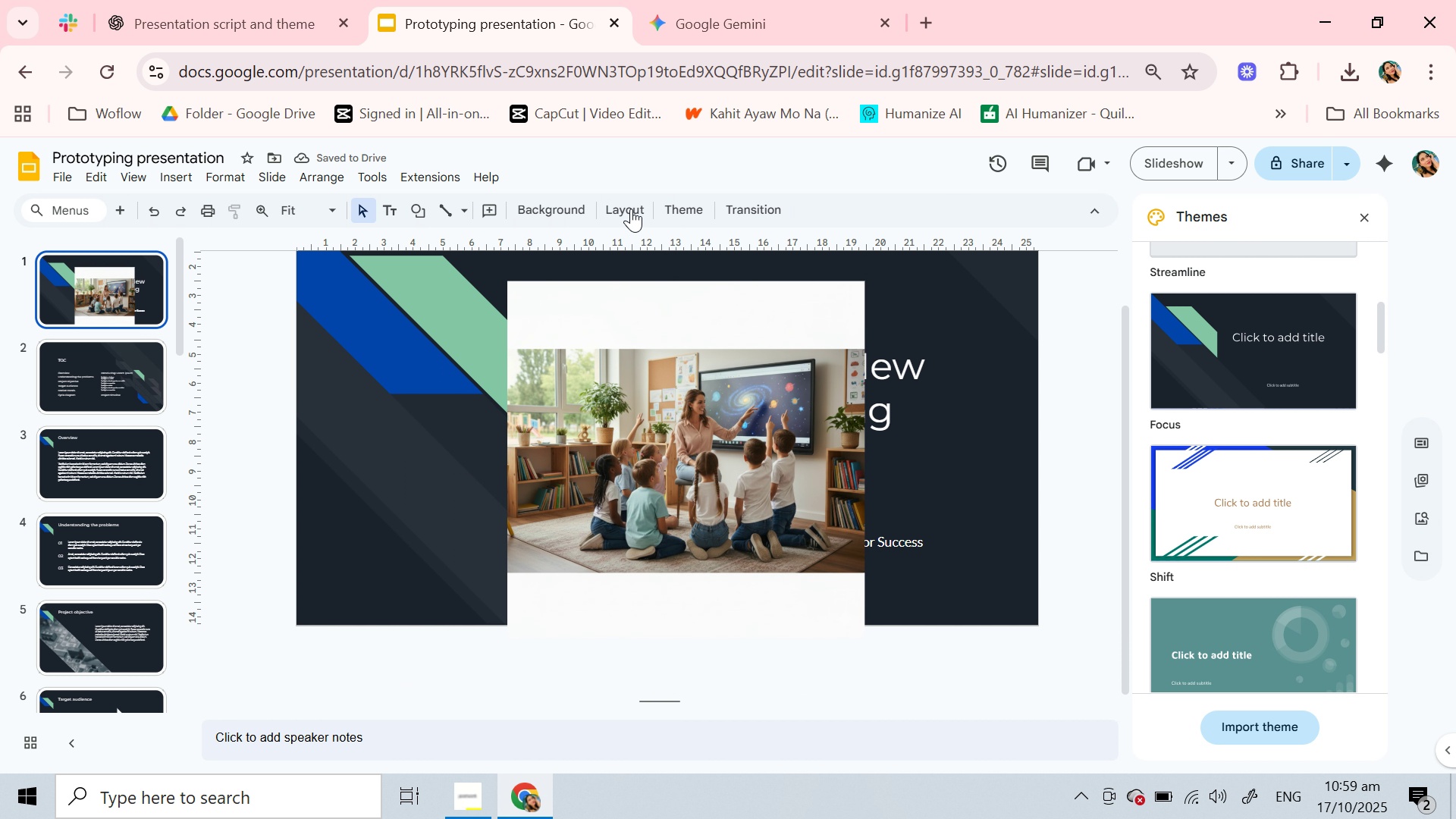 
left_click([631, 209])
 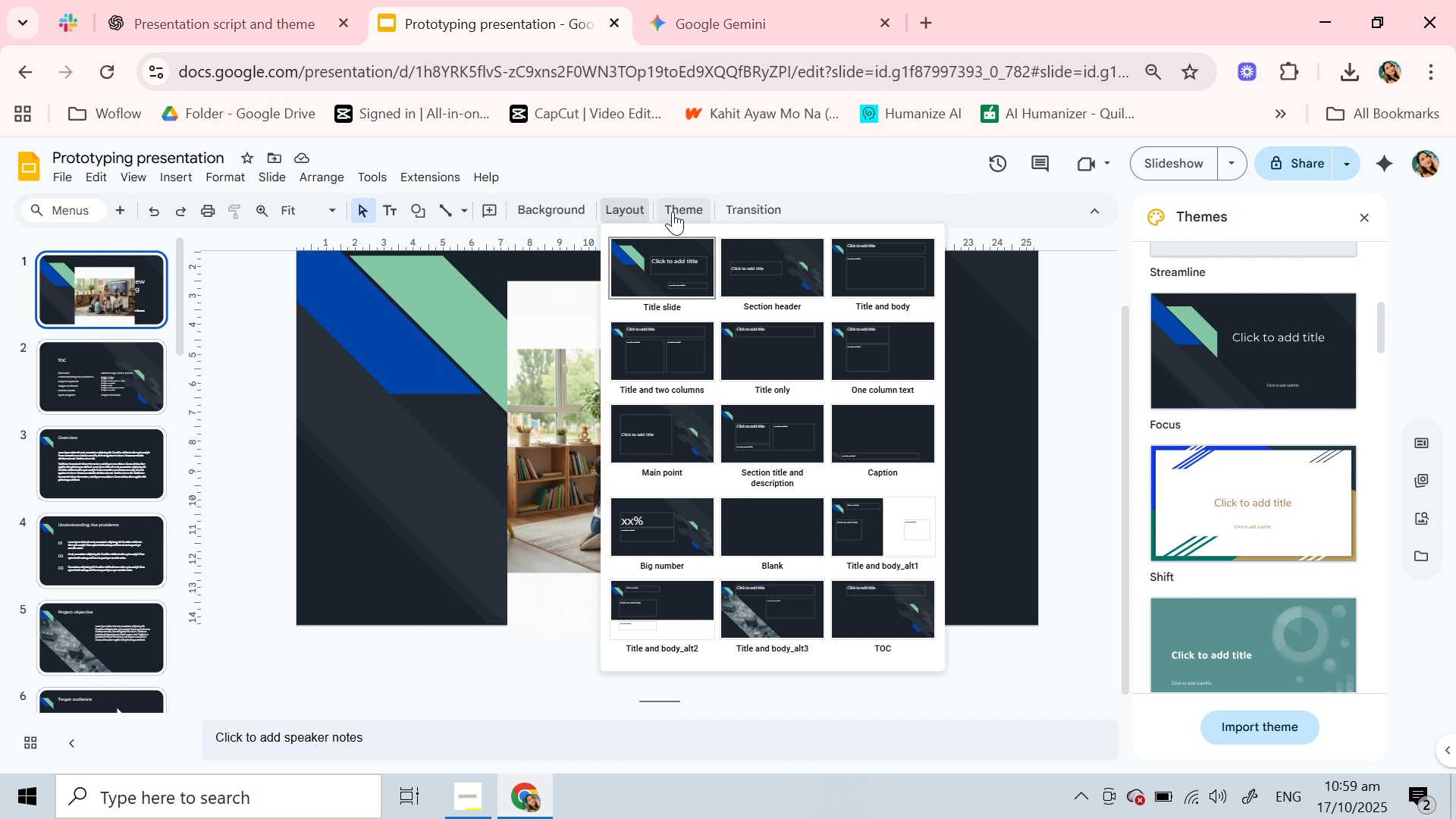 
left_click([673, 212])
 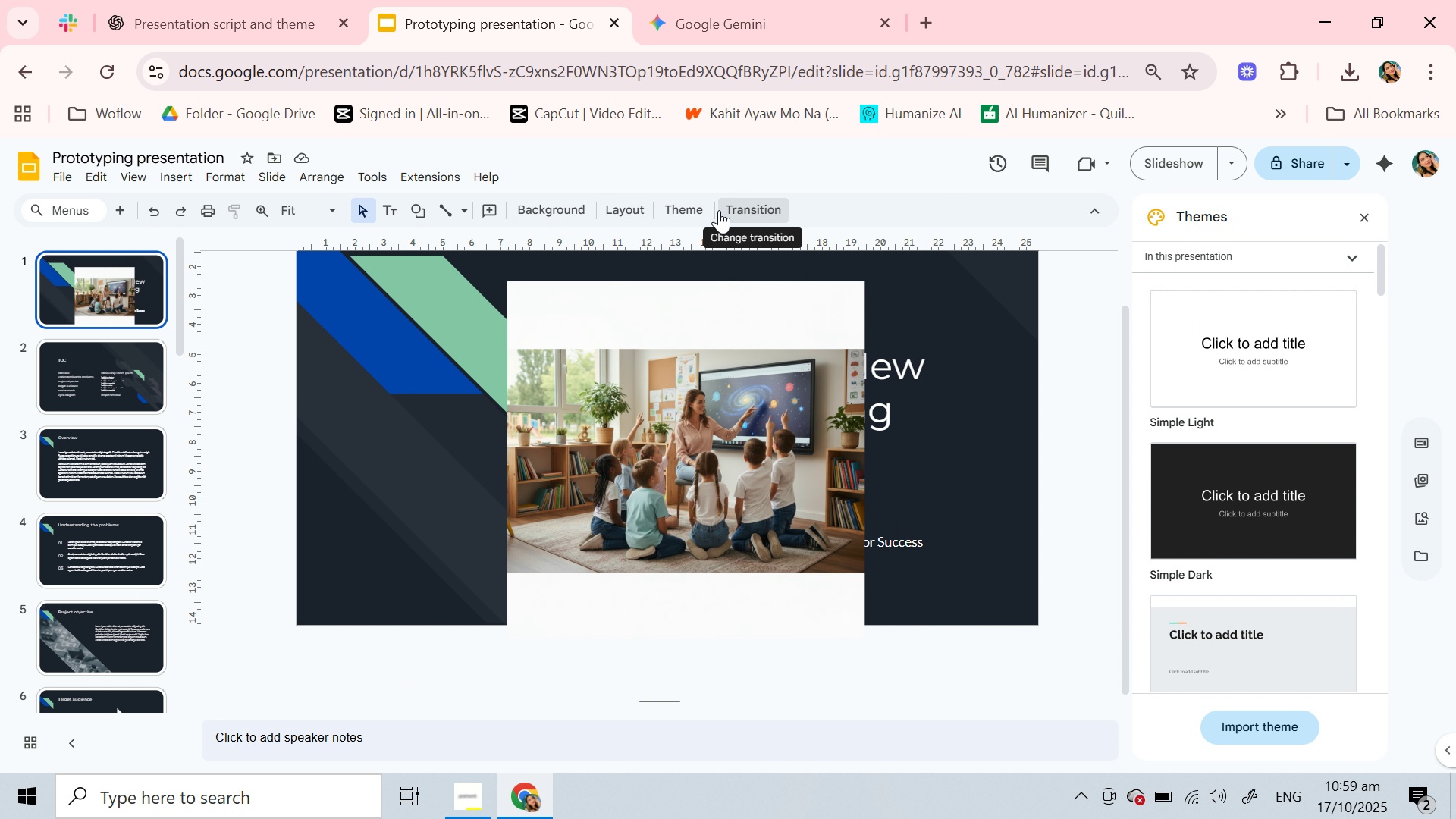 
left_click([719, 210])
 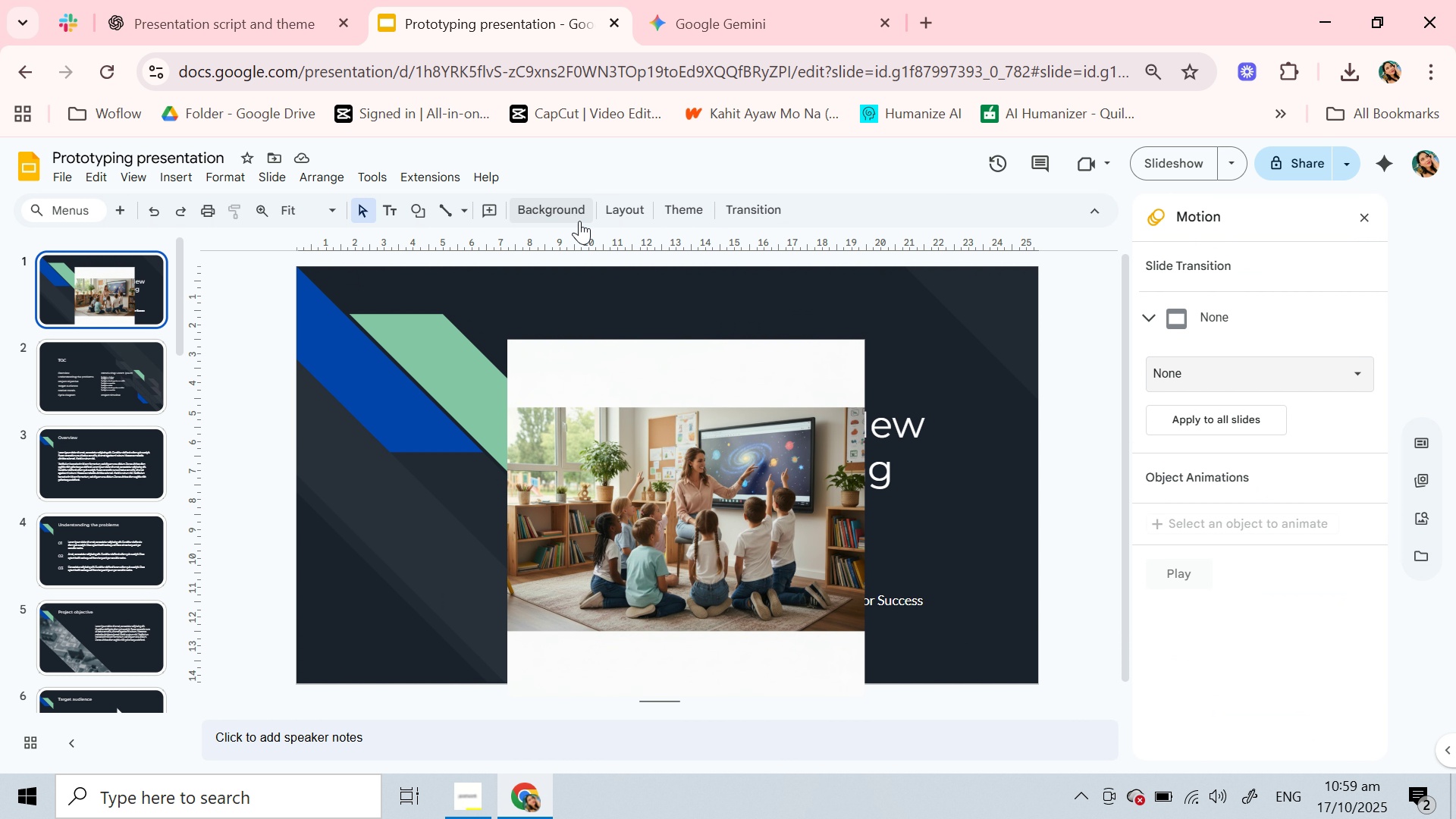 
left_click([560, 212])
 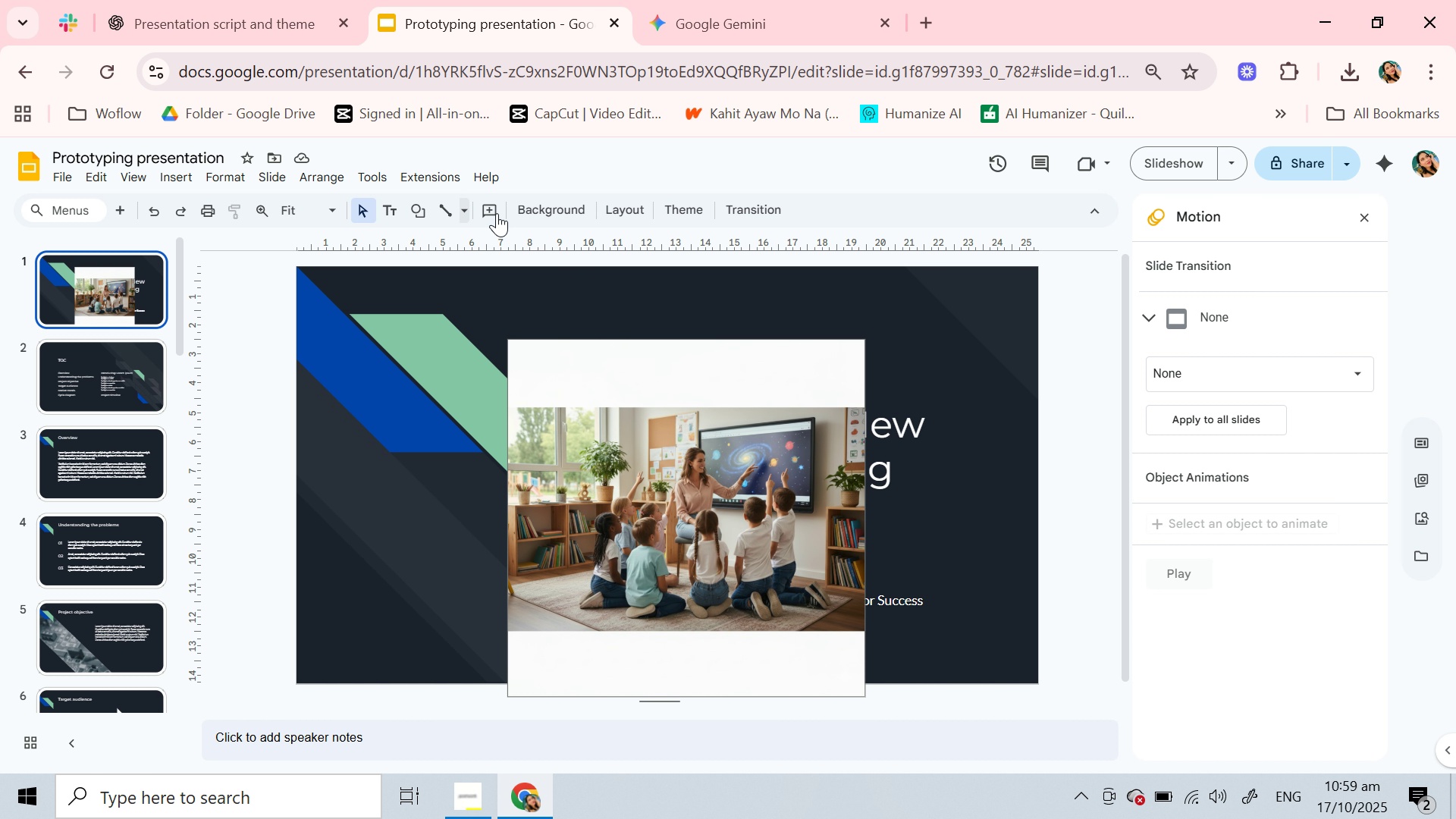 
left_click([491, 209])
 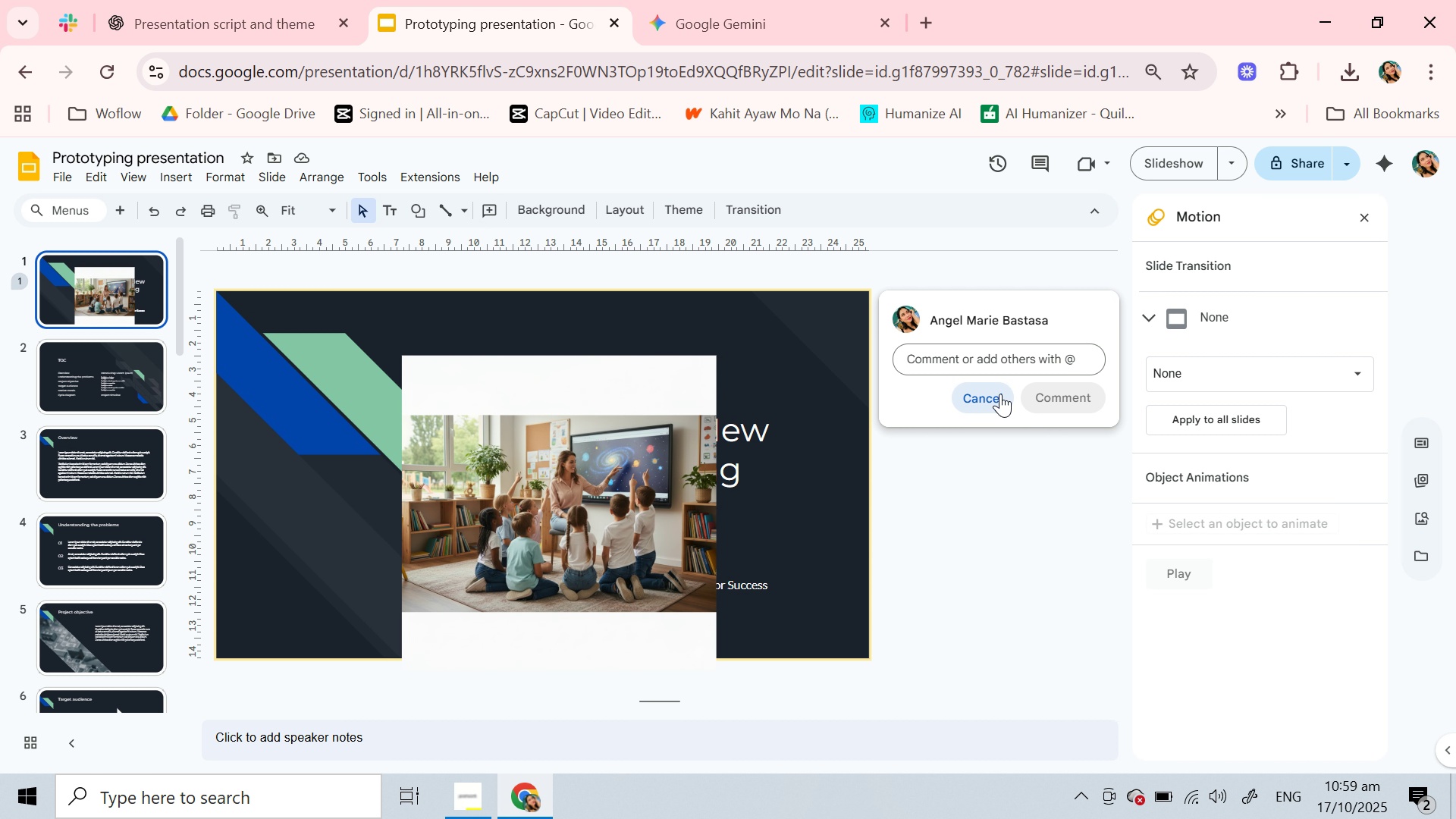 
double_click([683, 400])
 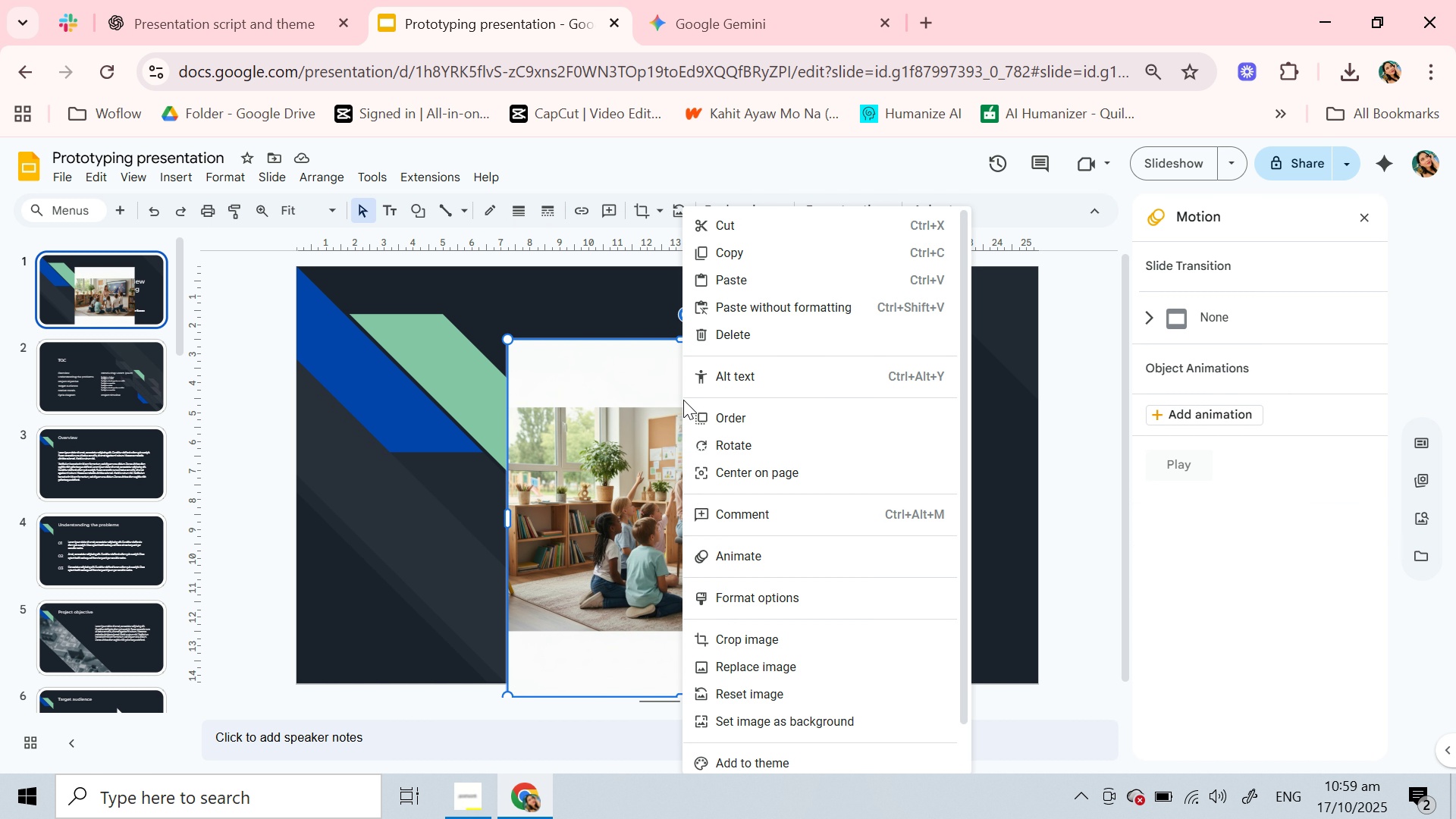 
right_click([683, 400])
 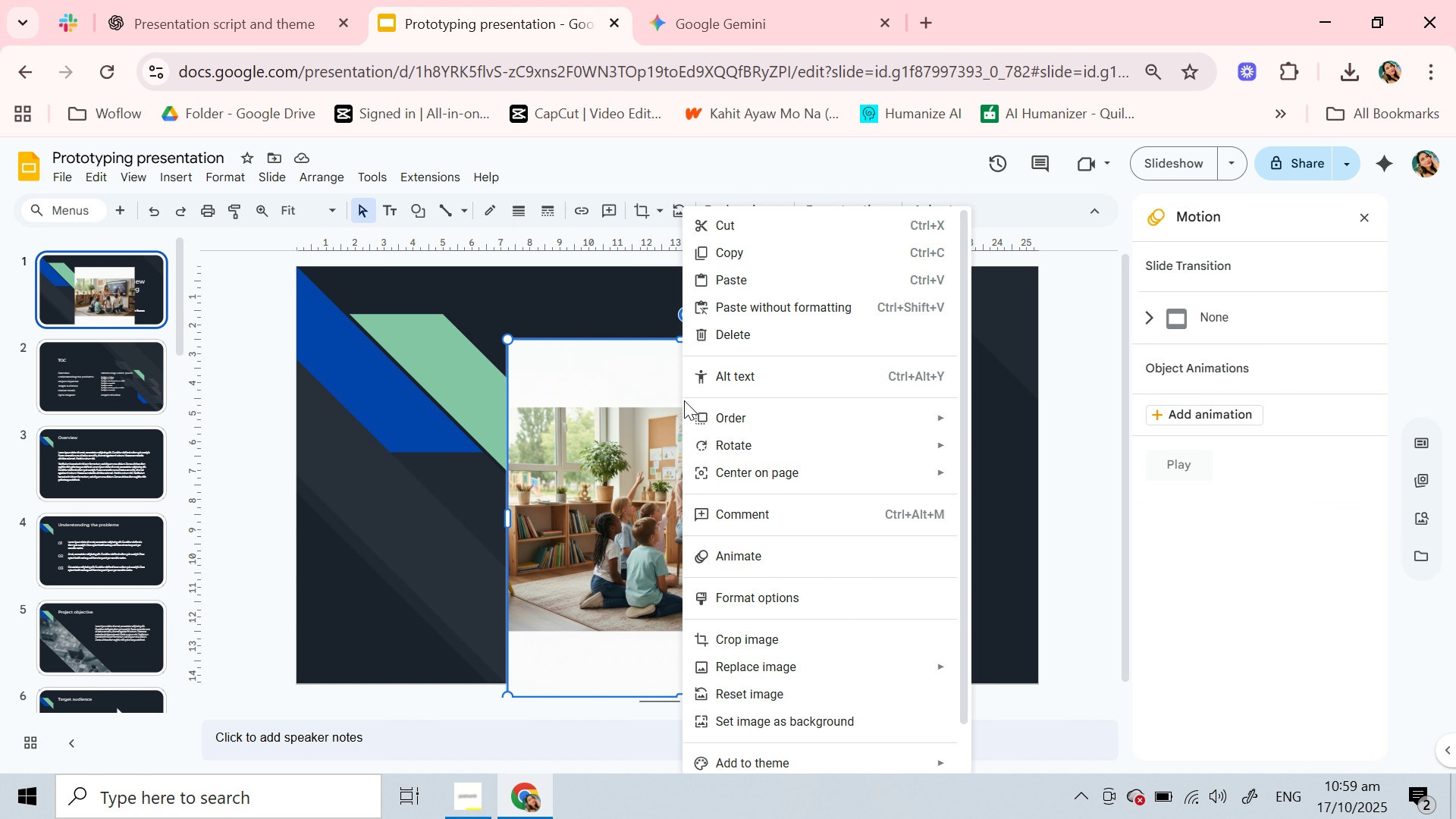 
mouse_move([824, 694])
 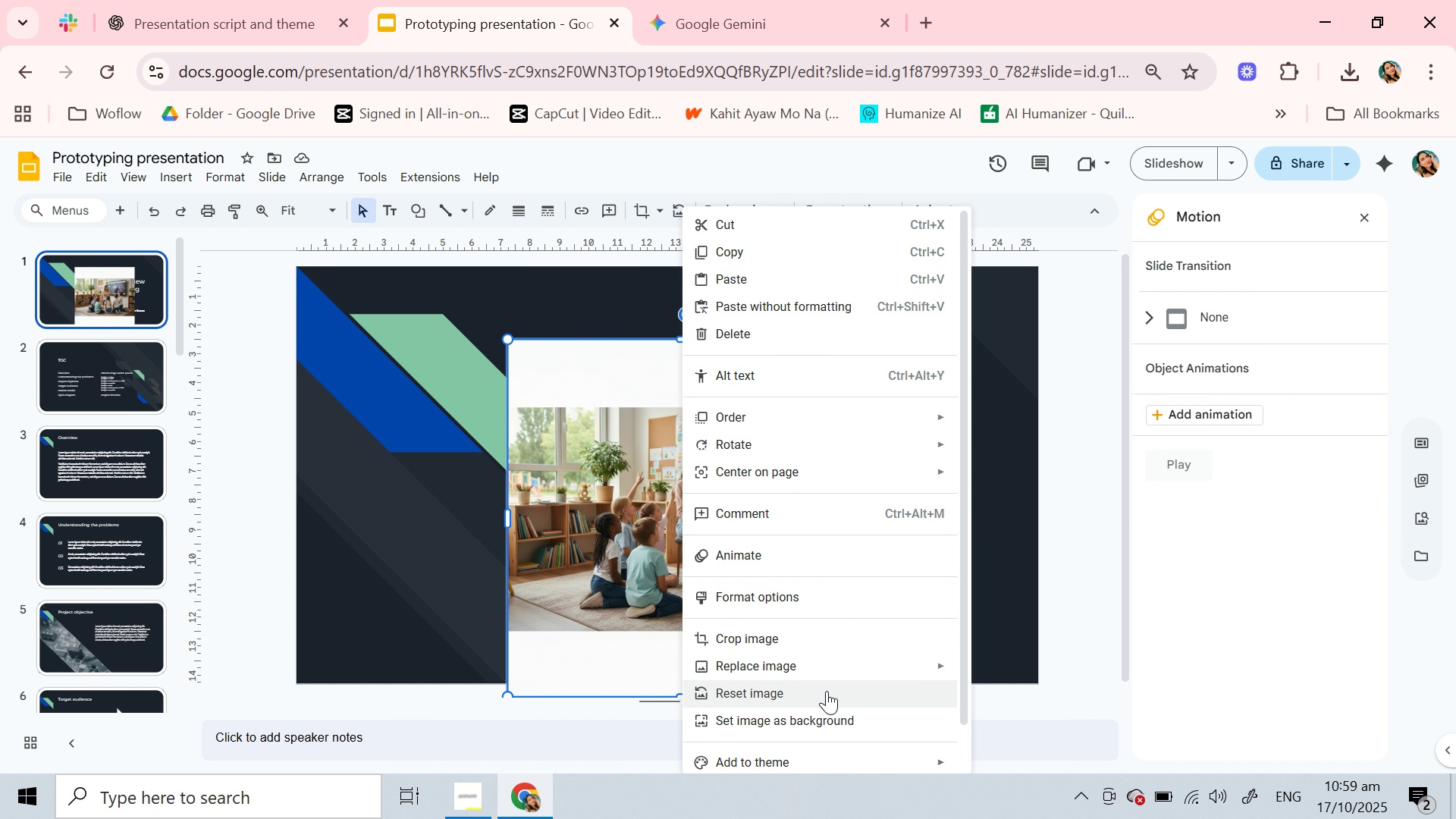 
scroll: coordinate [827, 691], scroll_direction: down, amount: 3.0
 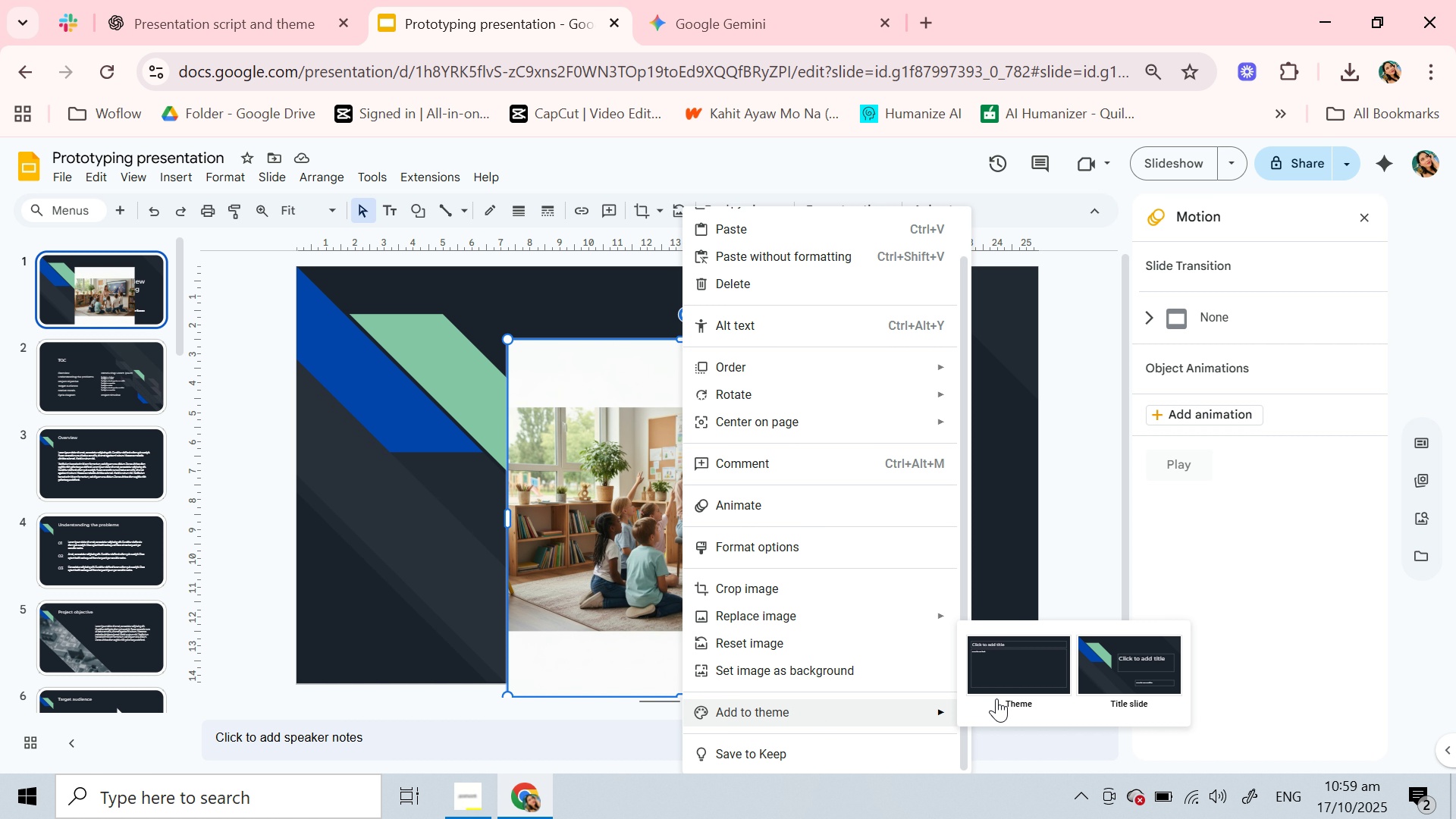 
left_click([1134, 674])
 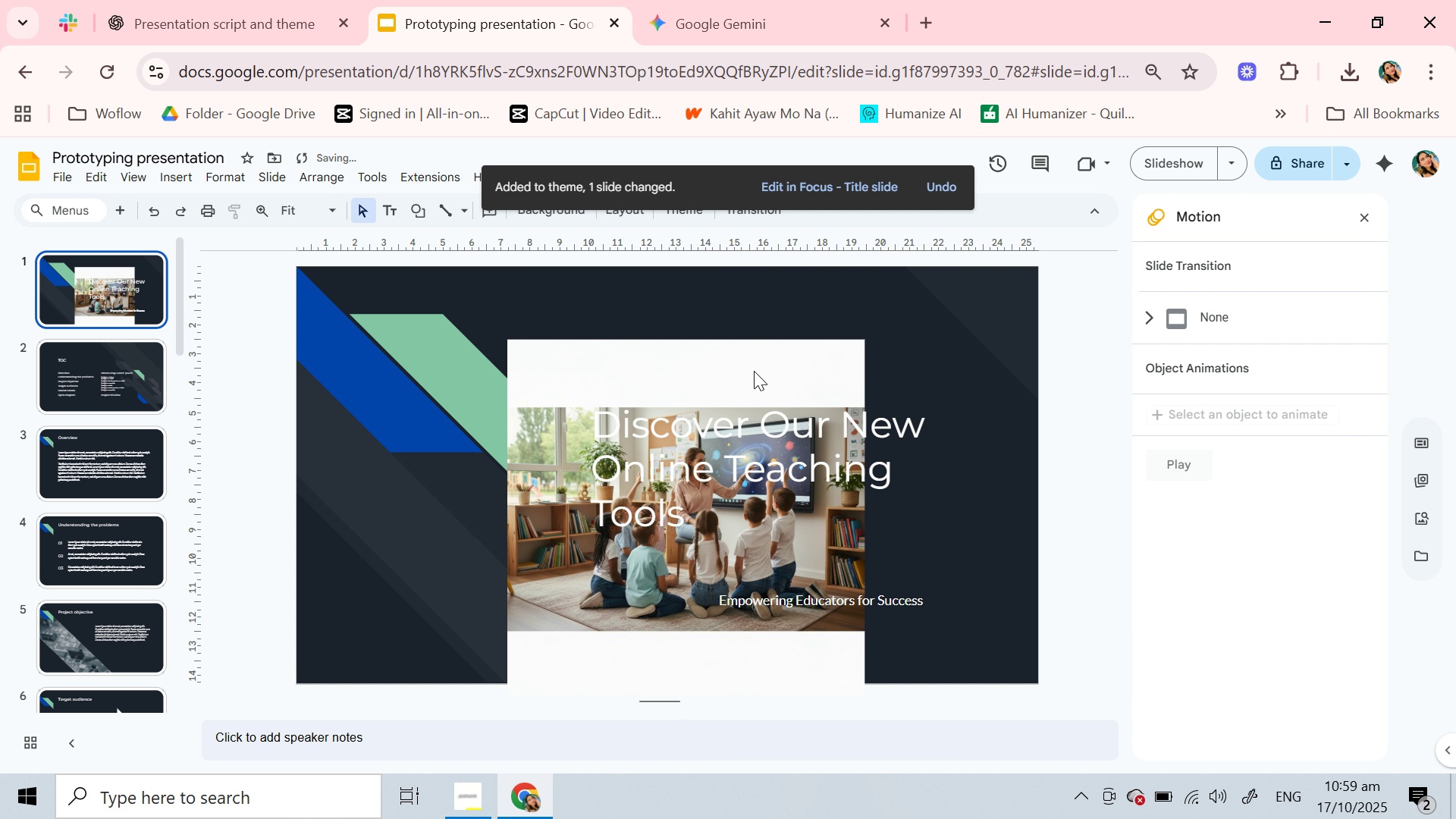 
left_click([748, 356])
 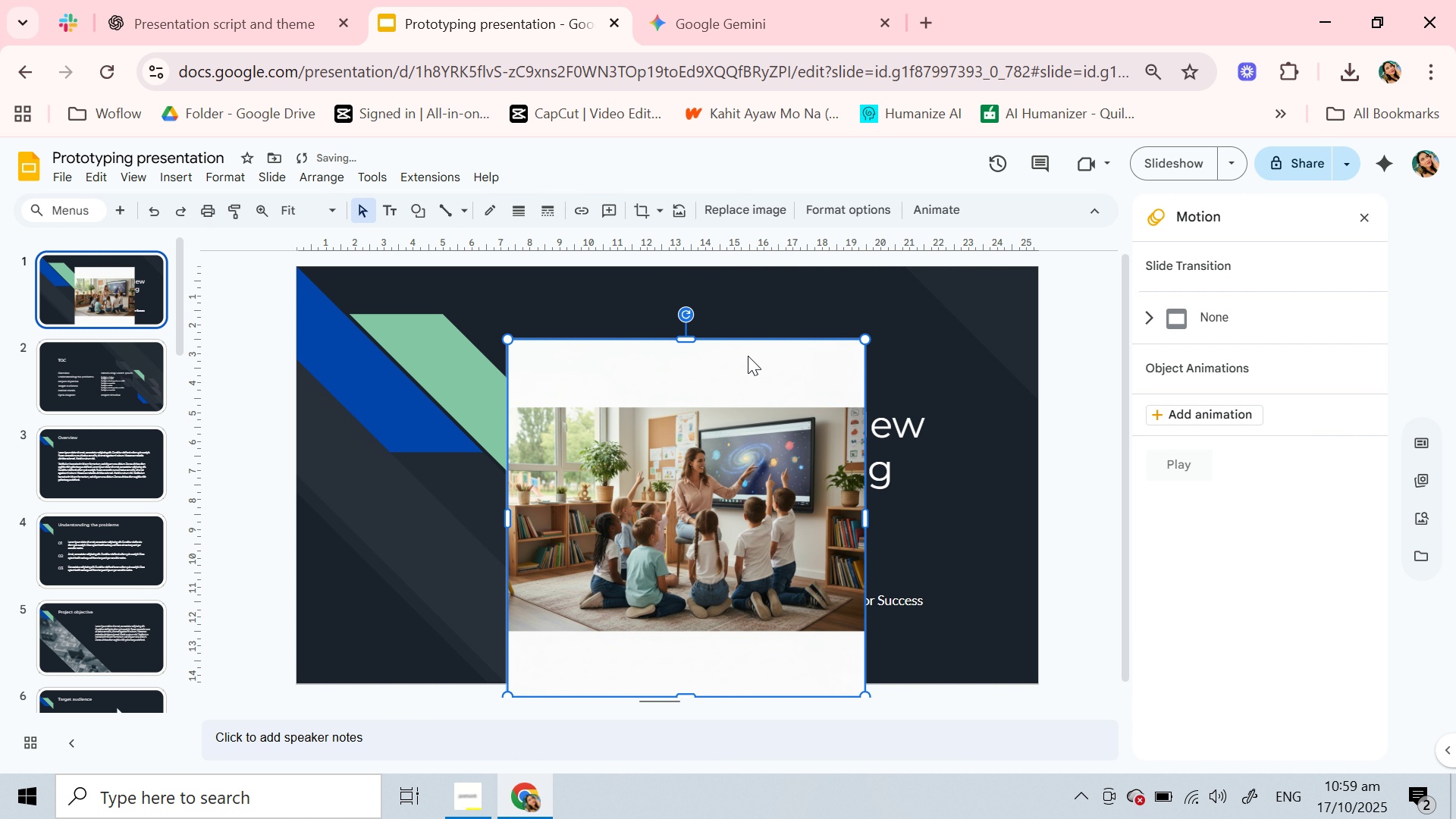 
key(Control+Z)
 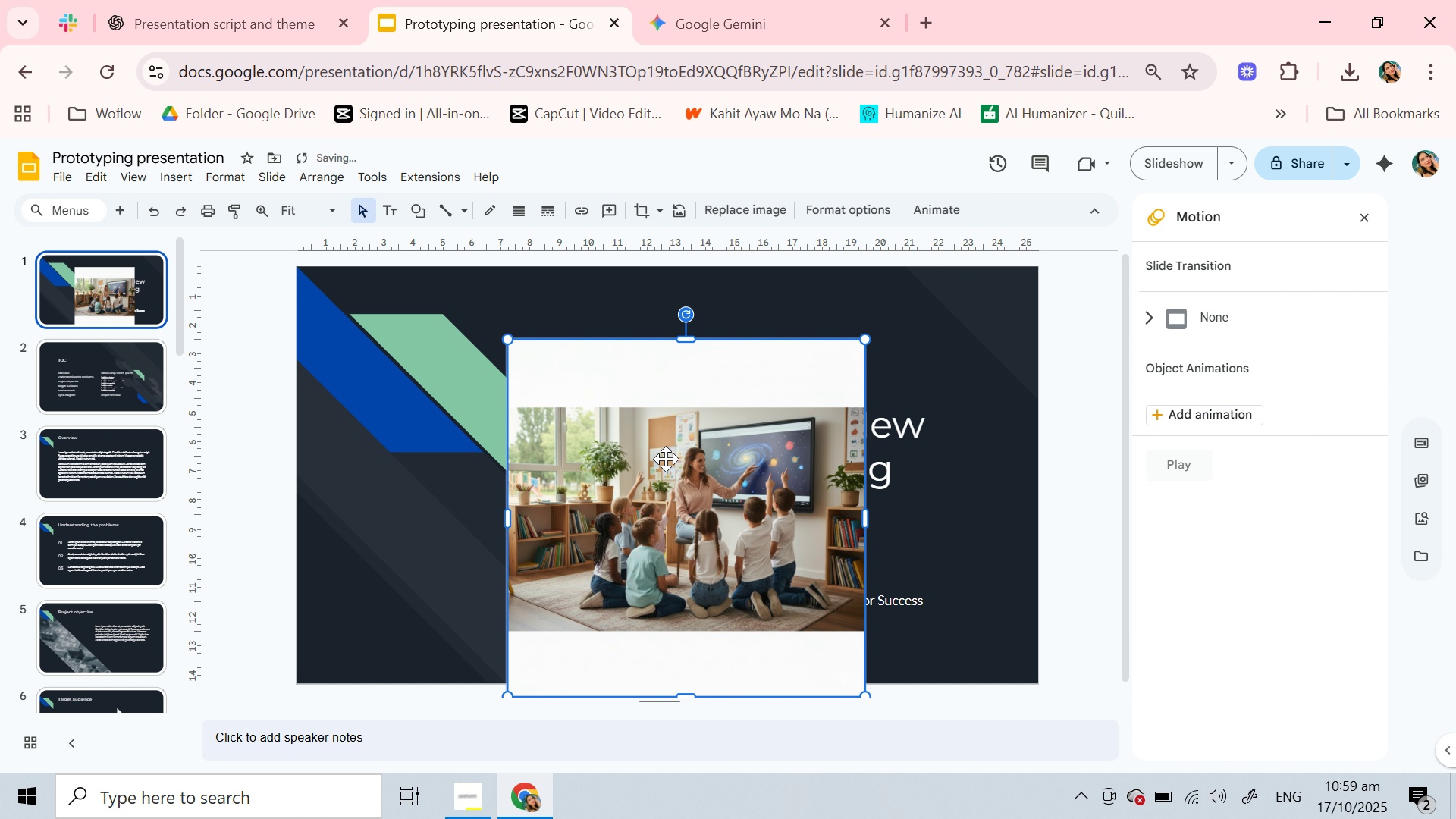 
left_click_drag(start_coordinate=[656, 435], to_coordinate=[670, 362])
 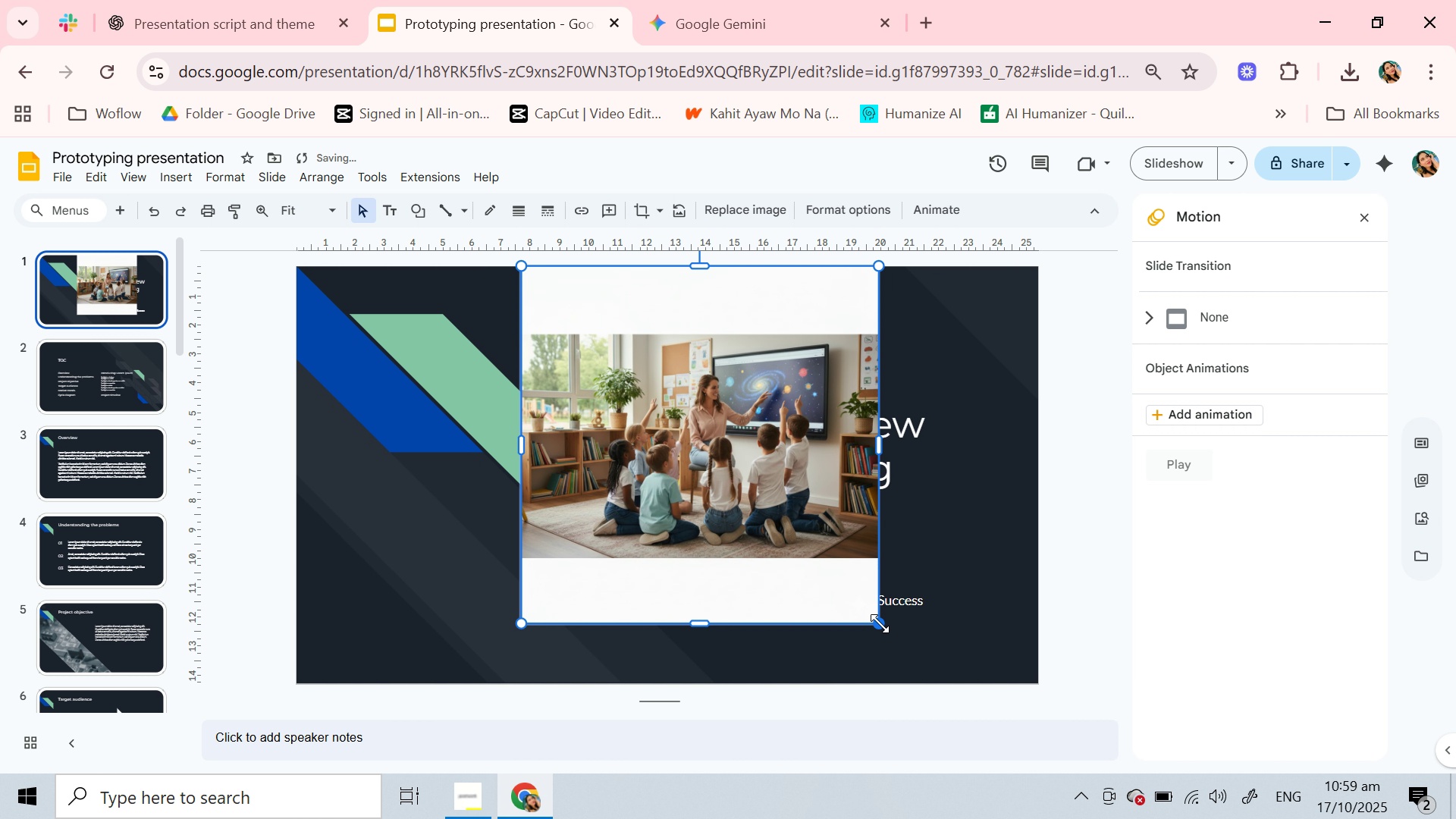 
left_click_drag(start_coordinate=[879, 623], to_coordinate=[1026, 553])
 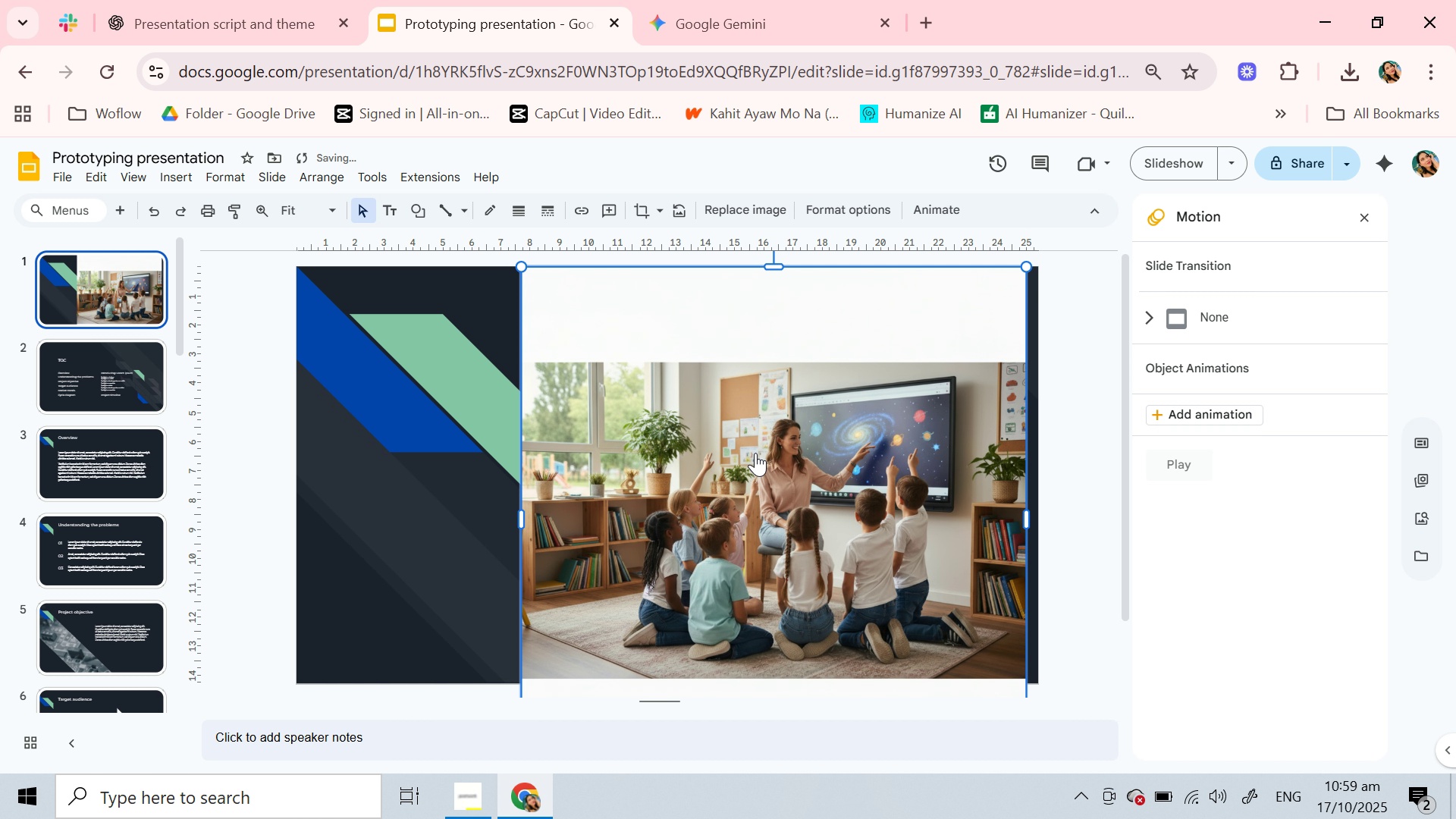 
right_click([755, 453])
 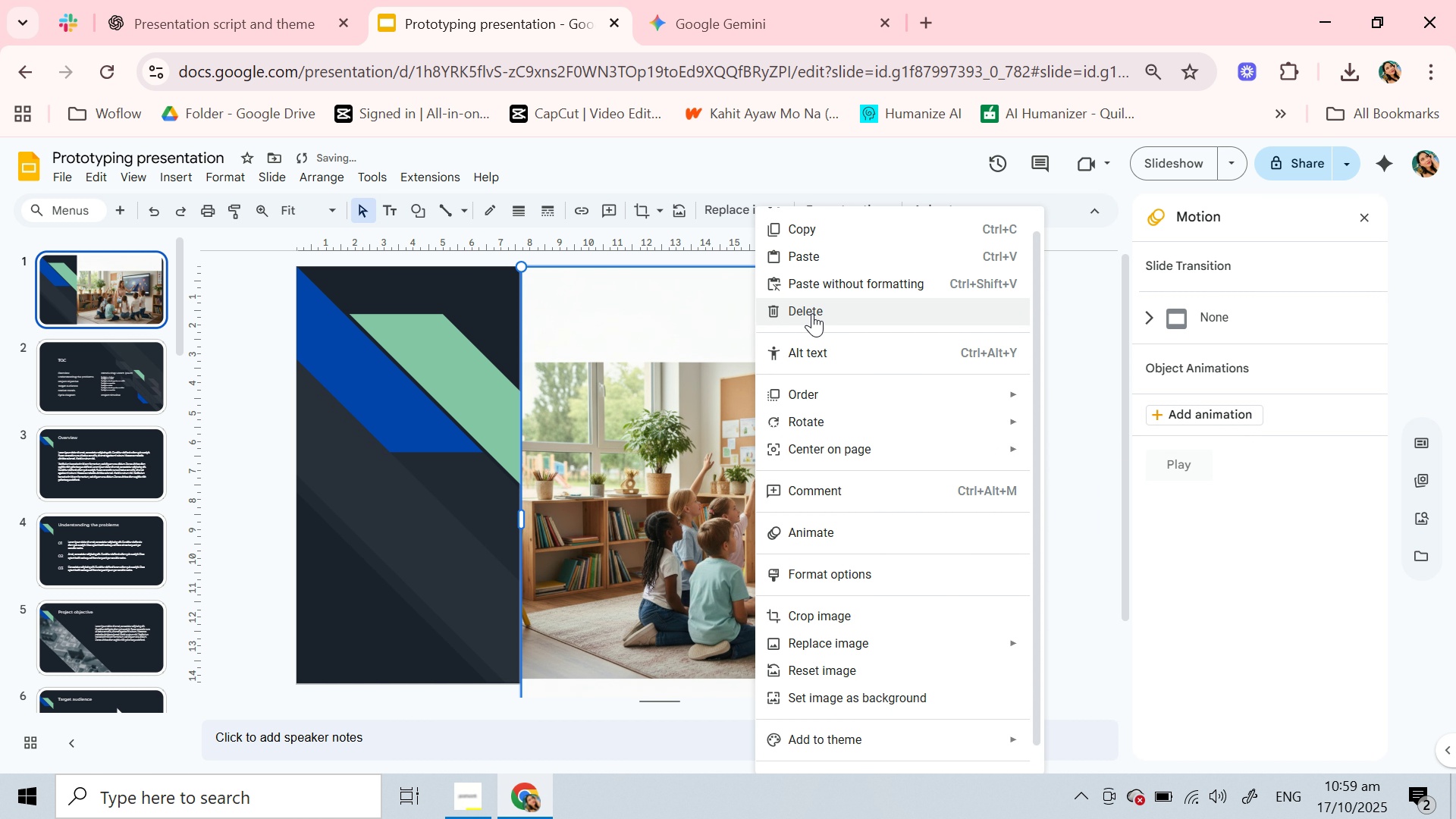 
left_click([811, 313])
 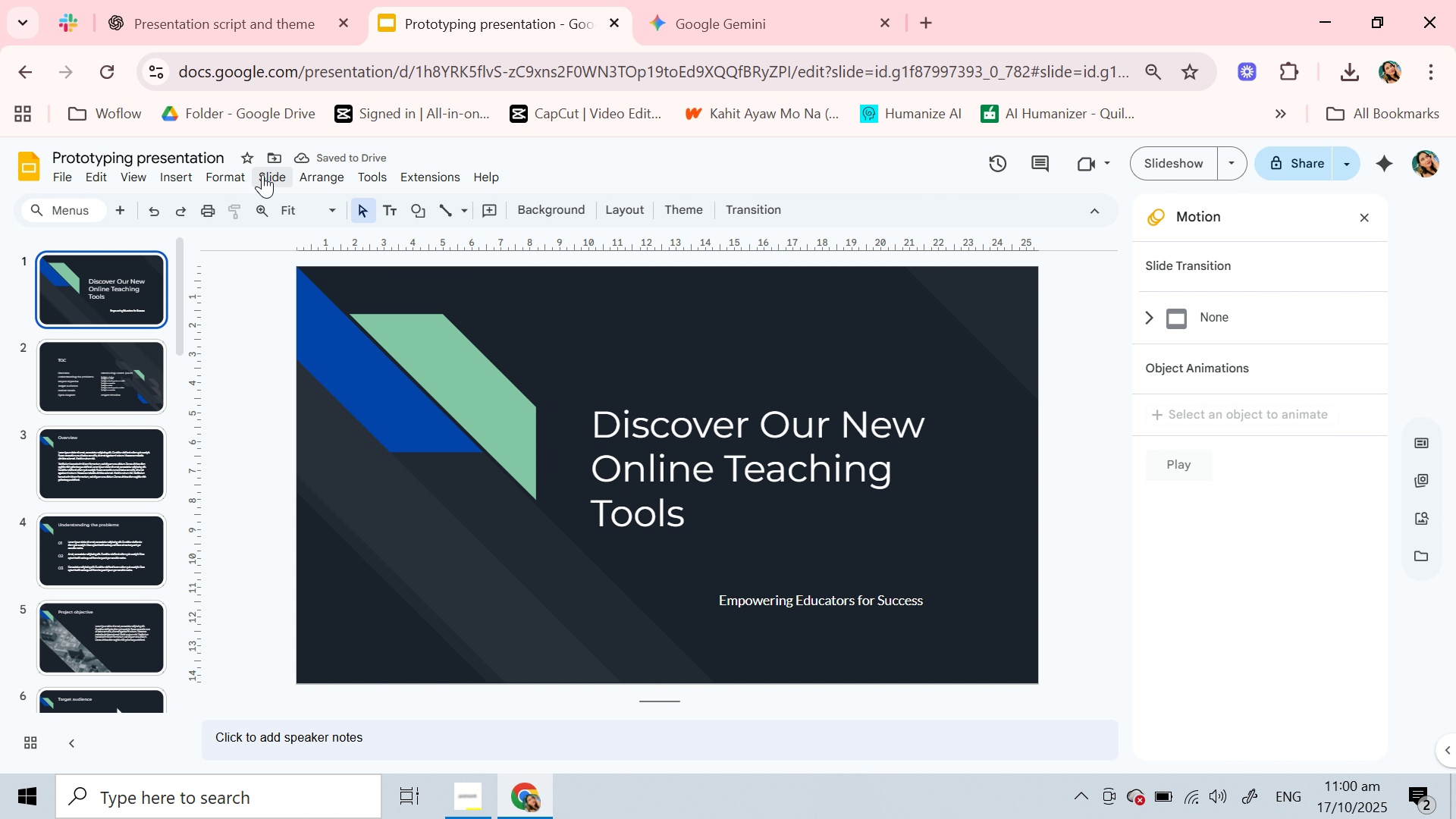 
left_click([262, 174])
 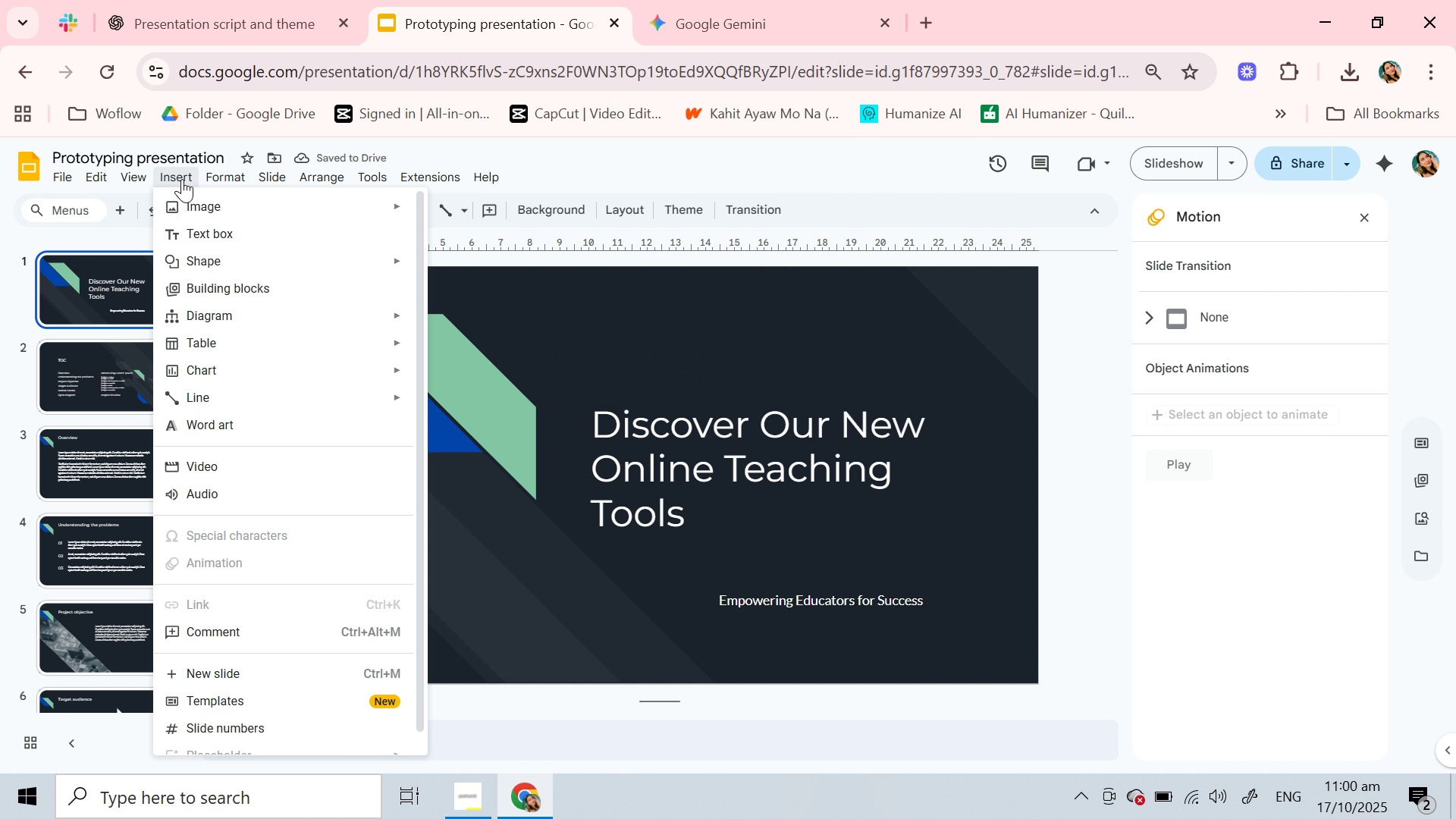 
left_click([202, 202])
 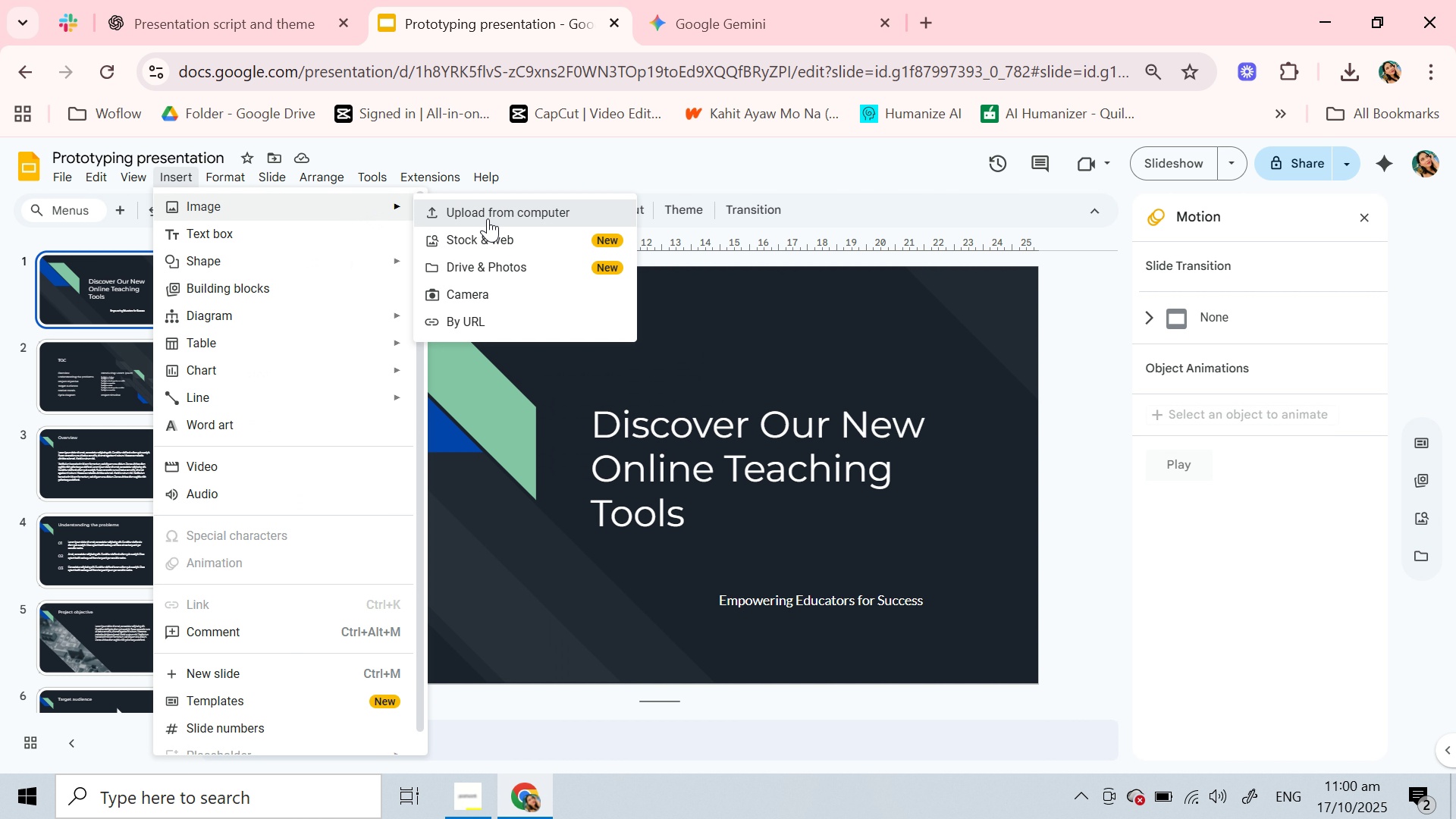 
left_click([488, 218])
 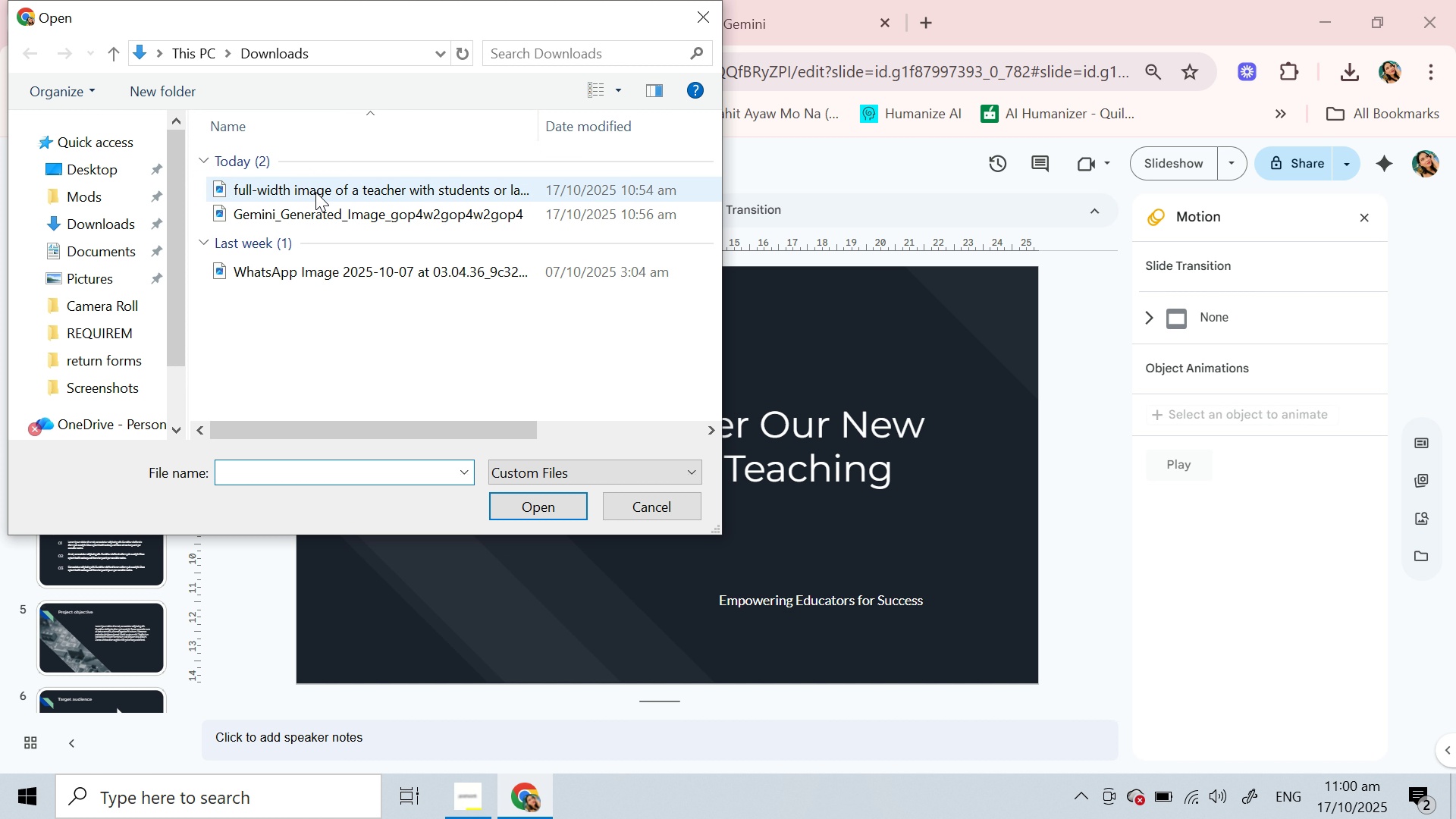 
left_click([315, 193])
 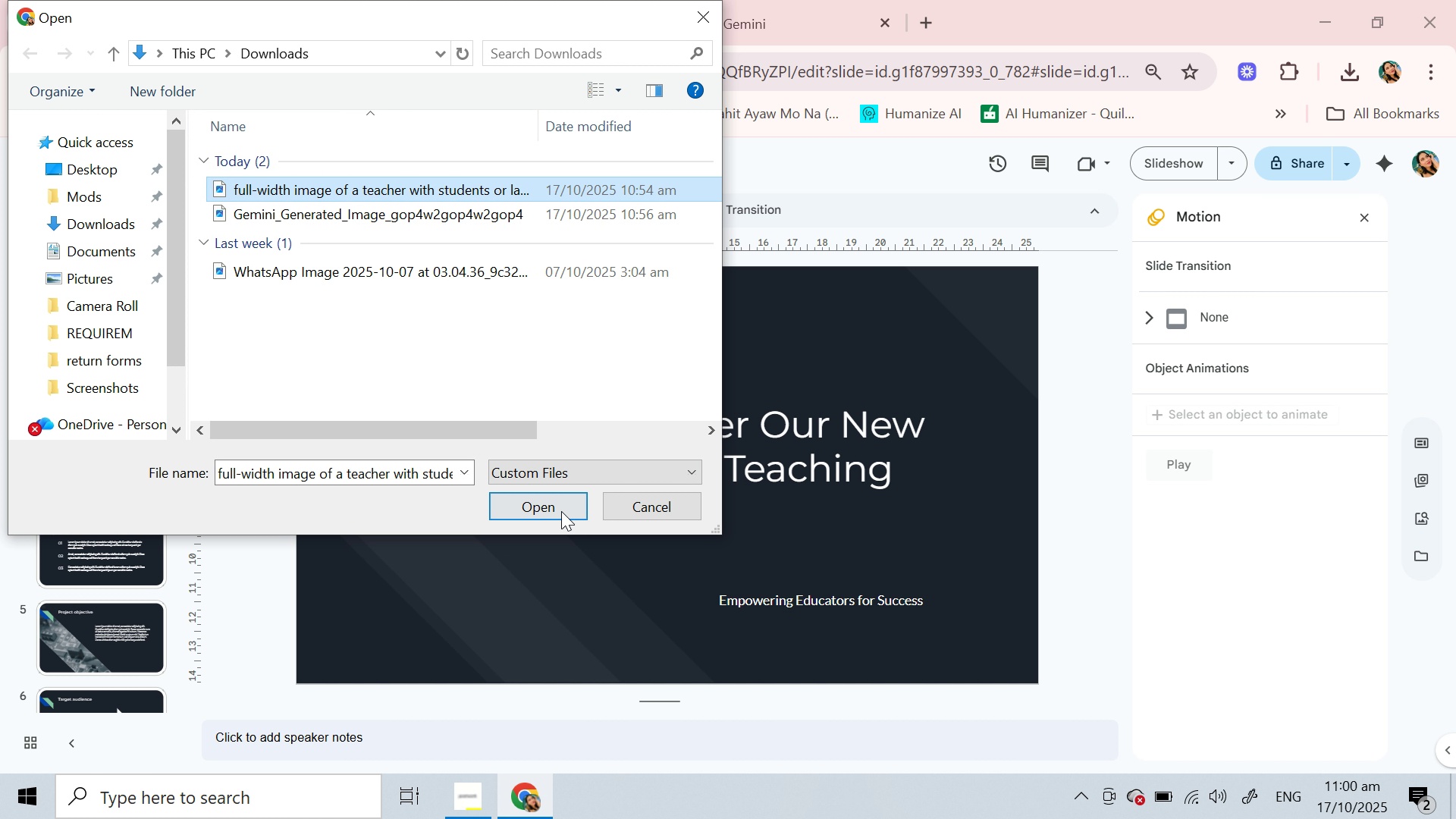 
left_click([561, 511])
 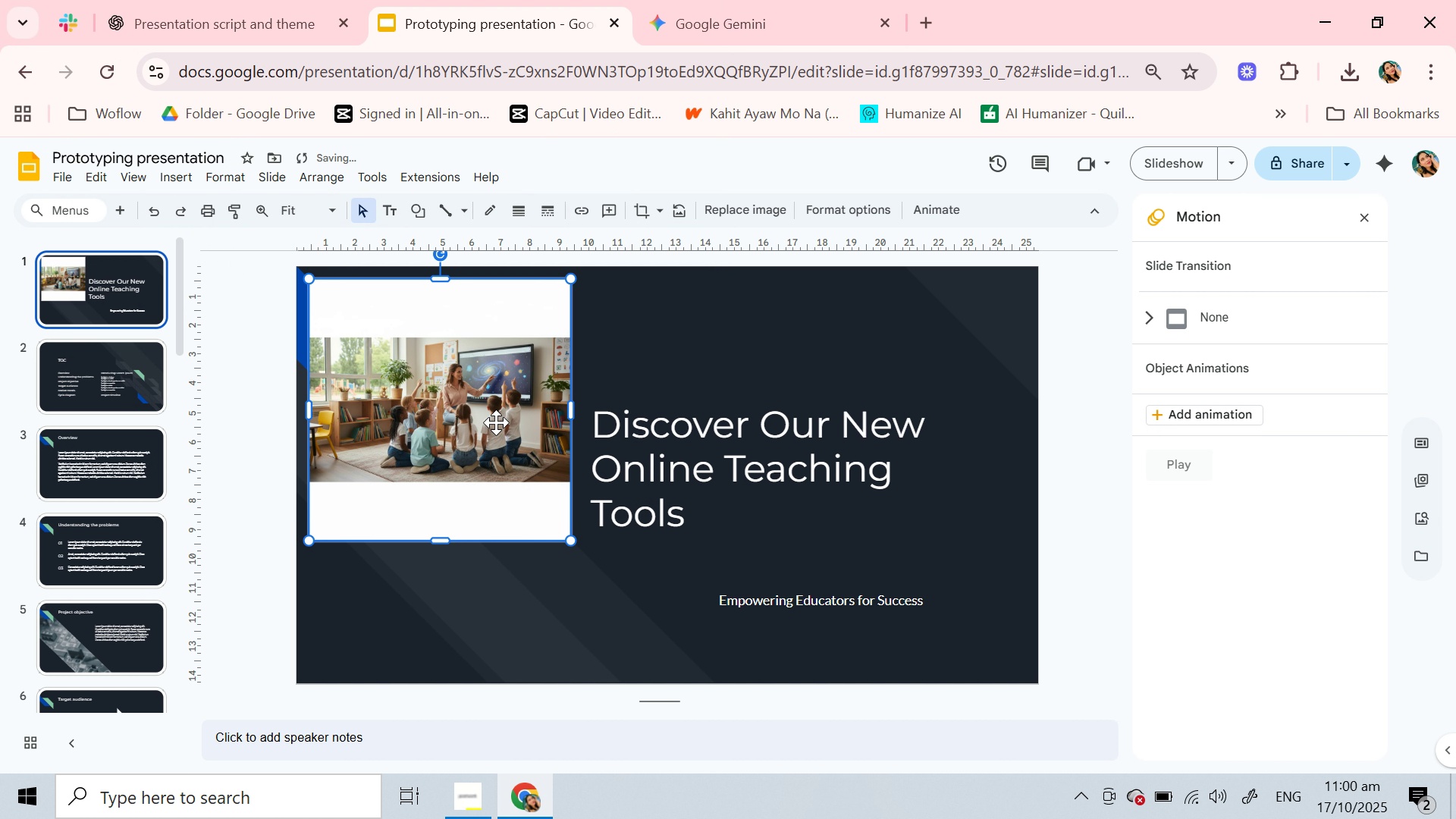 
left_click_drag(start_coordinate=[495, 422], to_coordinate=[751, 413])
 